 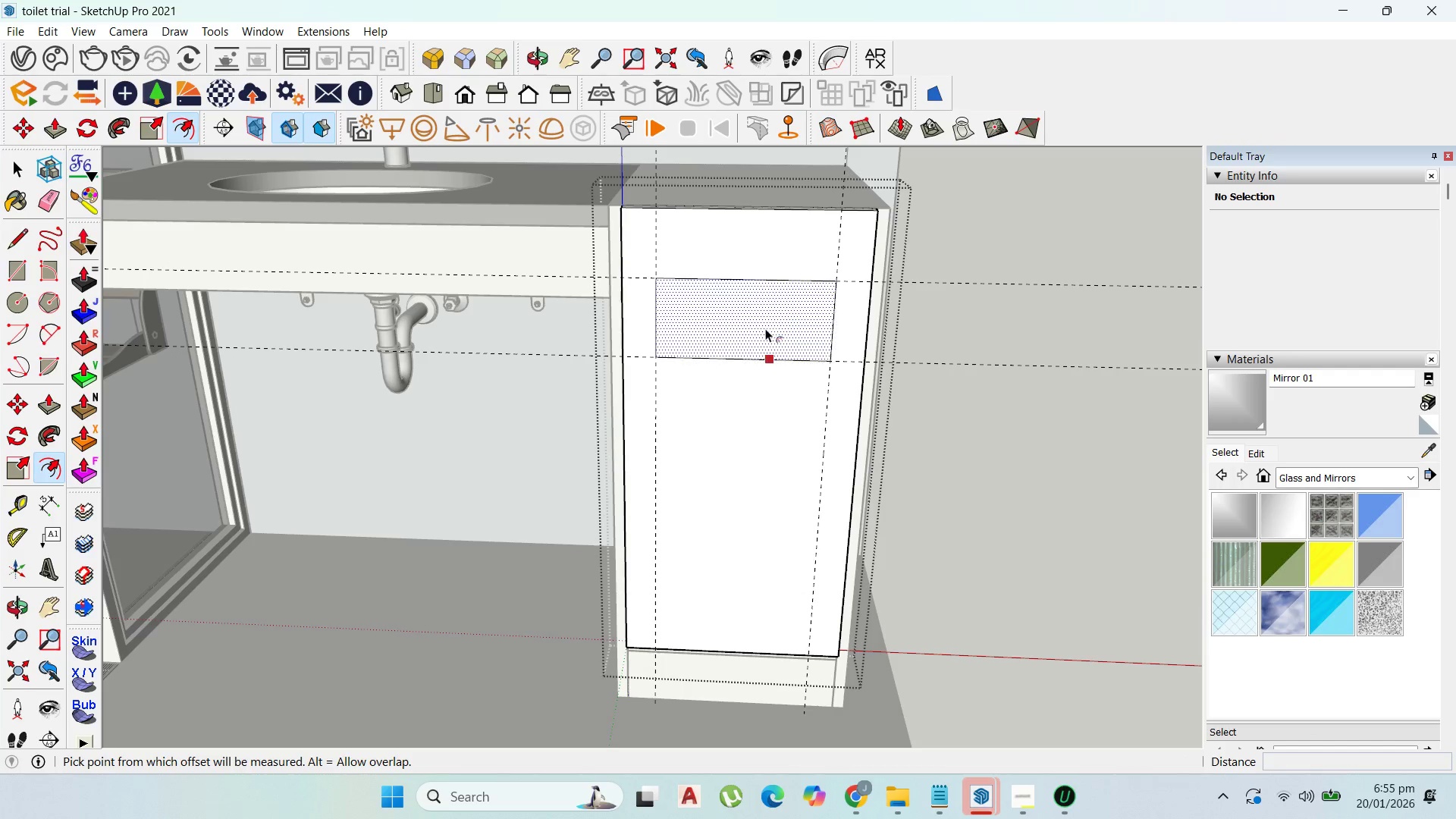 
left_click_drag(start_coordinate=[661, 309], to_coordinate=[666, 285])
 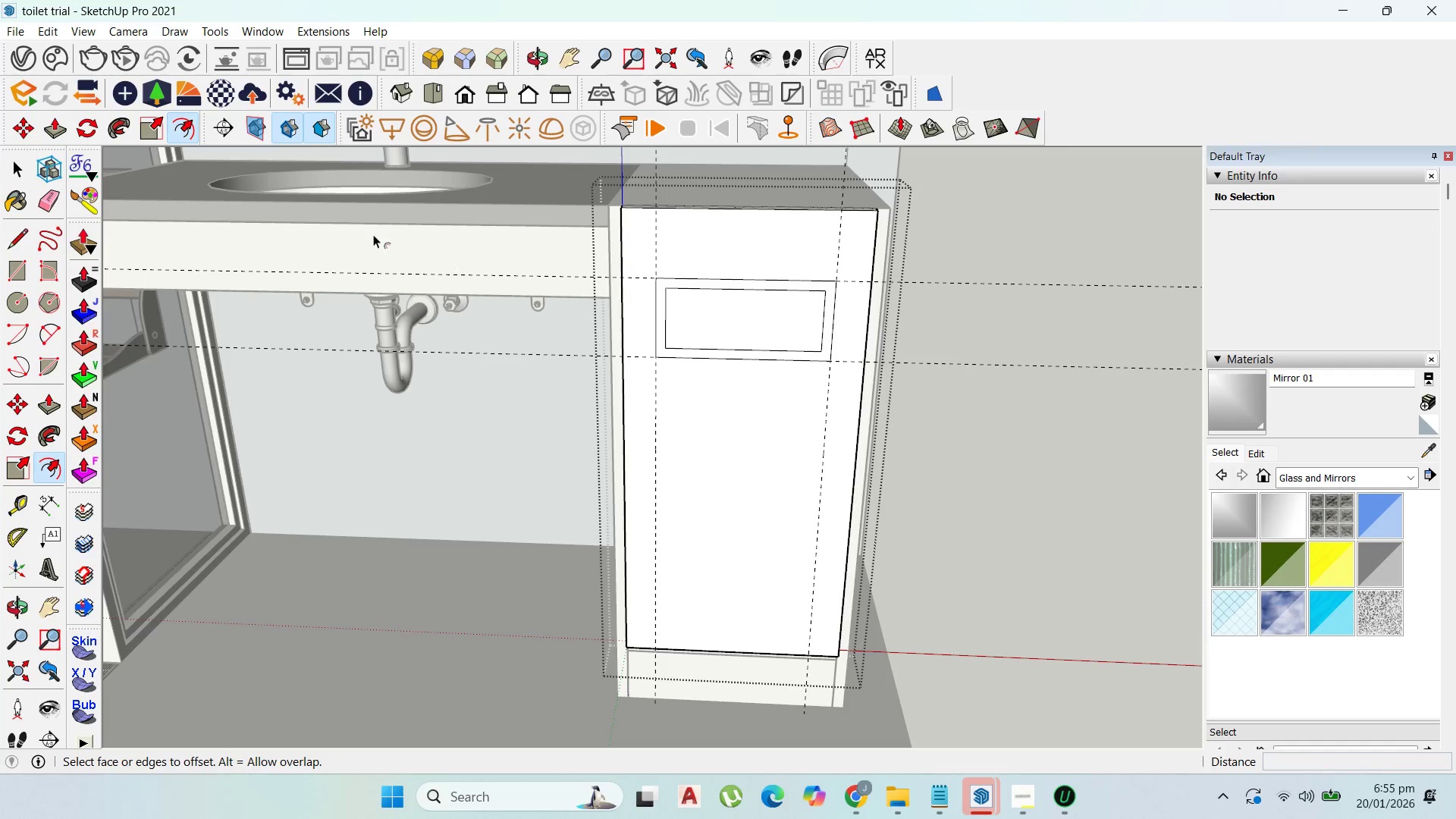 
key(Control+Z)
 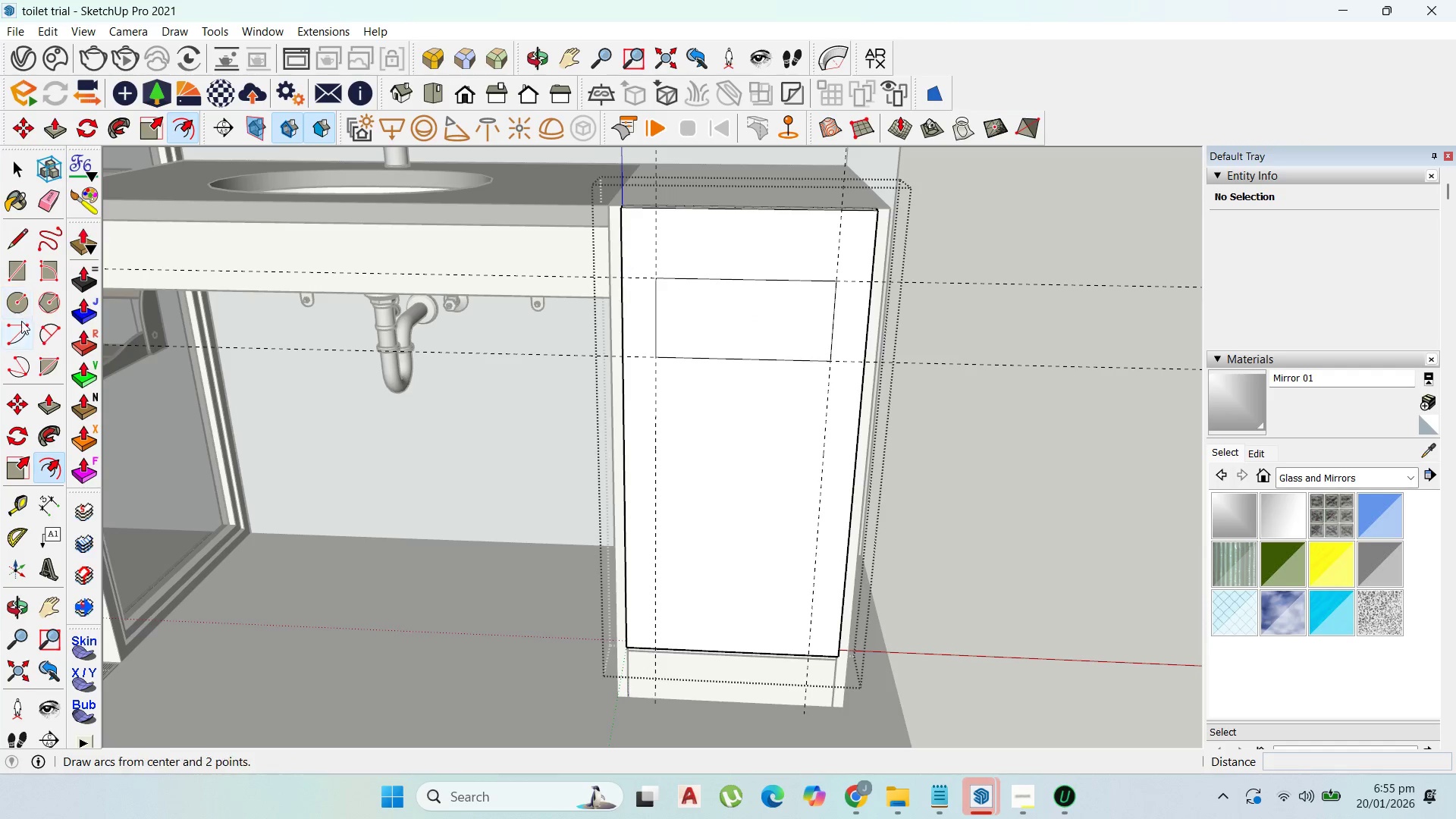 
left_click_drag(start_coordinate=[43, 336], to_coordinate=[72, 334])
 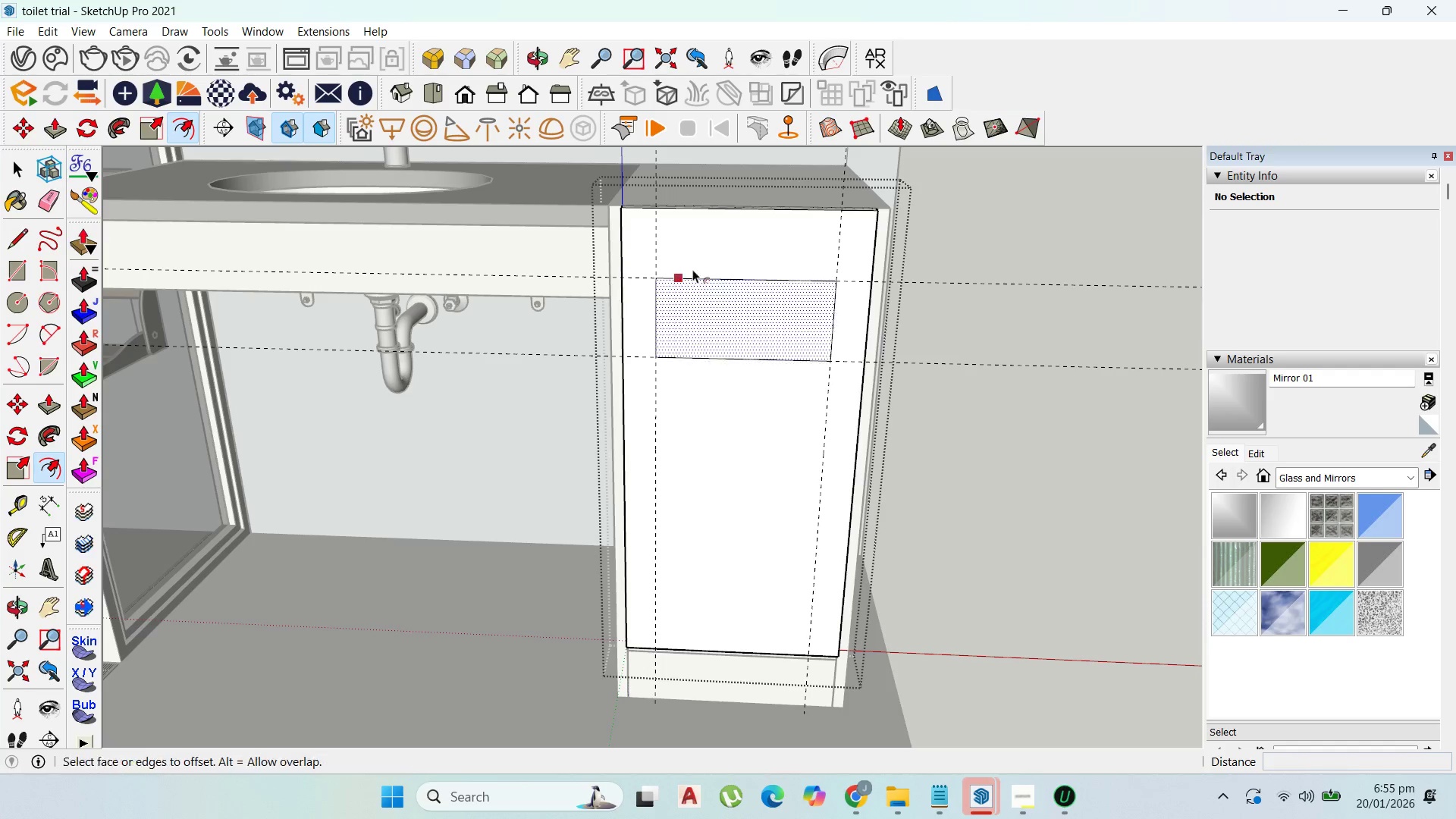 
scroll: coordinate [632, 310], scroll_direction: up, amount: 9.0
 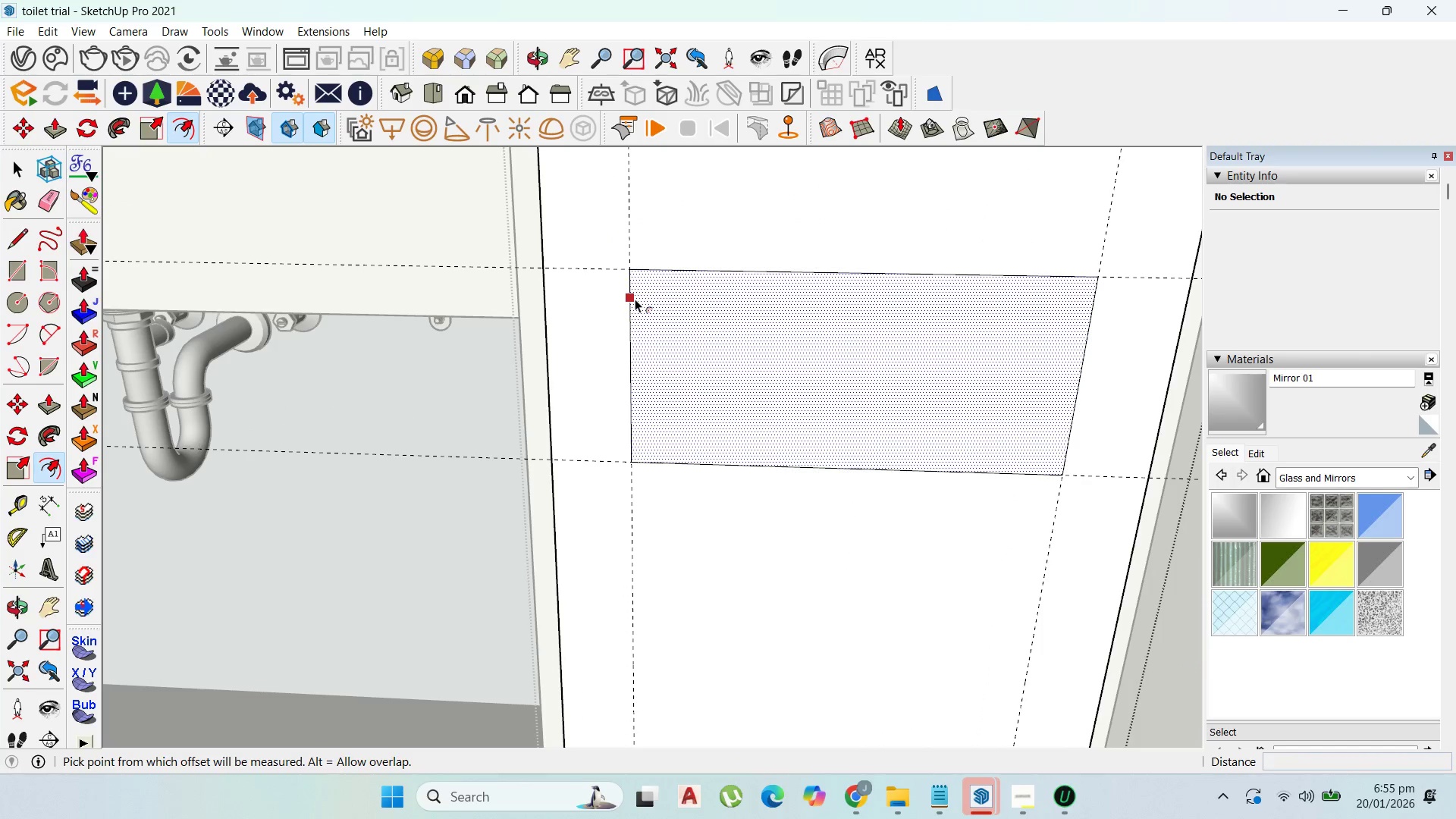 
left_click([634, 299])
 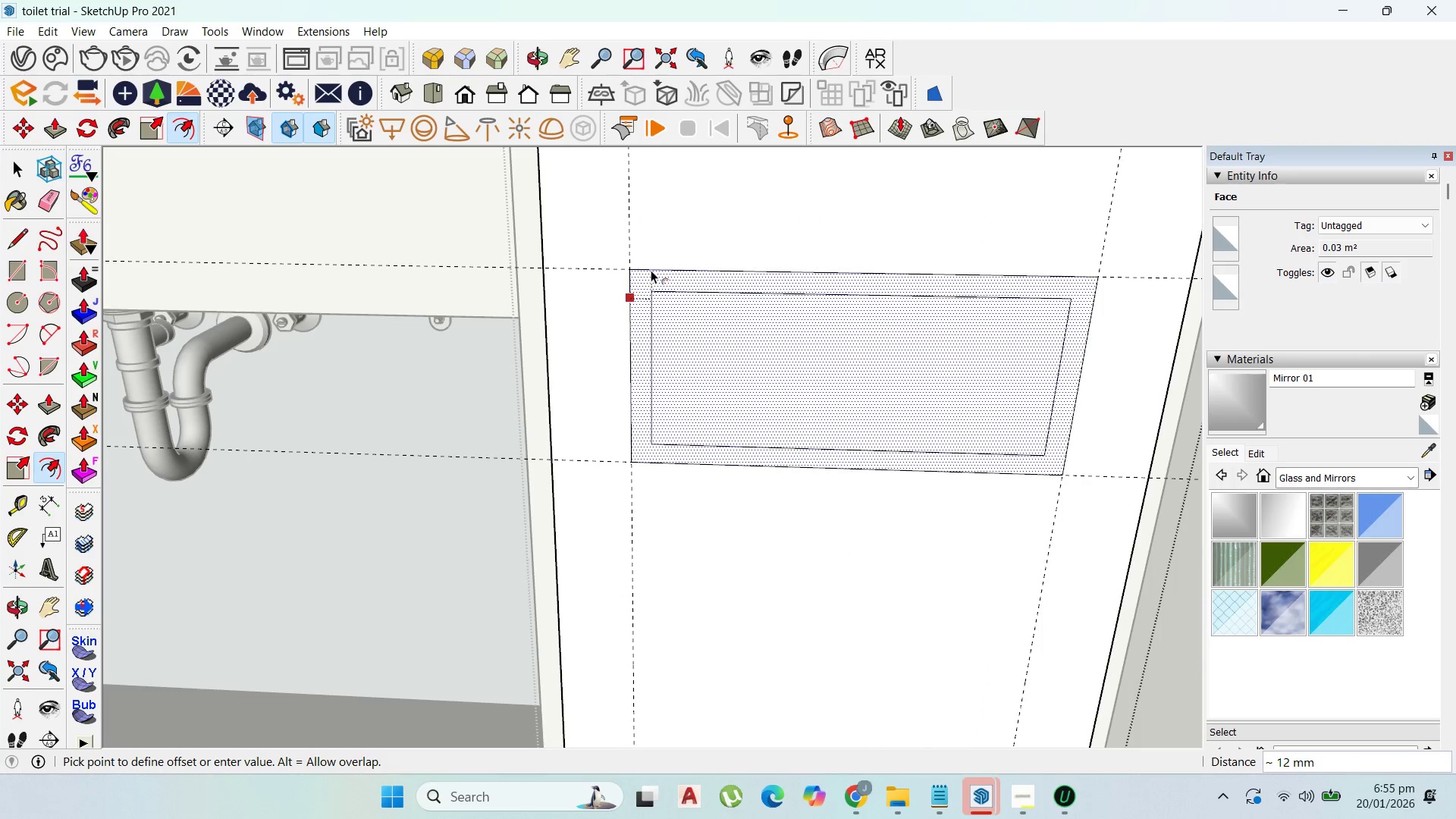 
key(Escape)
 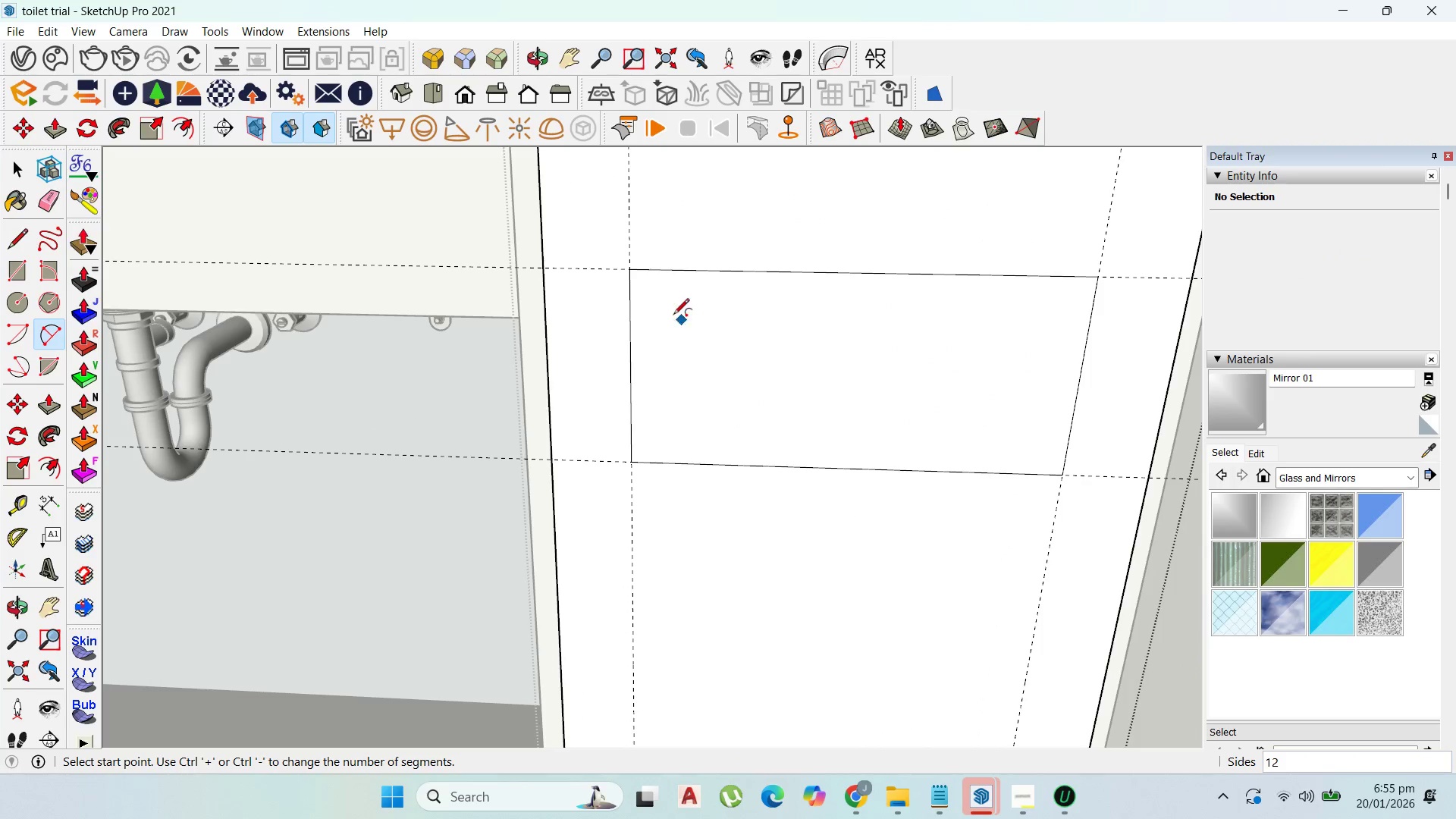 
left_click([632, 309])
 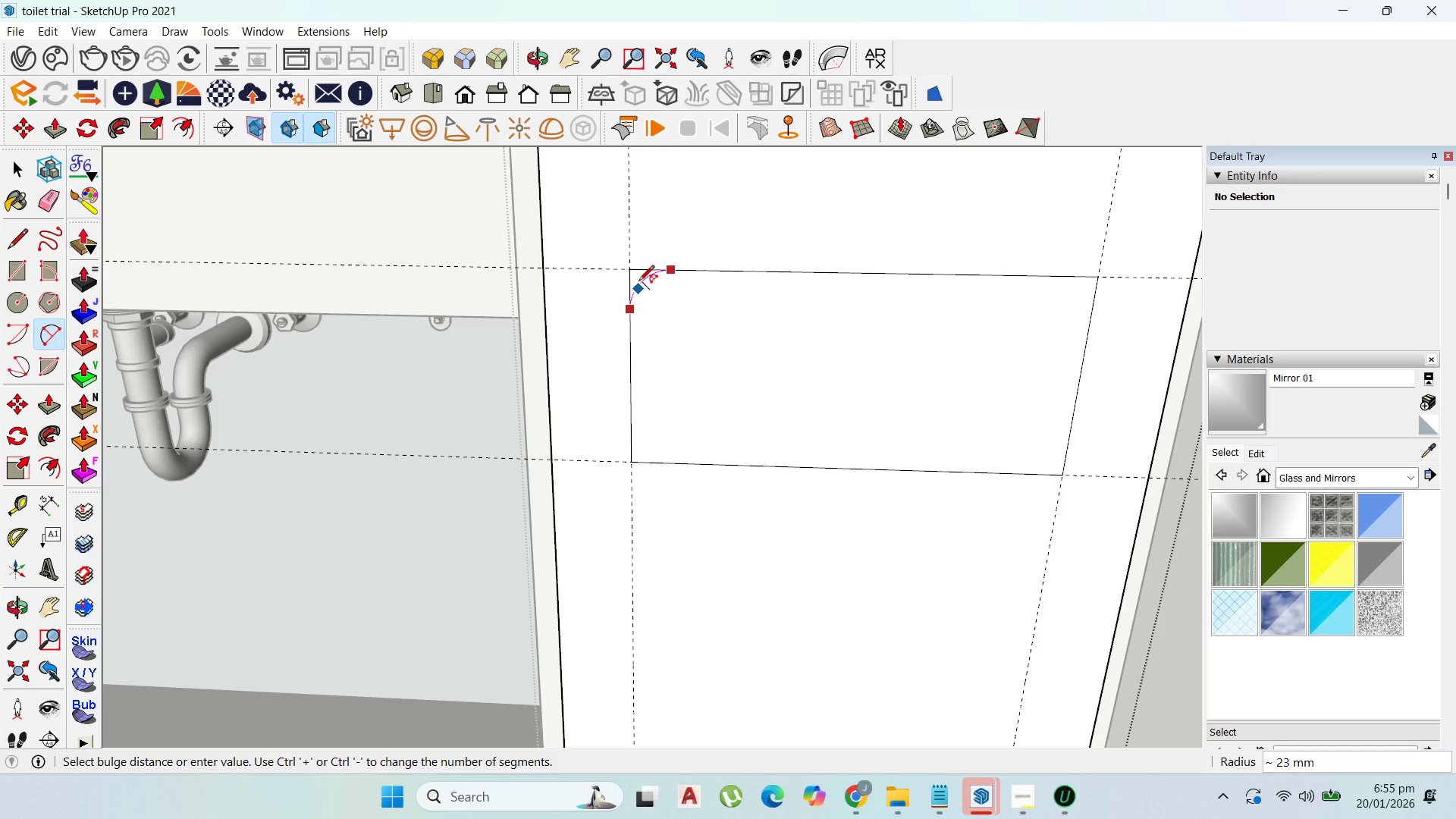 
left_click([639, 282])
 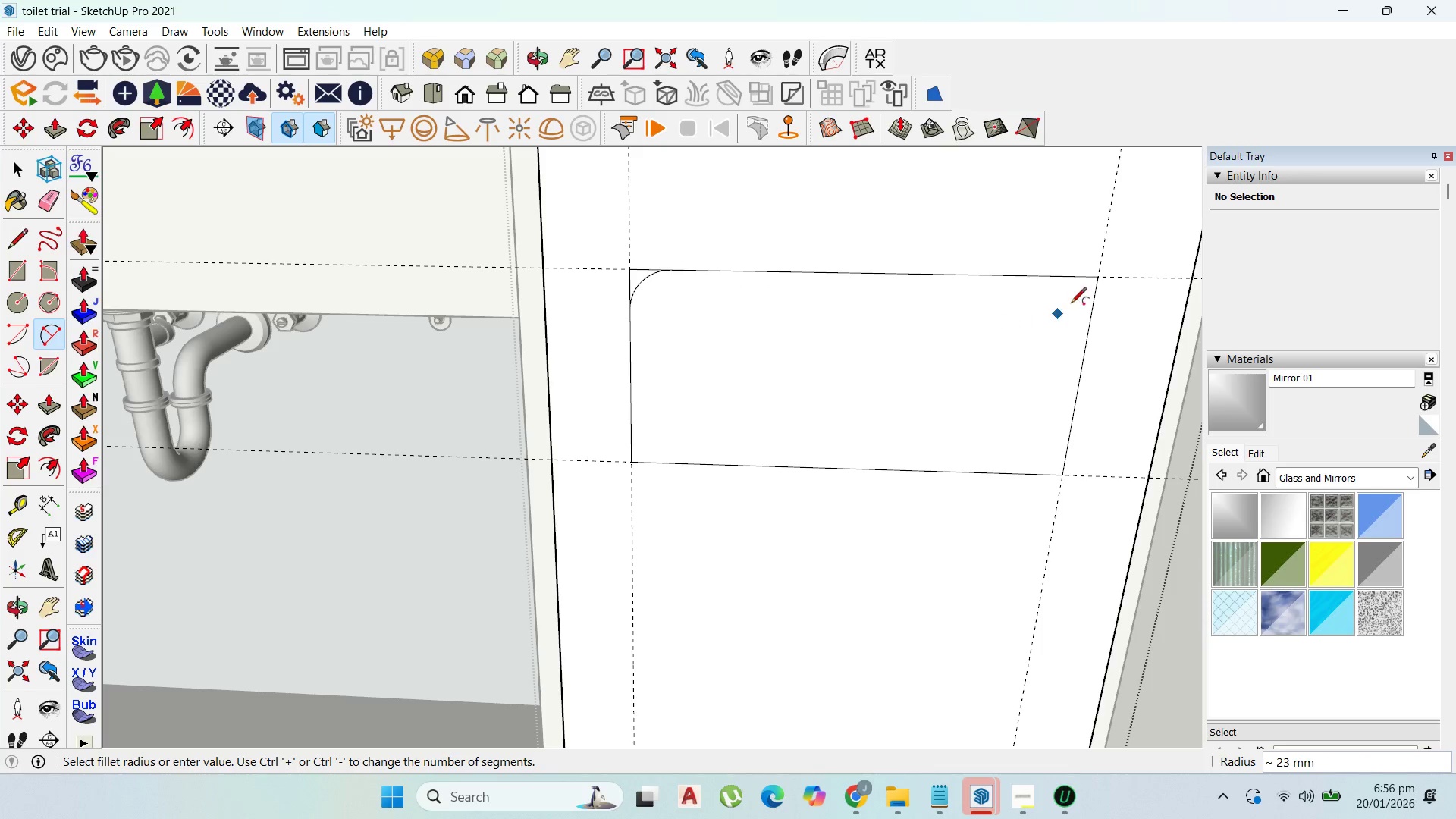 
wait(7.22)
 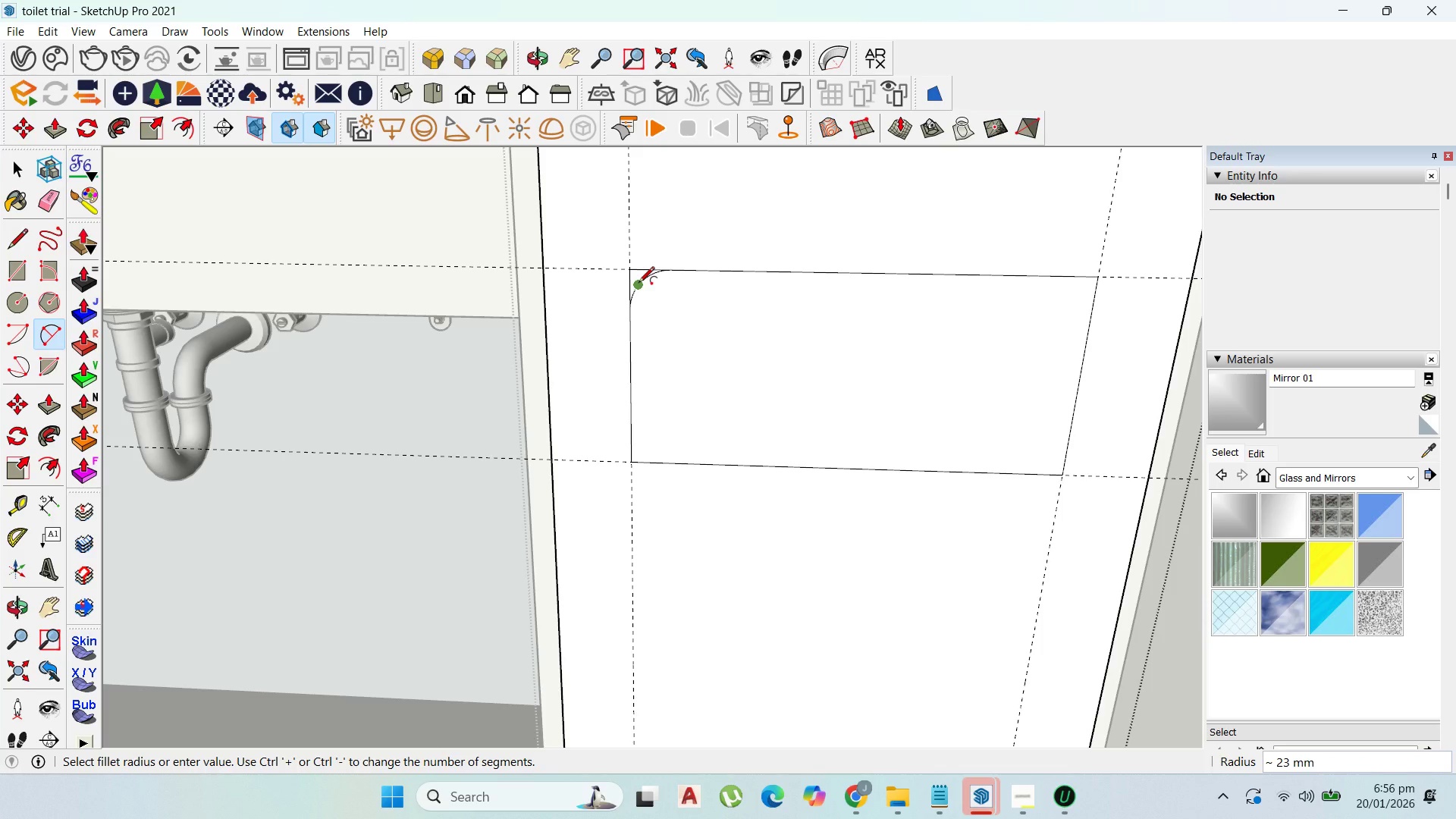 
left_click([1061, 280])
 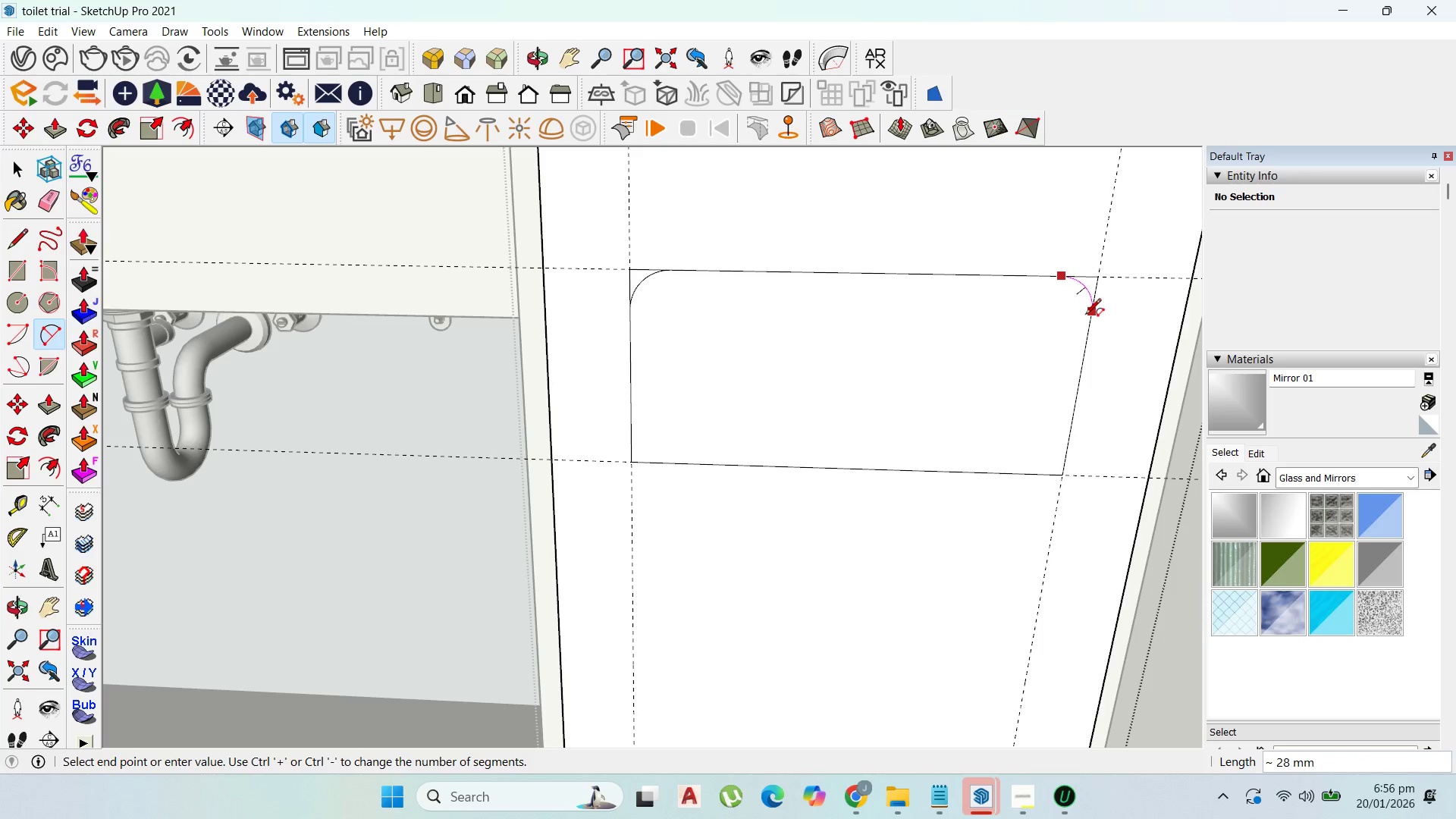 
left_click([1085, 315])
 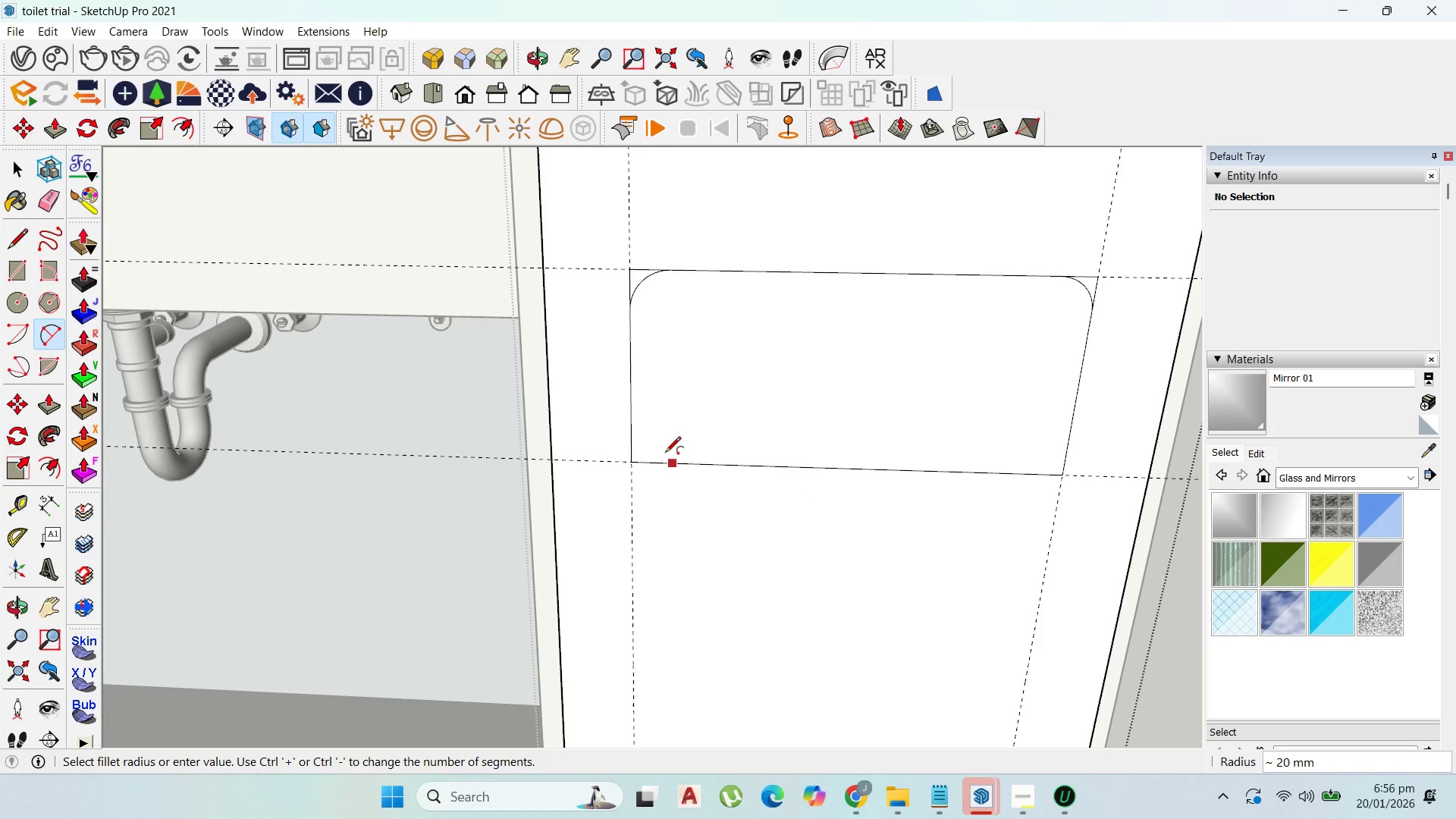 
left_click([632, 433])
 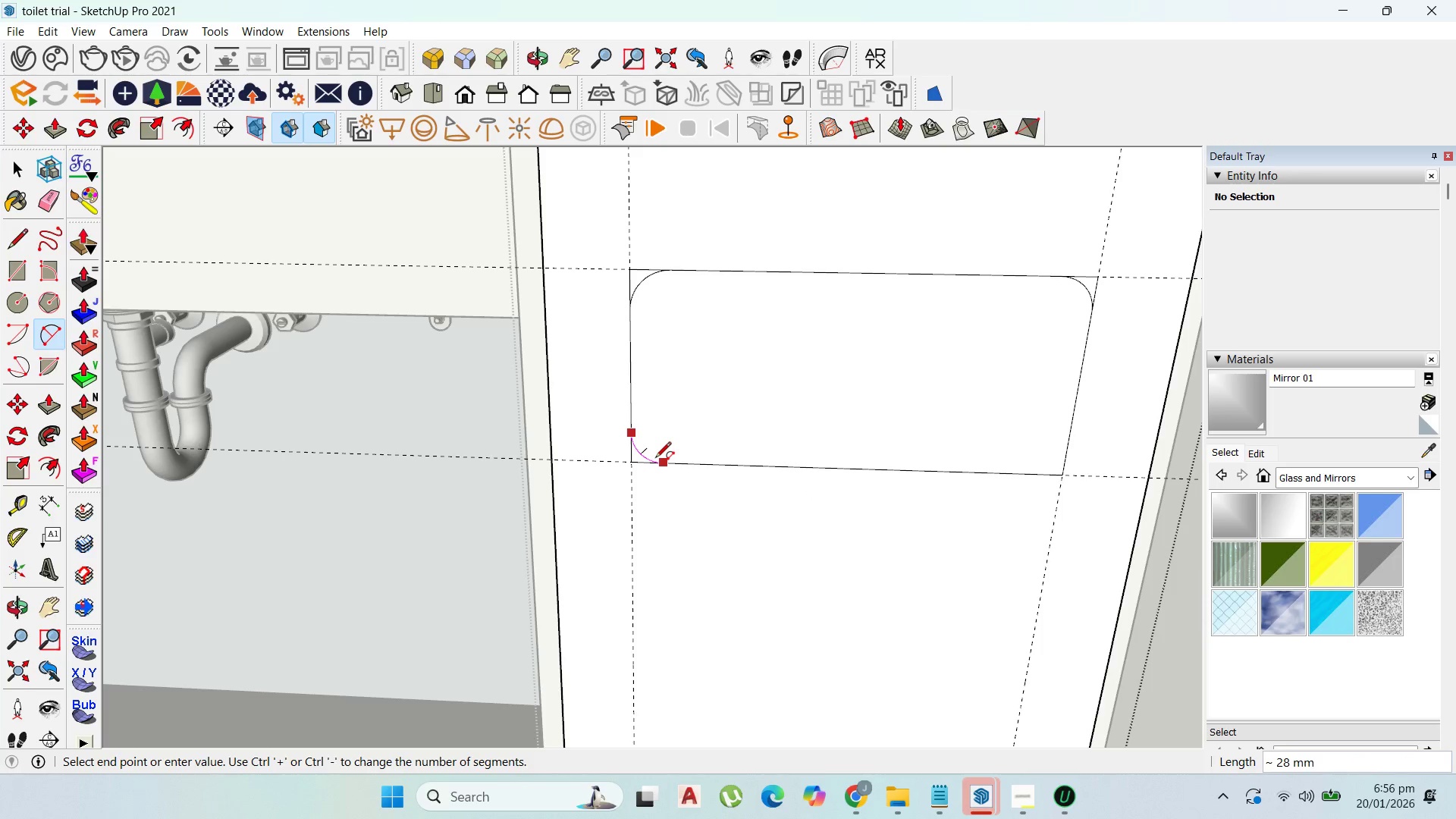 
left_click([655, 459])
 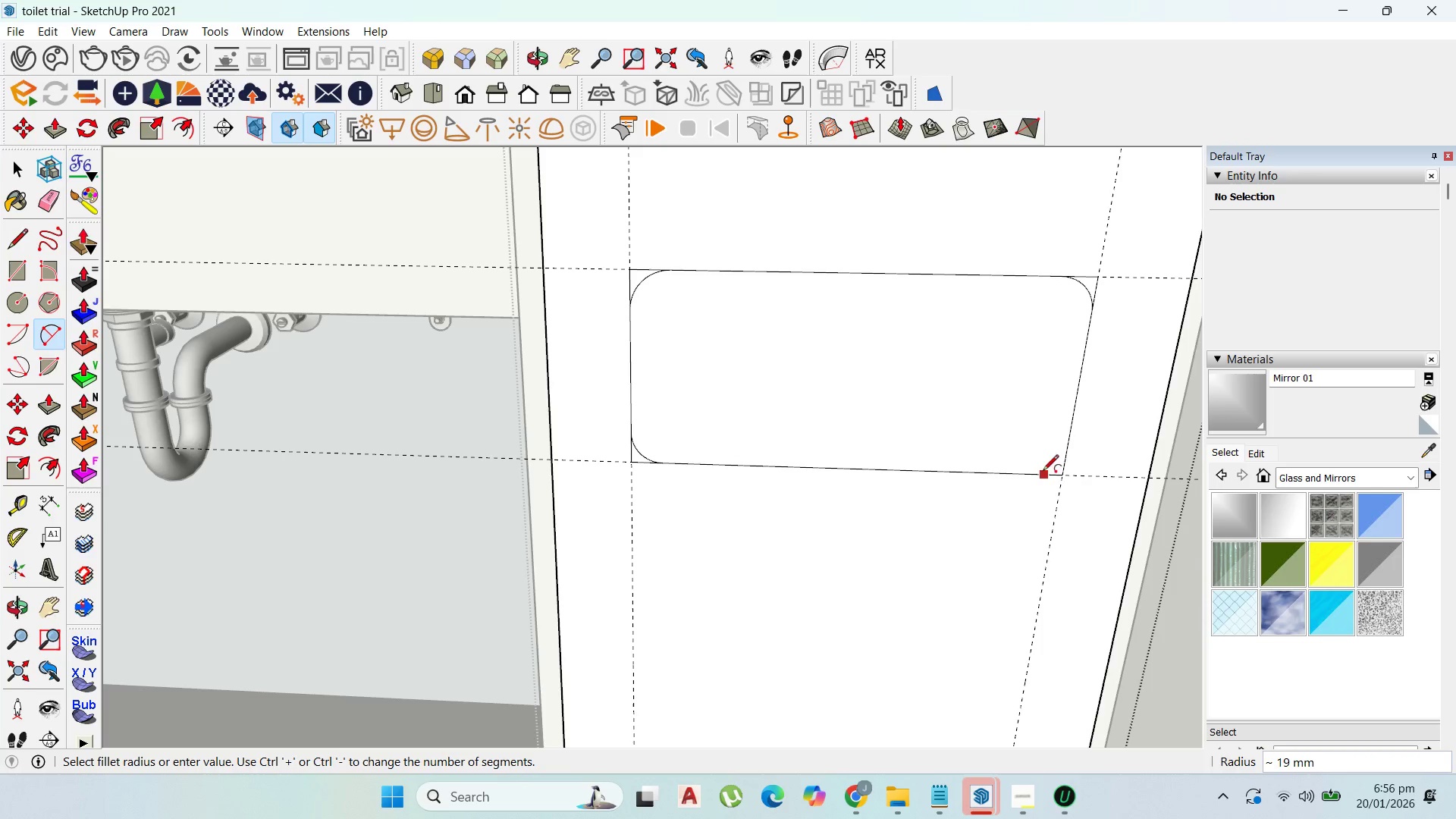 
left_click_drag(start_coordinate=[1029, 475], to_coordinate=[1039, 475])
 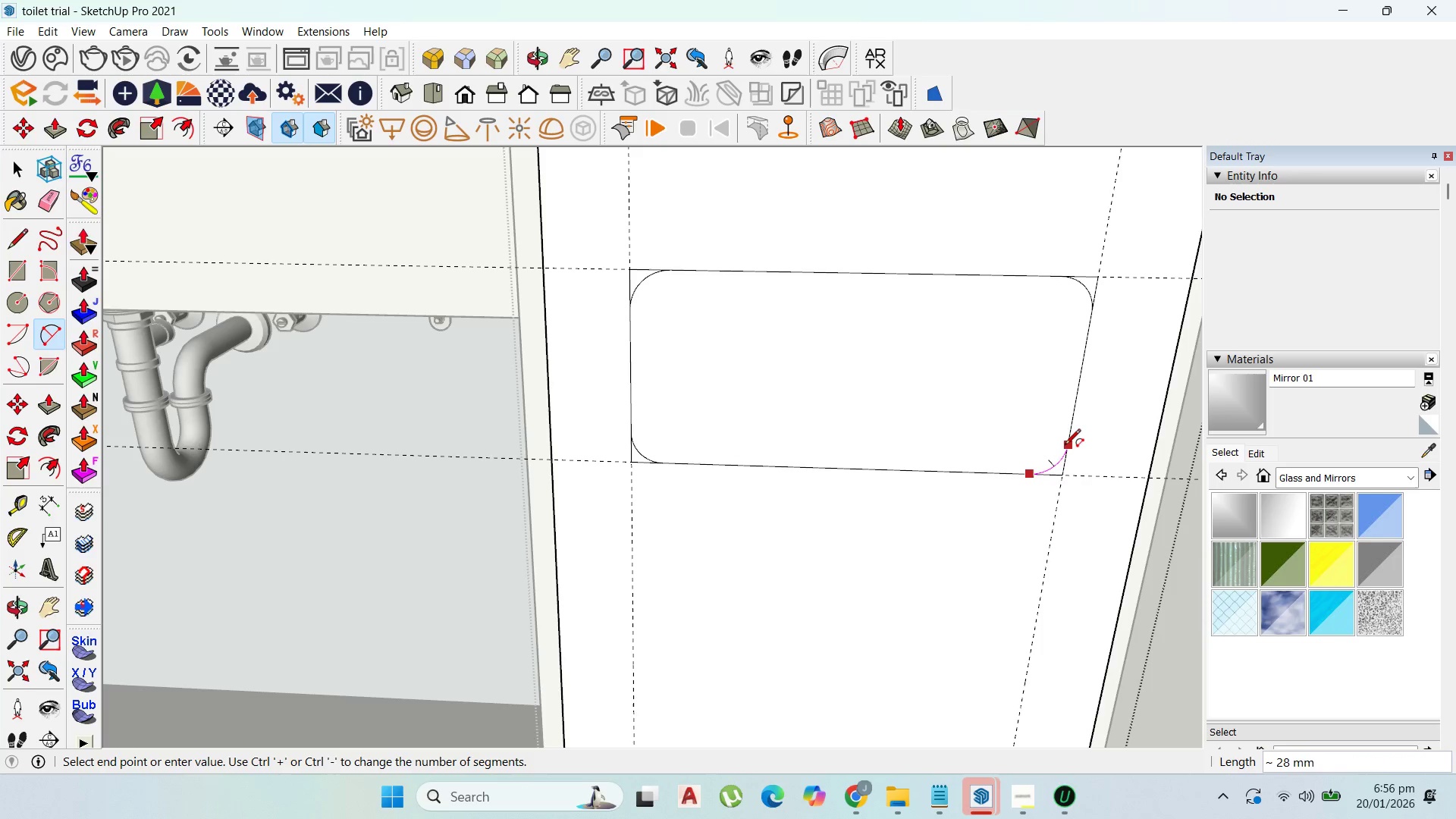 
left_click([1065, 446])
 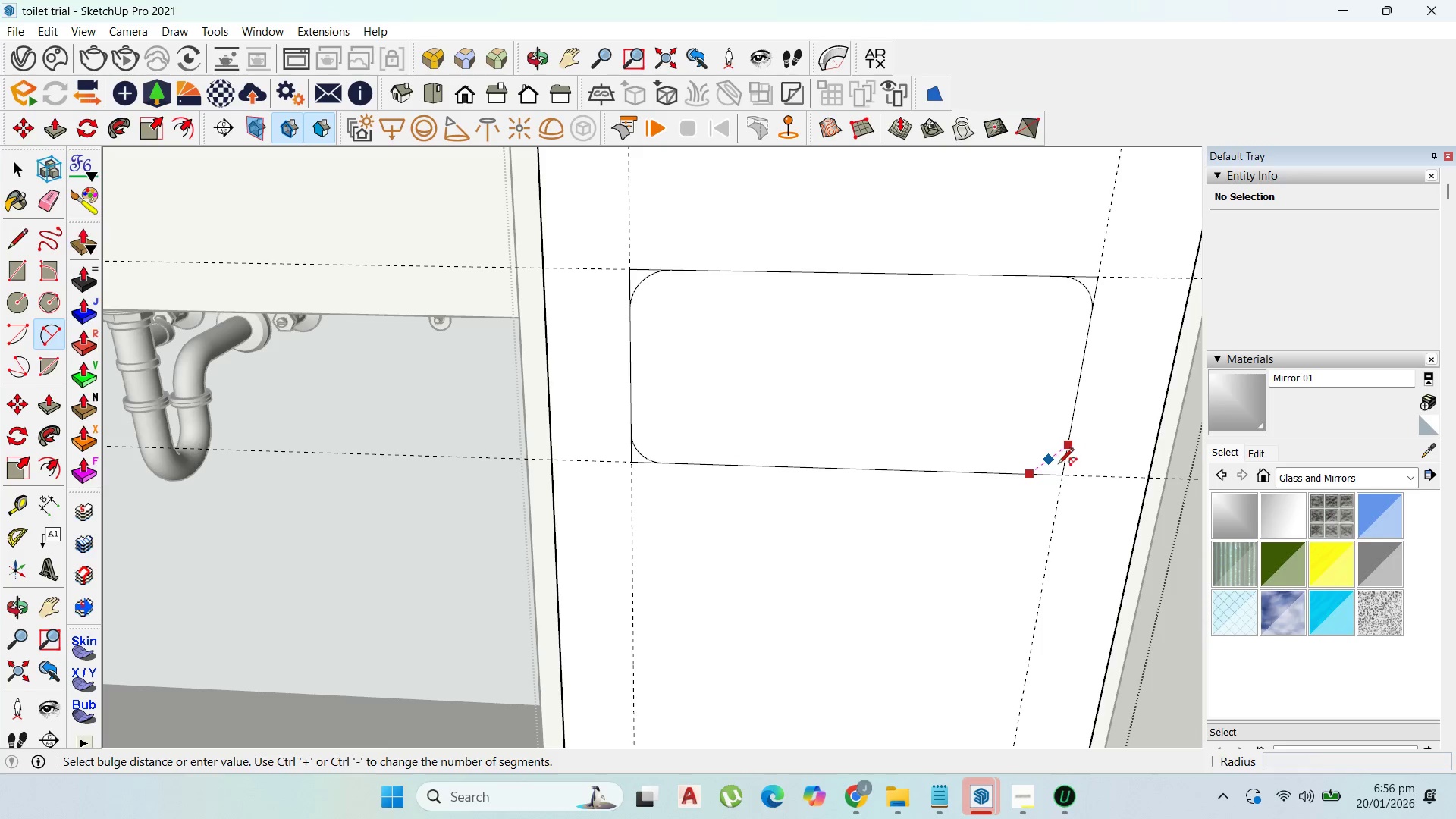 
left_click([1059, 468])
 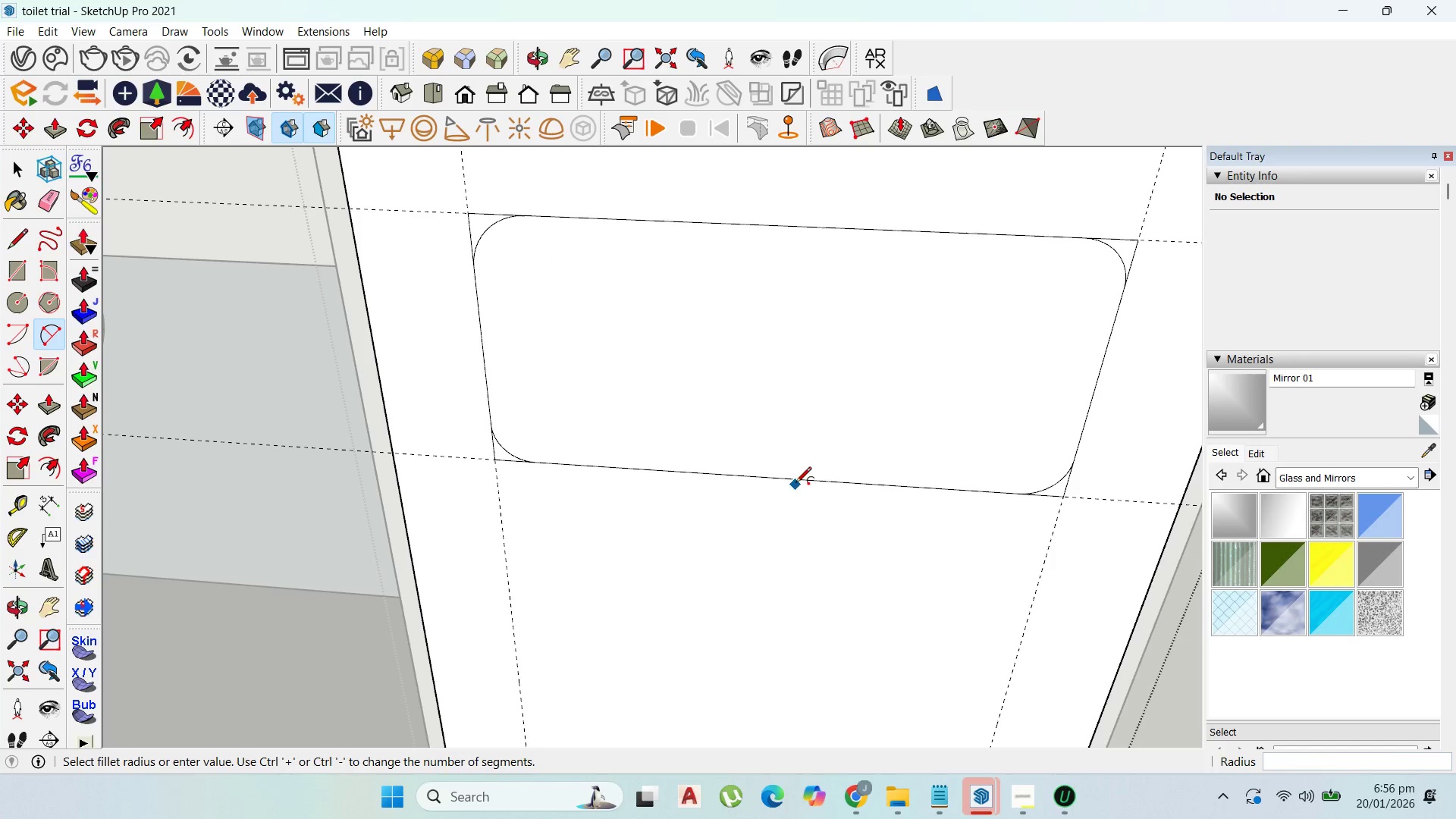 
scroll: coordinate [1059, 468], scroll_direction: up, amount: 3.0
 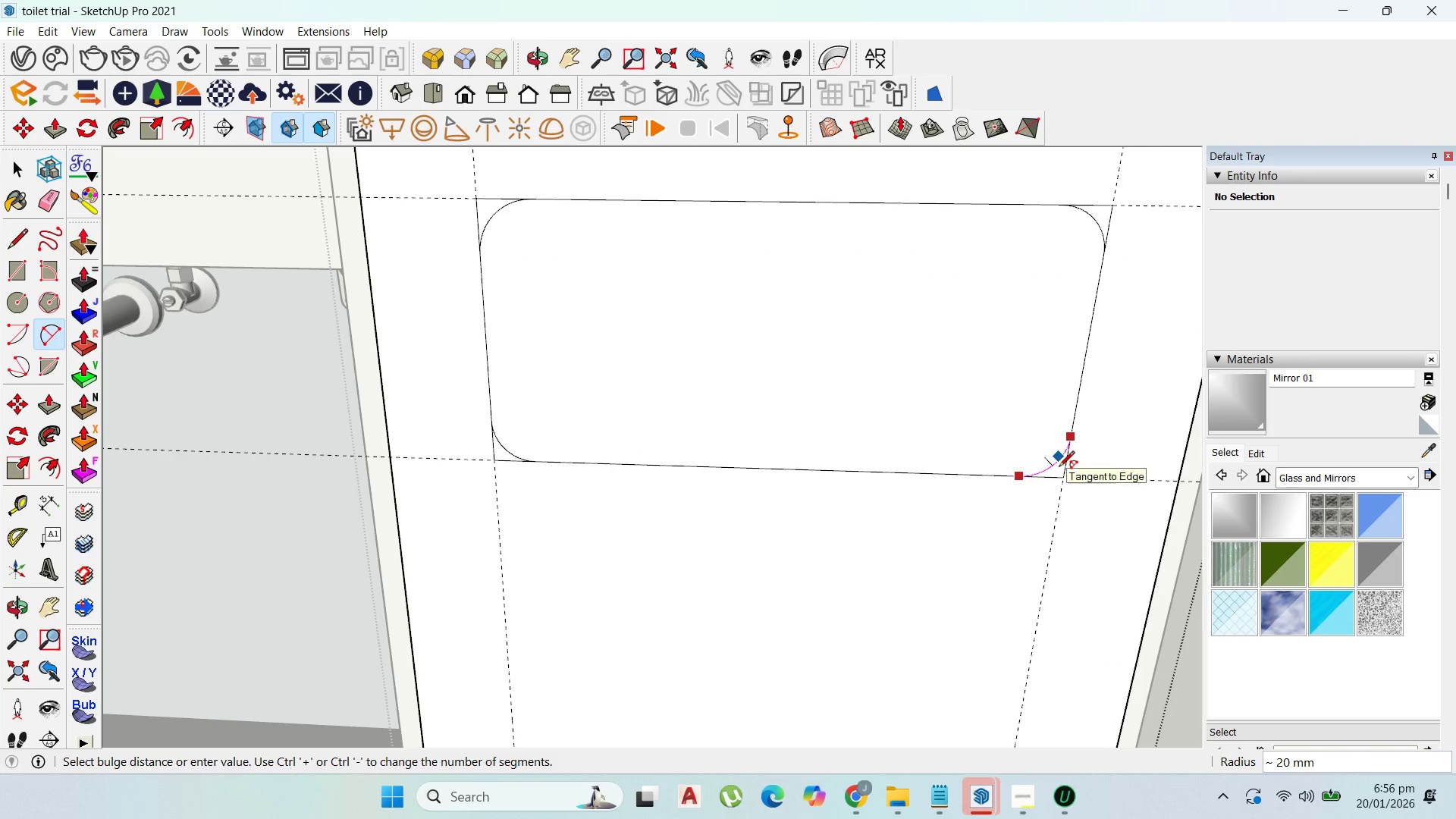 
key(P)
 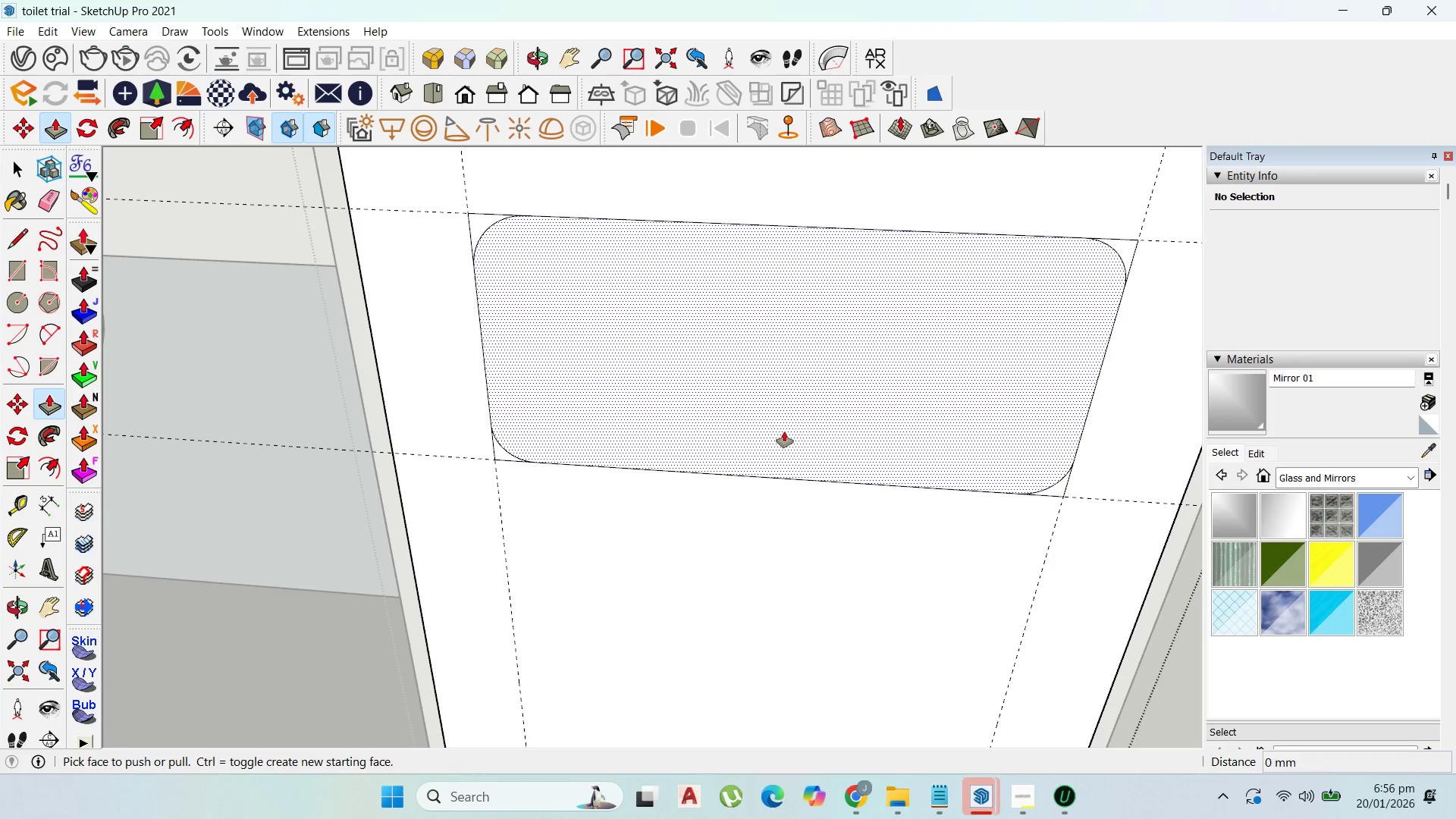 
left_click_drag(start_coordinate=[784, 431], to_coordinate=[776, 328])
 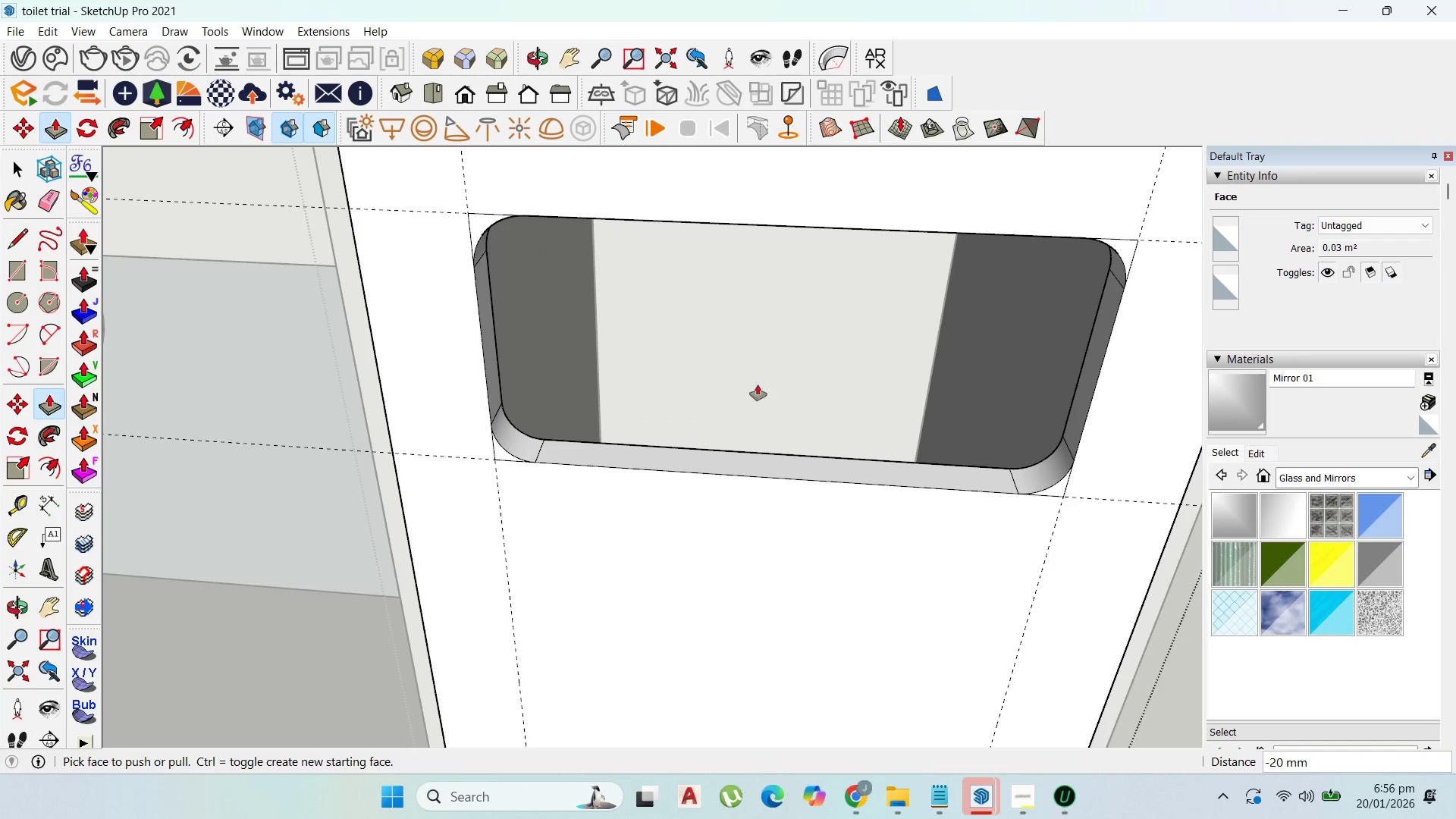 
scroll: coordinate [612, 482], scroll_direction: down, amount: 18.0
 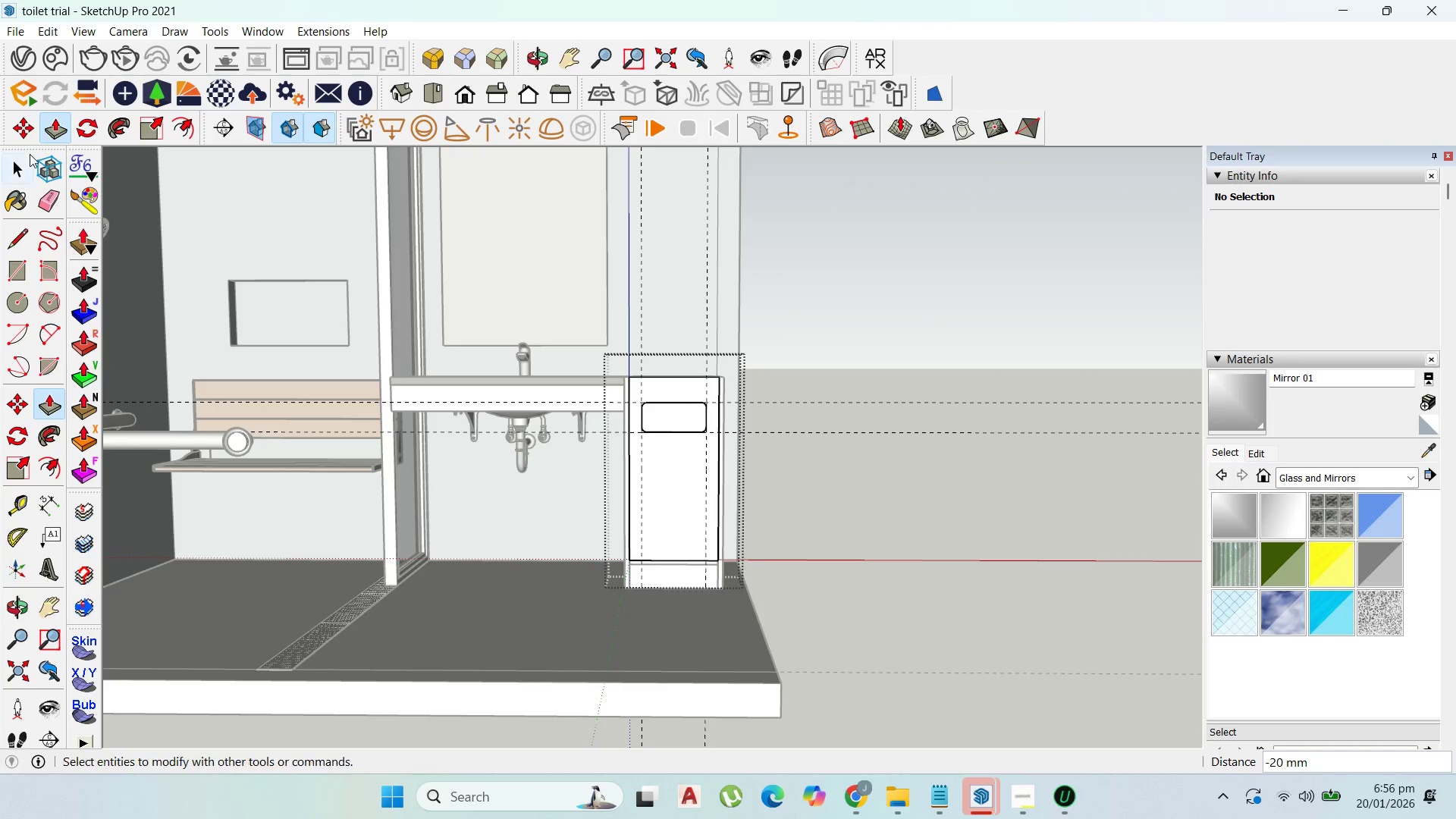 
left_click_drag(start_coordinate=[17, 163], to_coordinate=[17, 168])
 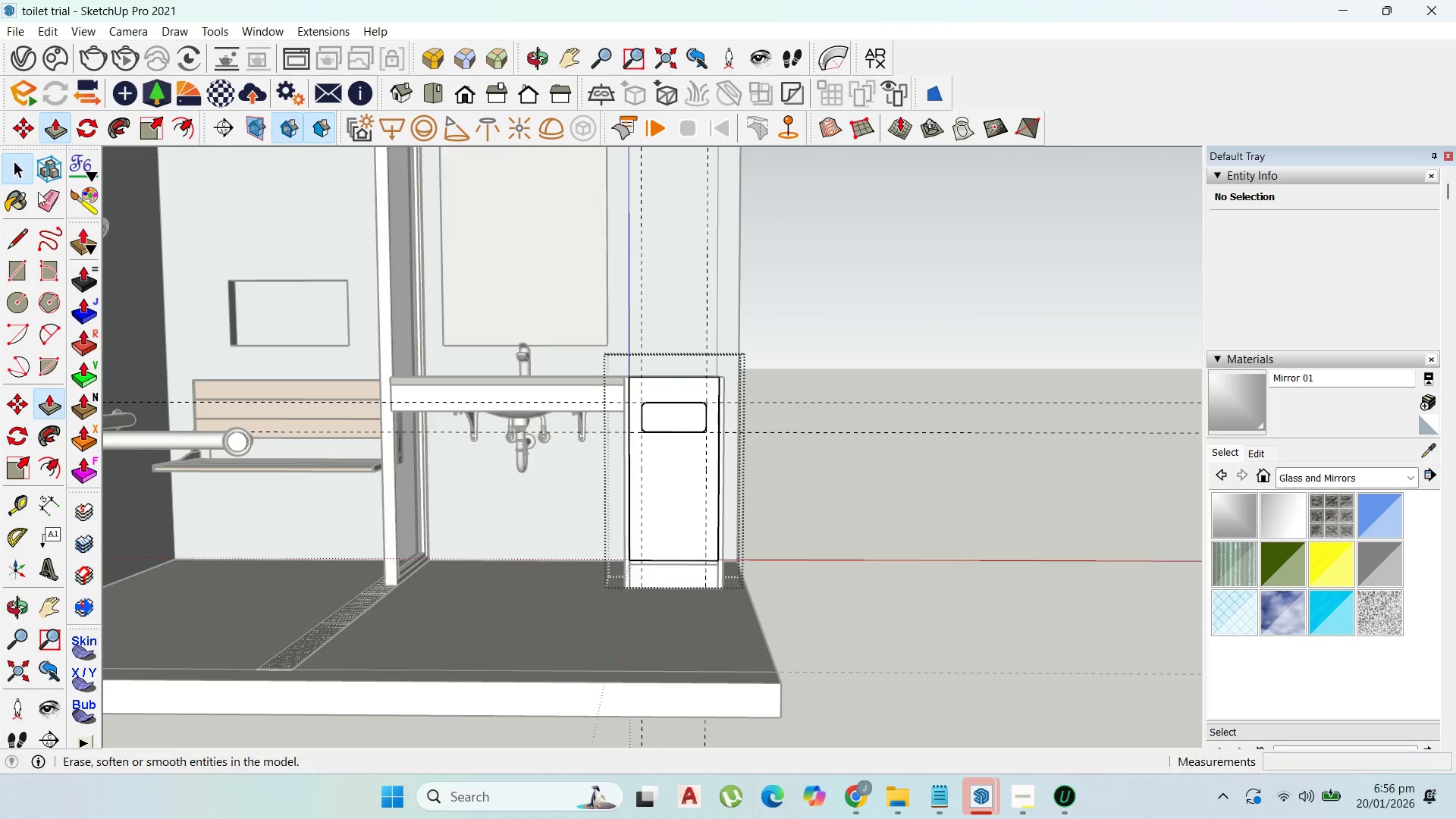 
key(Escape)
 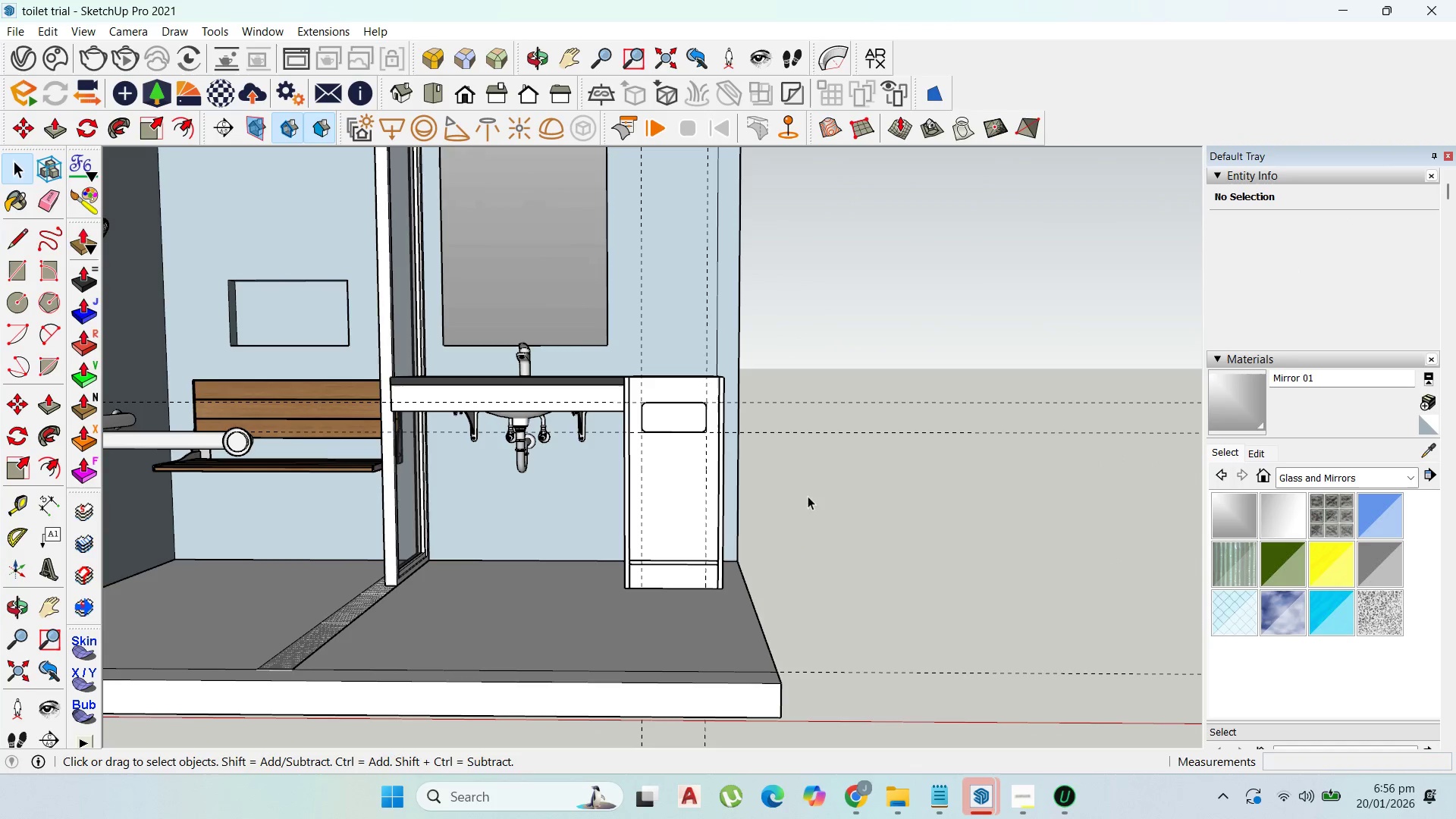 
key(Escape)
 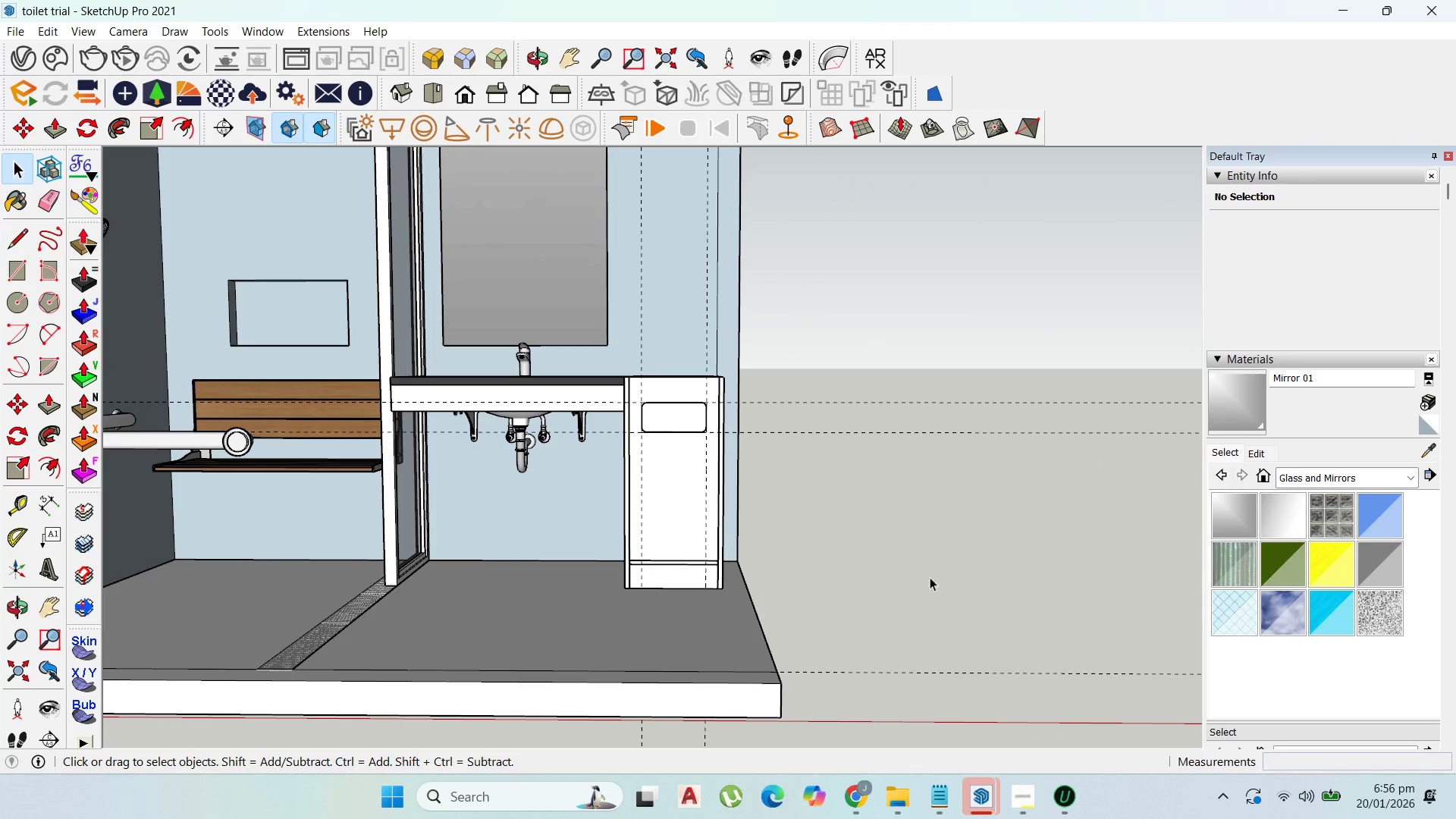 
left_click_drag(start_coordinate=[931, 548], to_coordinate=[881, 316])
 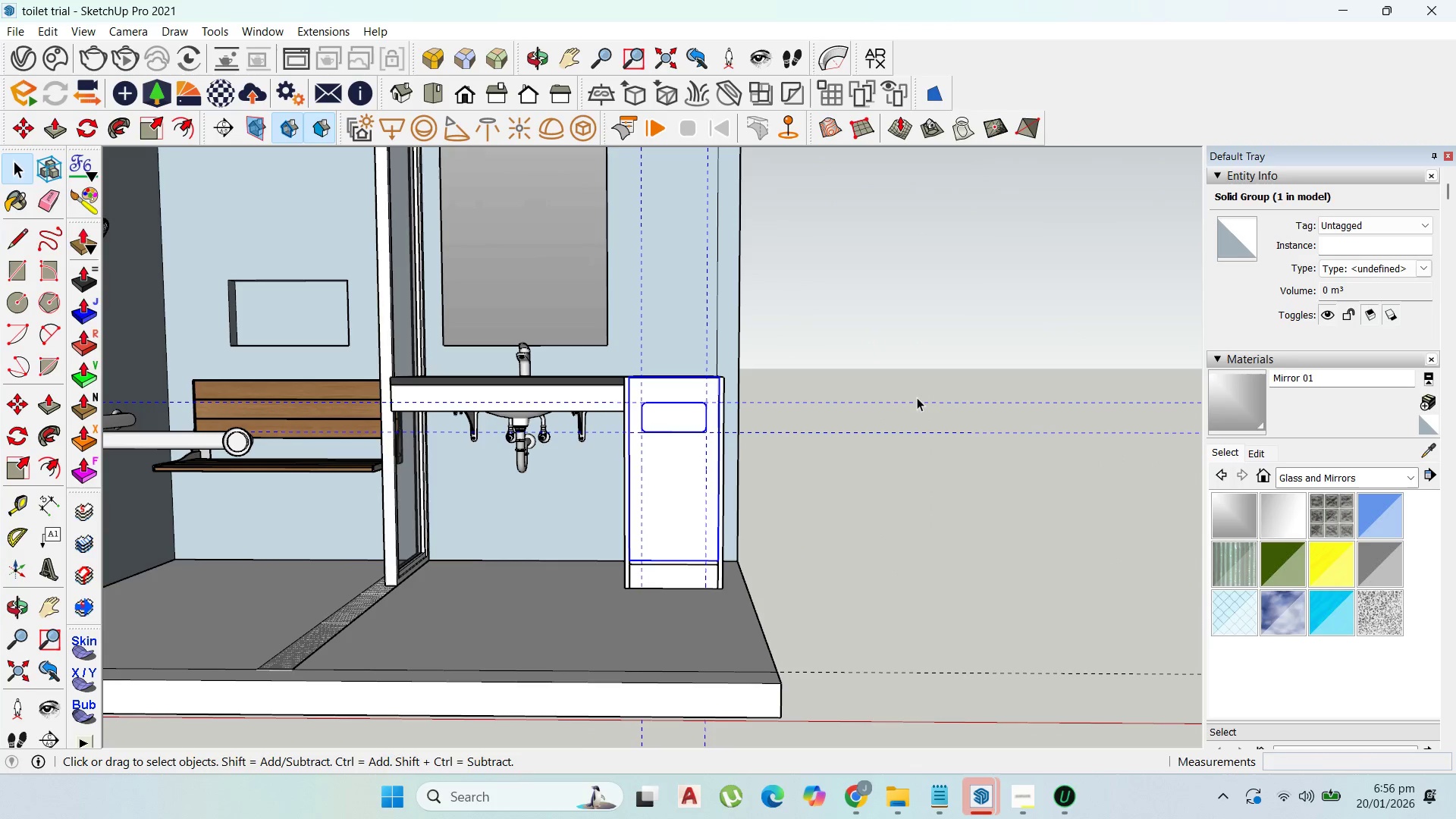 
double_click([918, 399])
 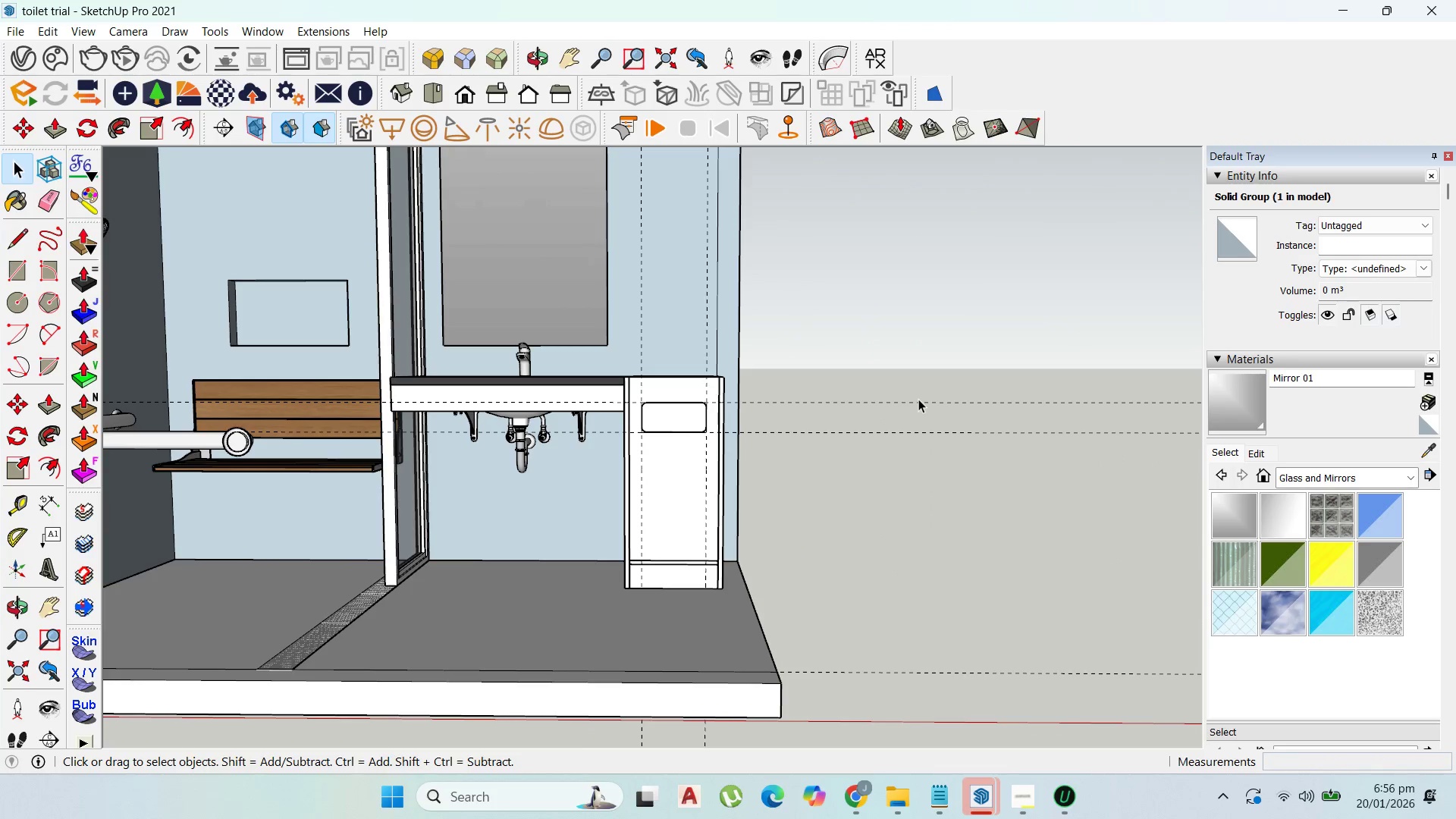 
triple_click([918, 399])
 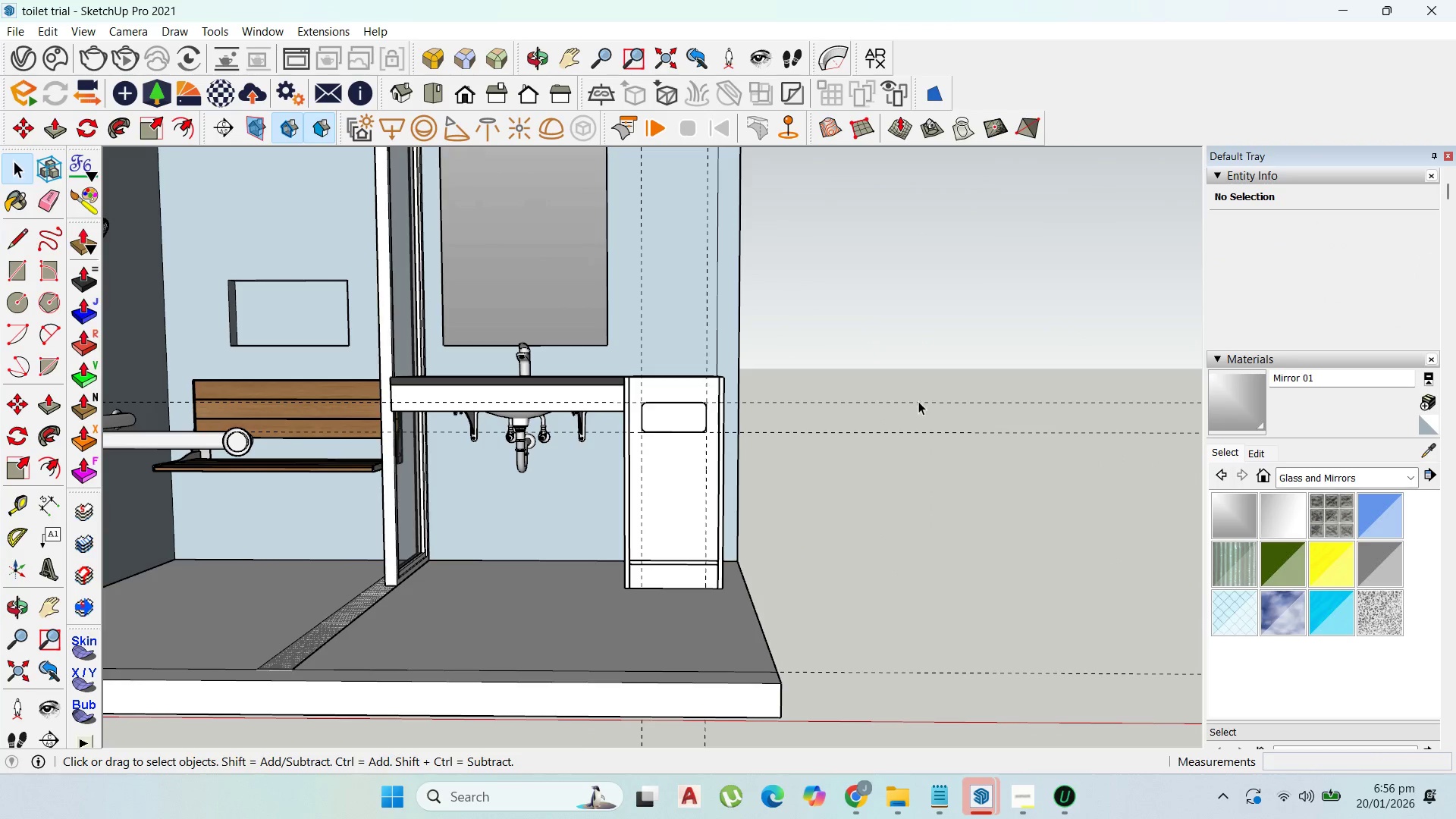 
triple_click([919, 401])
 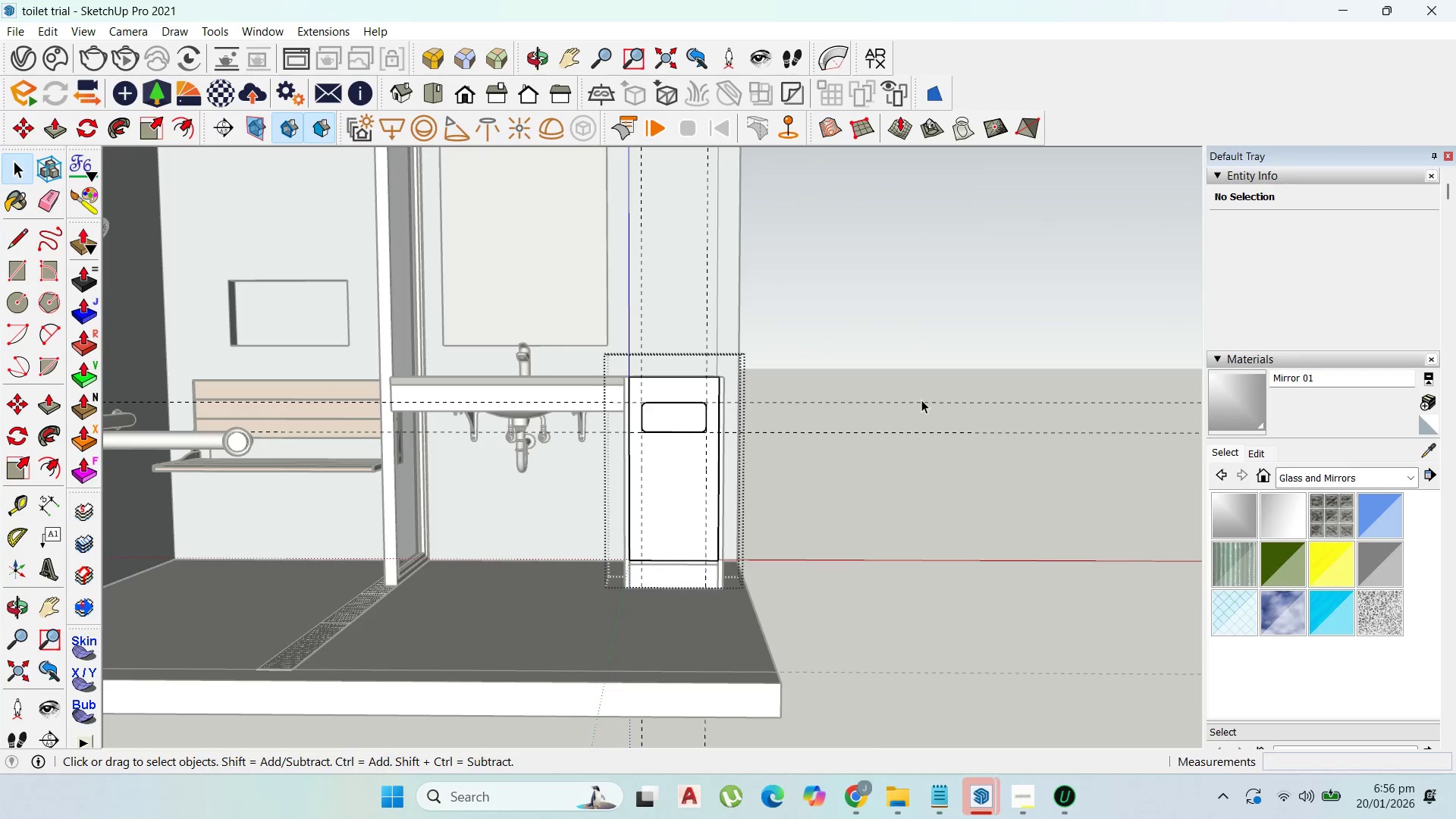 
left_click_drag(start_coordinate=[921, 400], to_coordinate=[921, 396])
 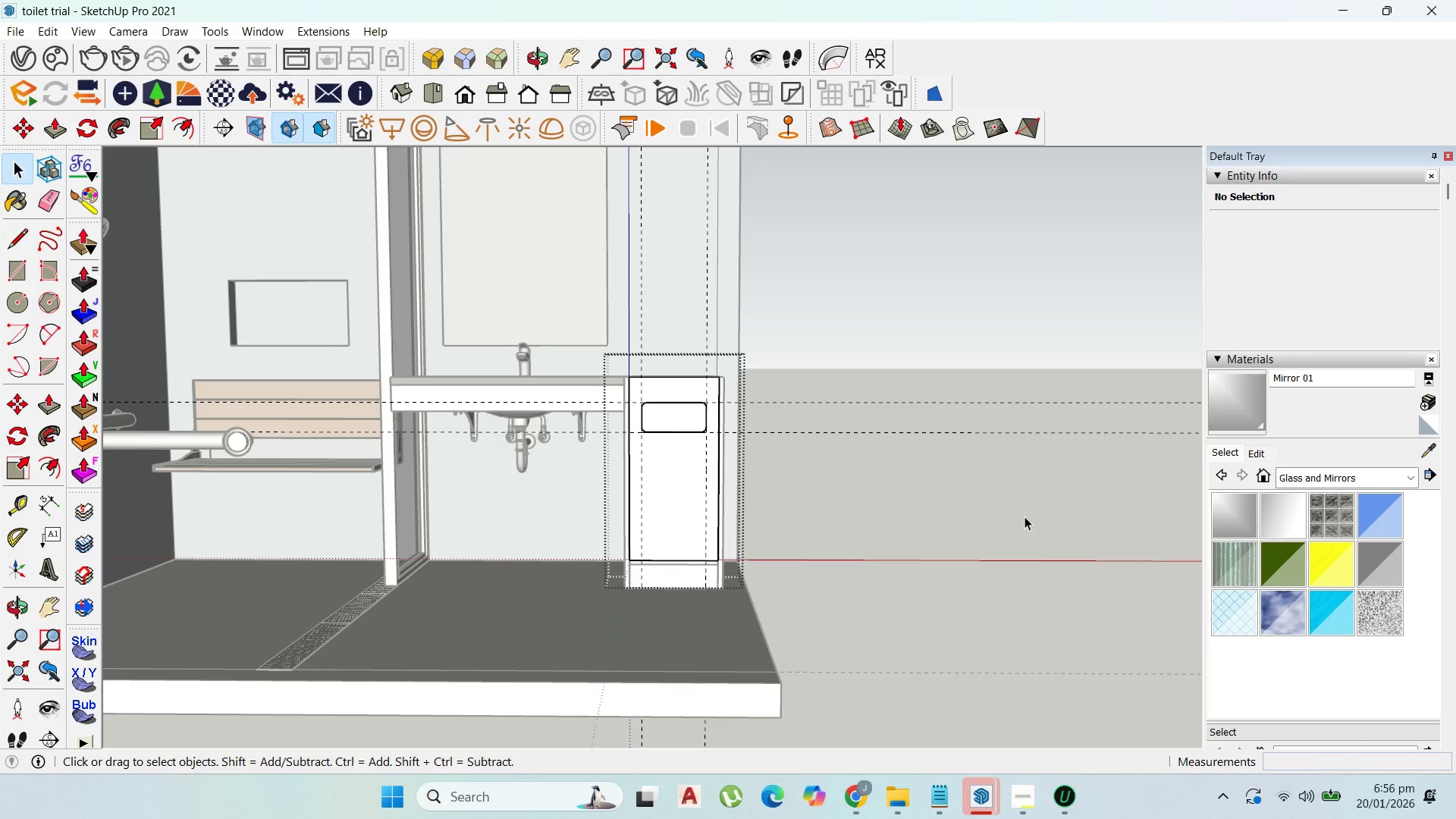 
left_click_drag(start_coordinate=[1025, 516], to_coordinate=[943, 306])
 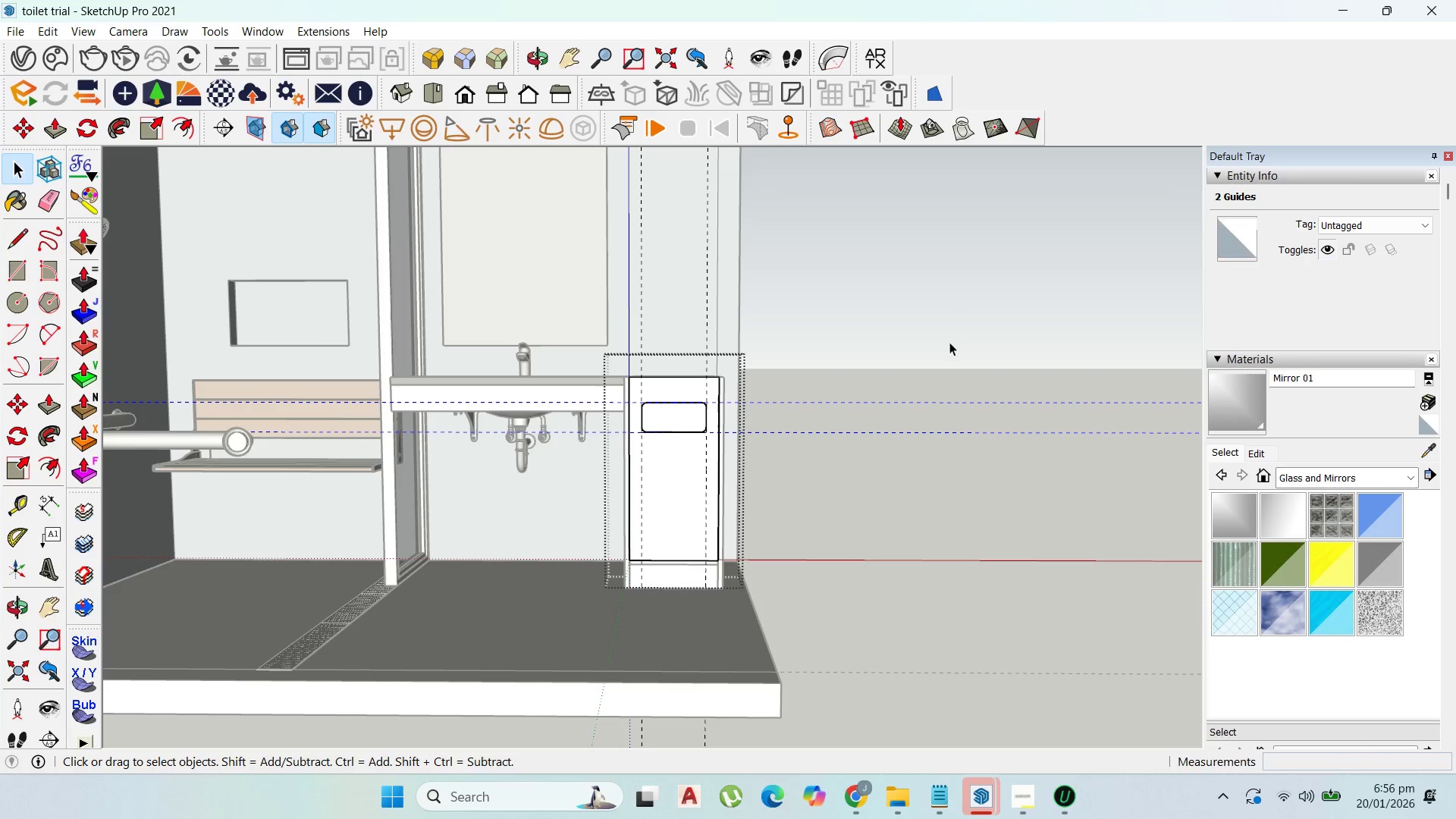 
key(Delete)
 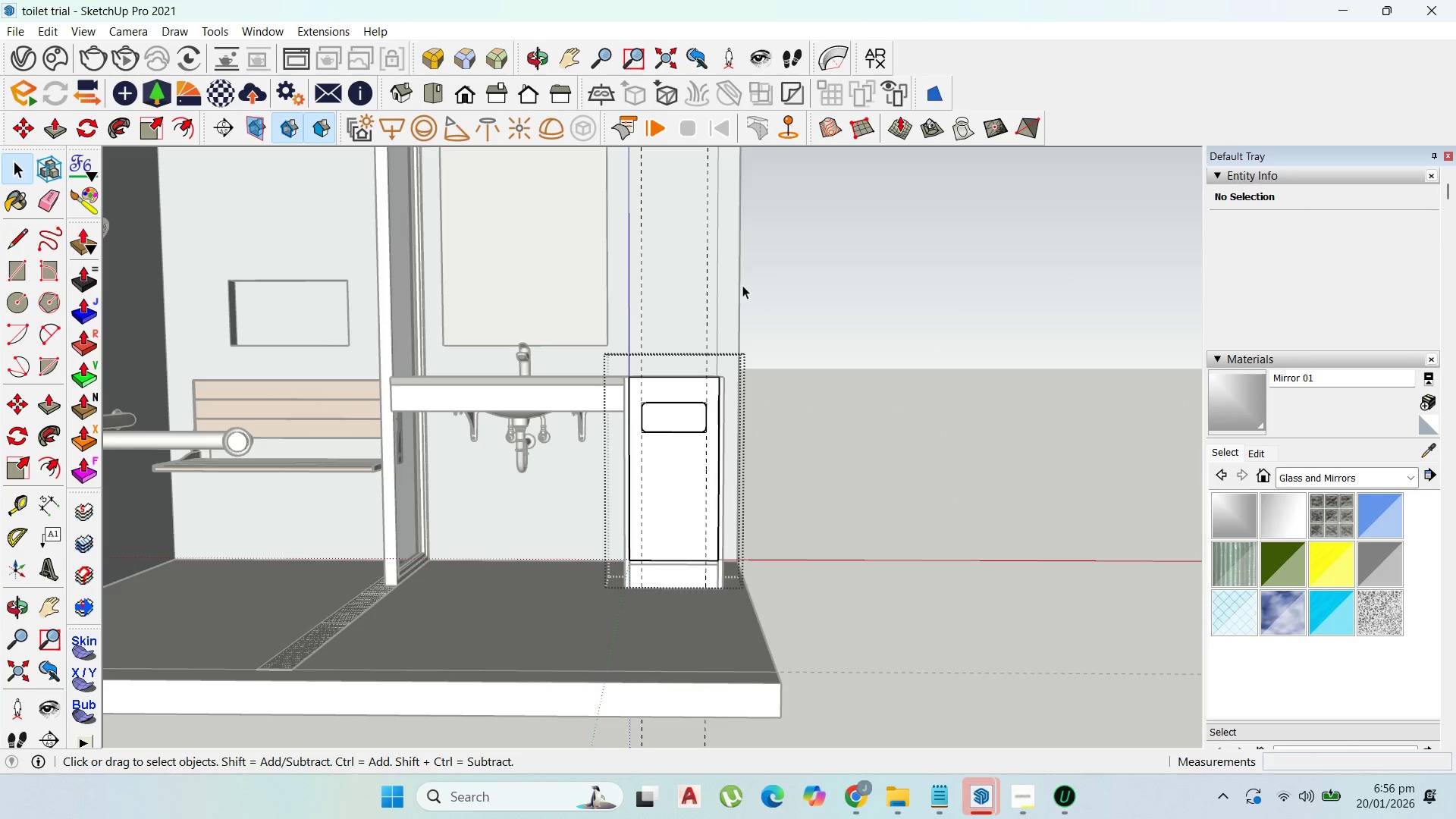 
left_click_drag(start_coordinate=[740, 283], to_coordinate=[606, 241])
 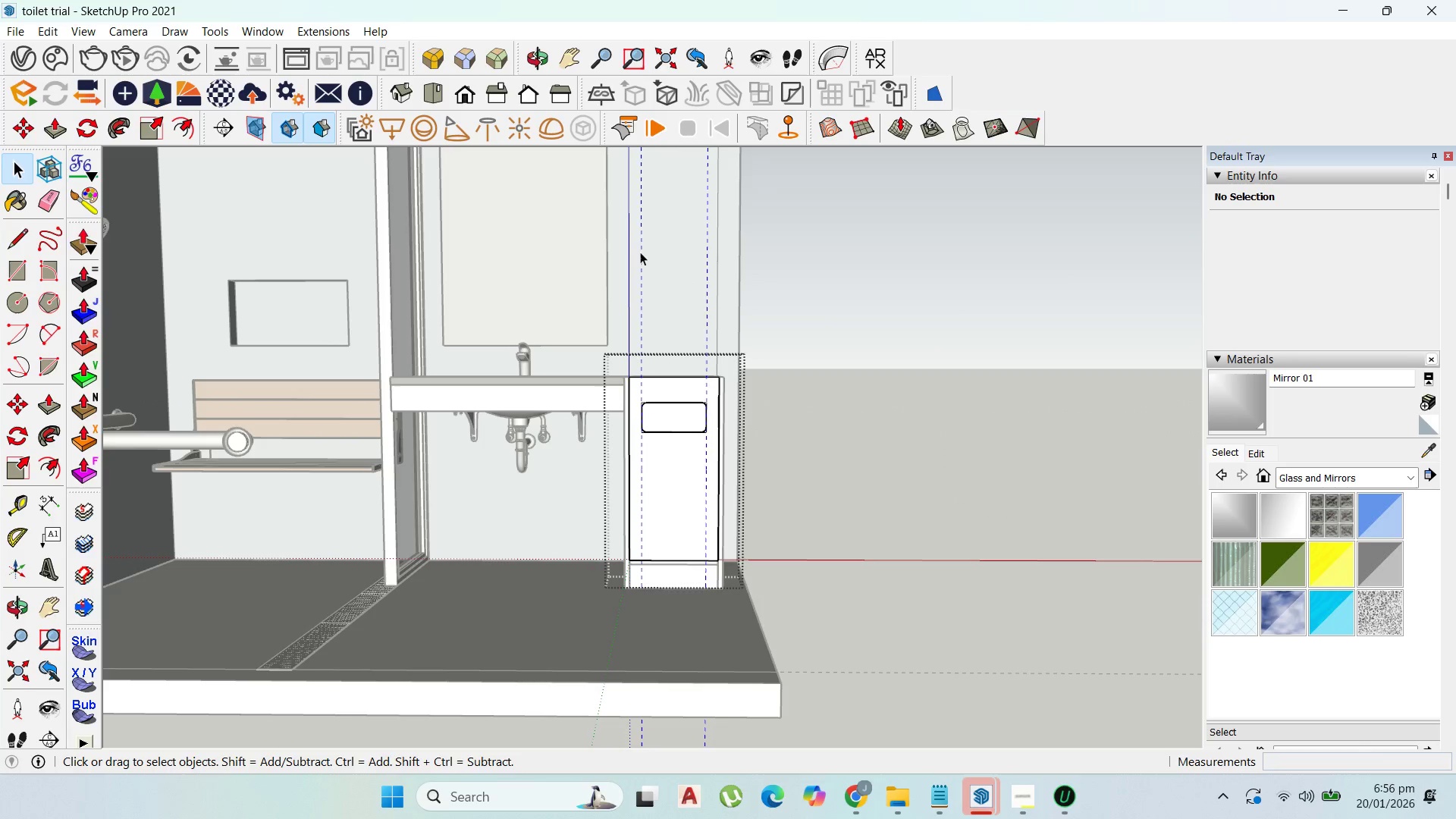 
key(Delete)
 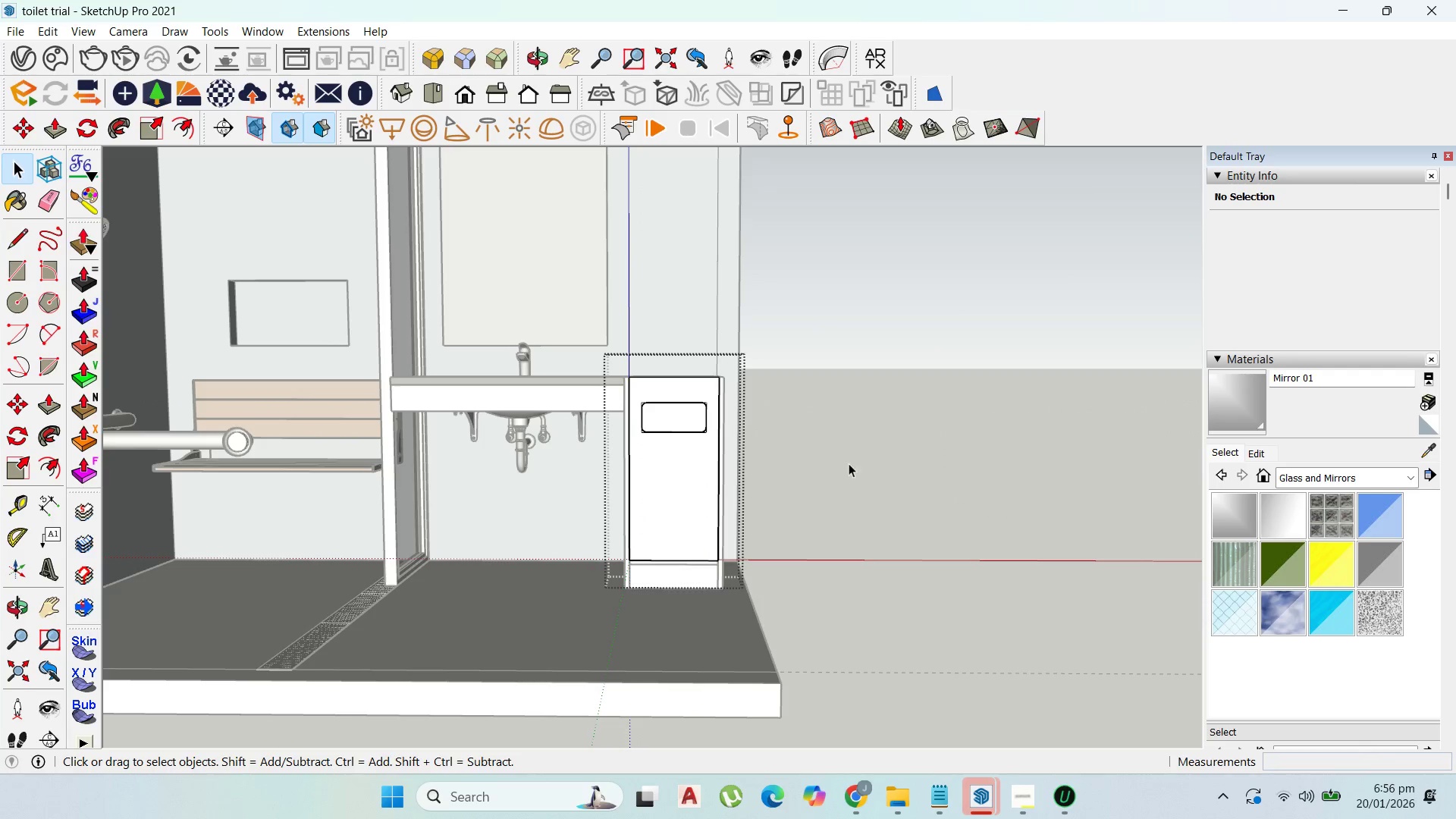 
key(Escape)
 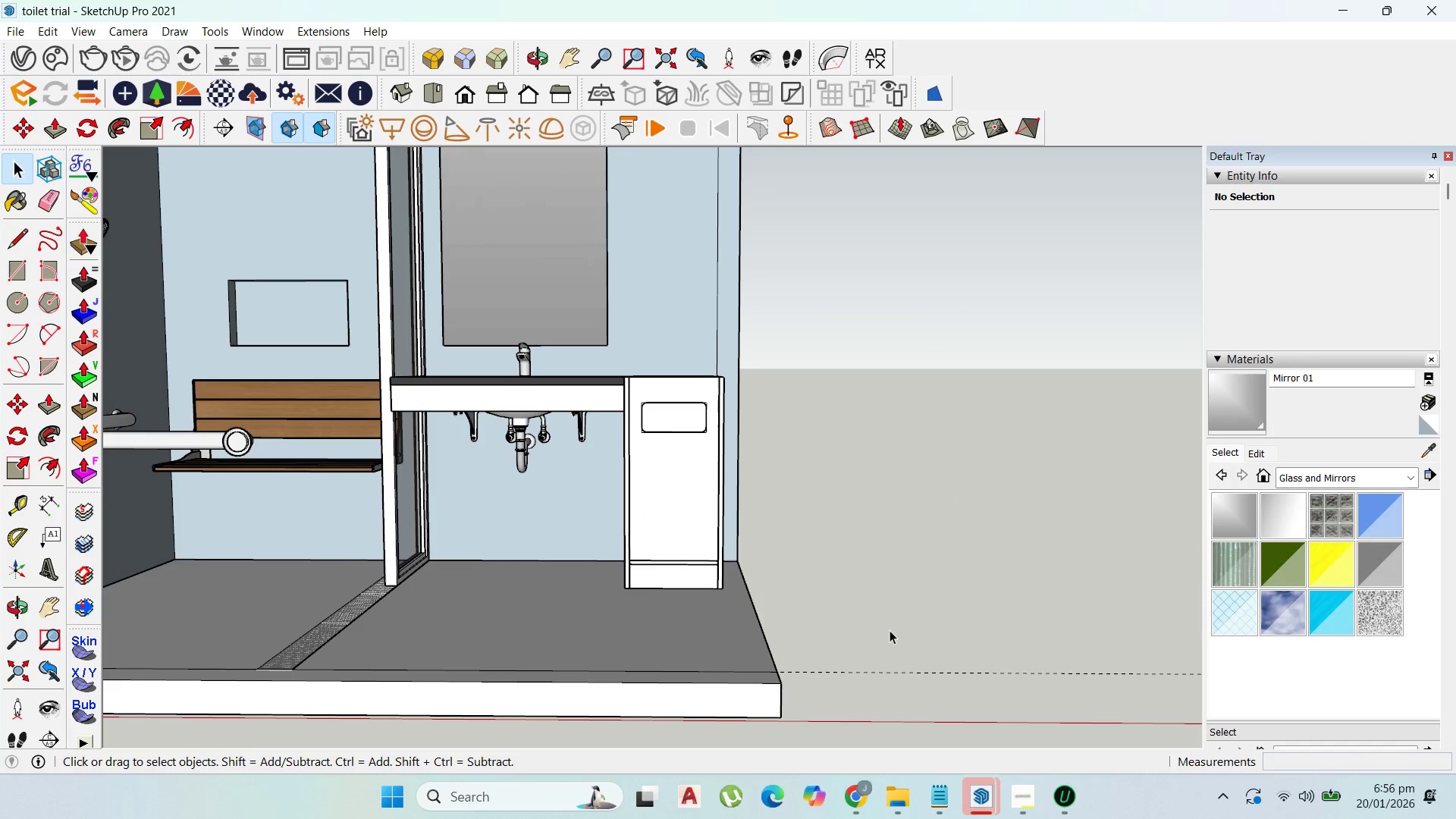 
key(Escape)
 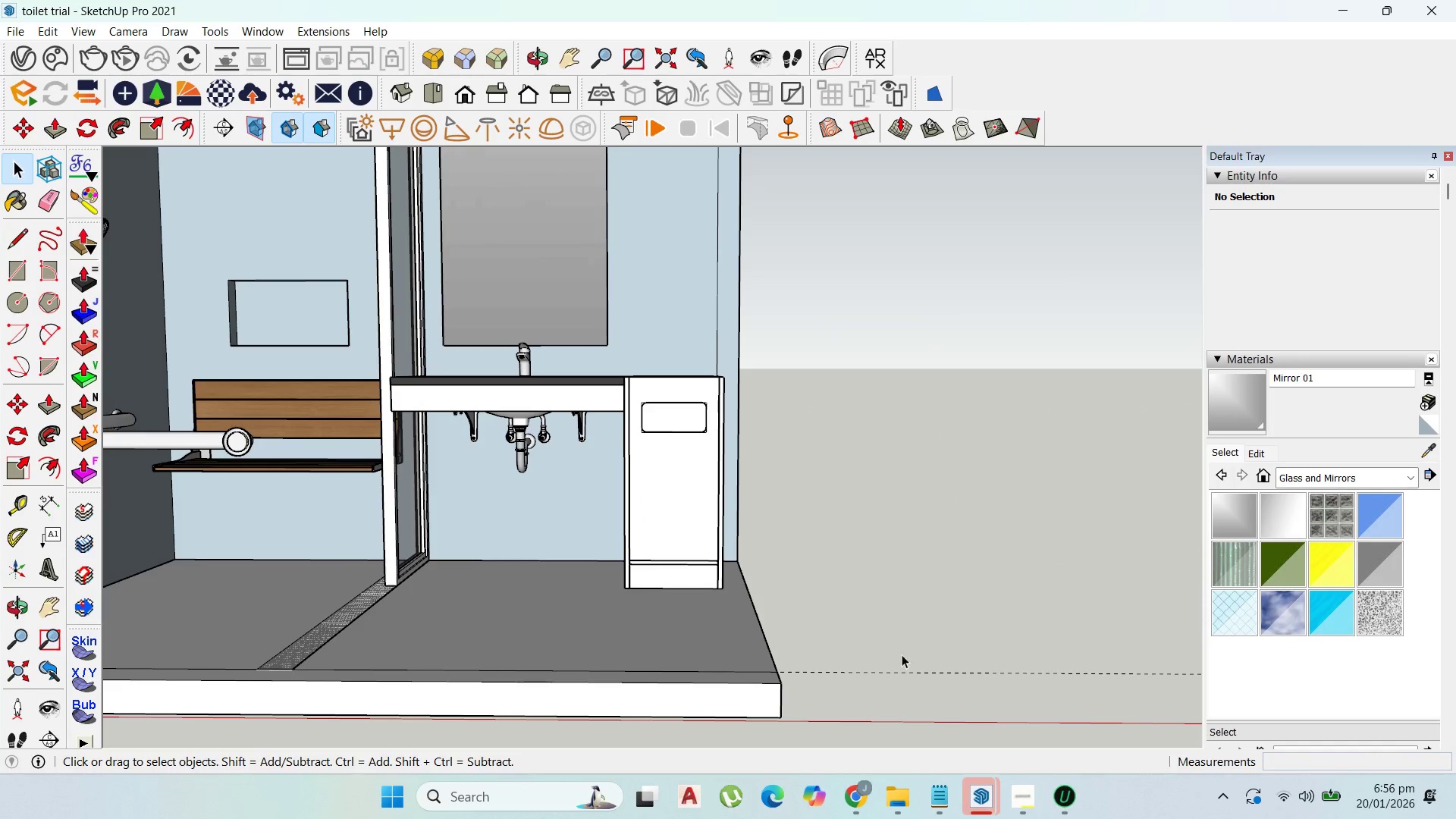 
key(Escape)
 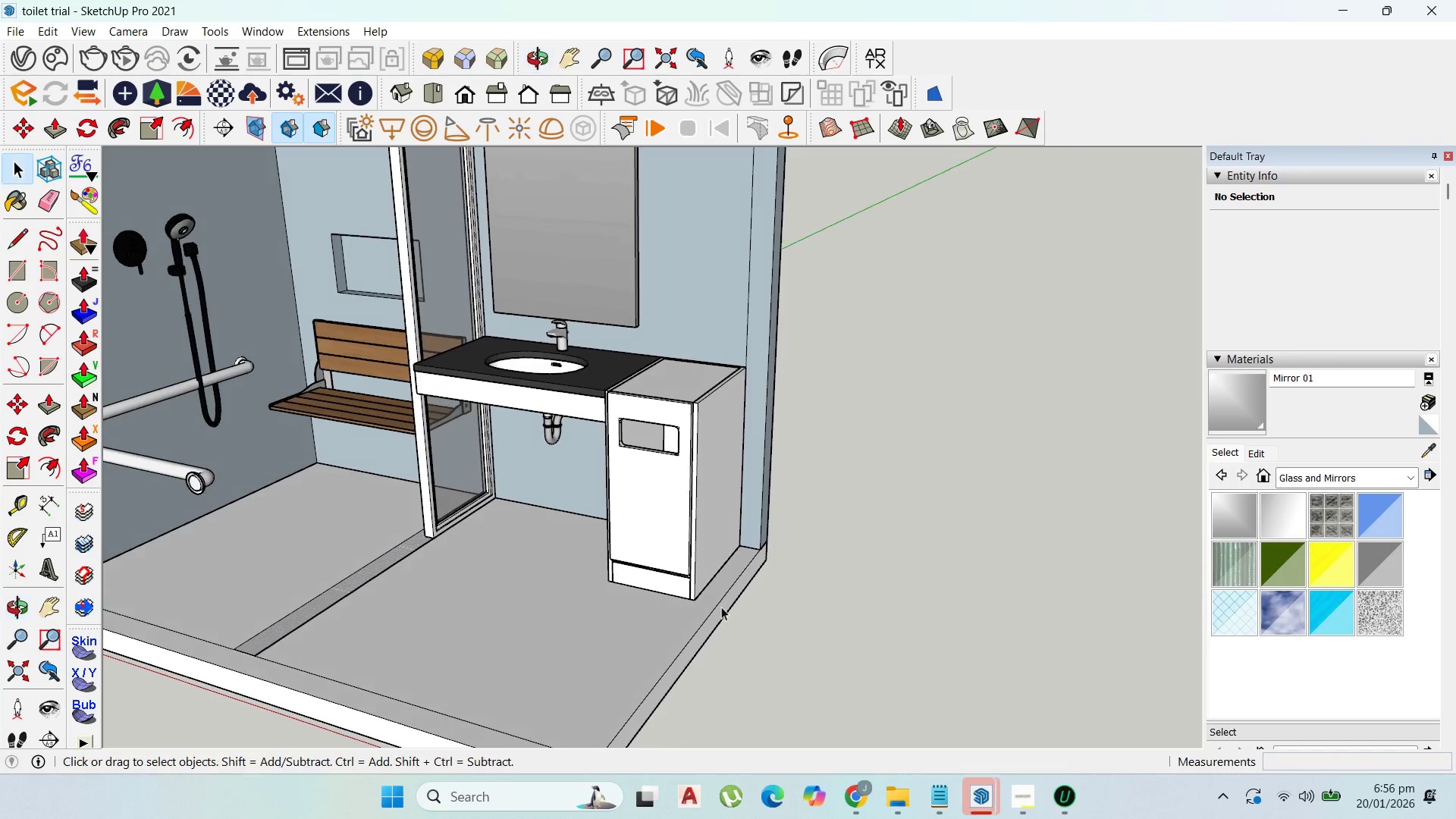 
left_click([723, 469])
 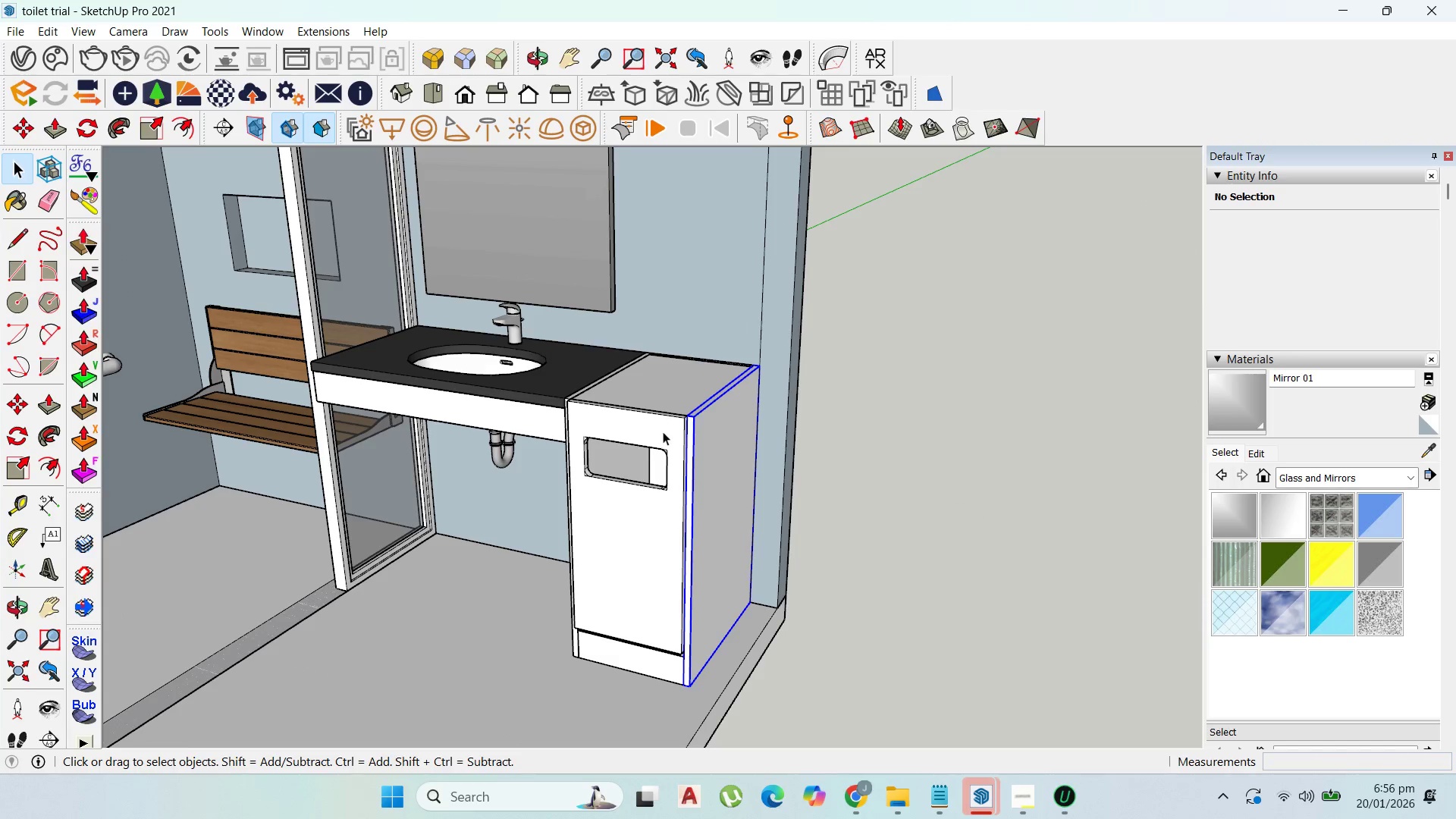 
scroll: coordinate [704, 416], scroll_direction: up, amount: 3.0
 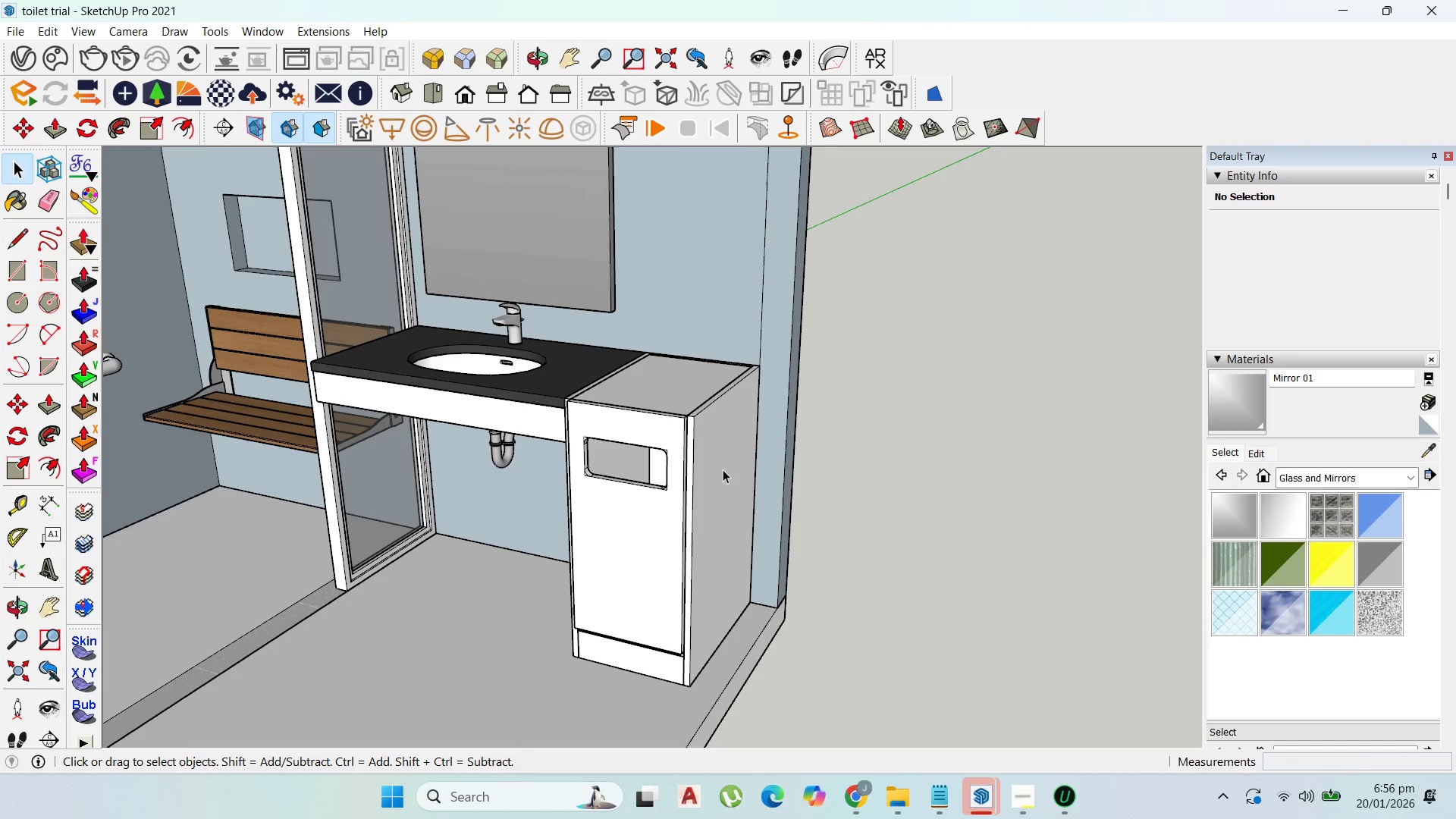 
hold_key(key=ShiftLeft, duration=1.5)
left_click([636, 651])
 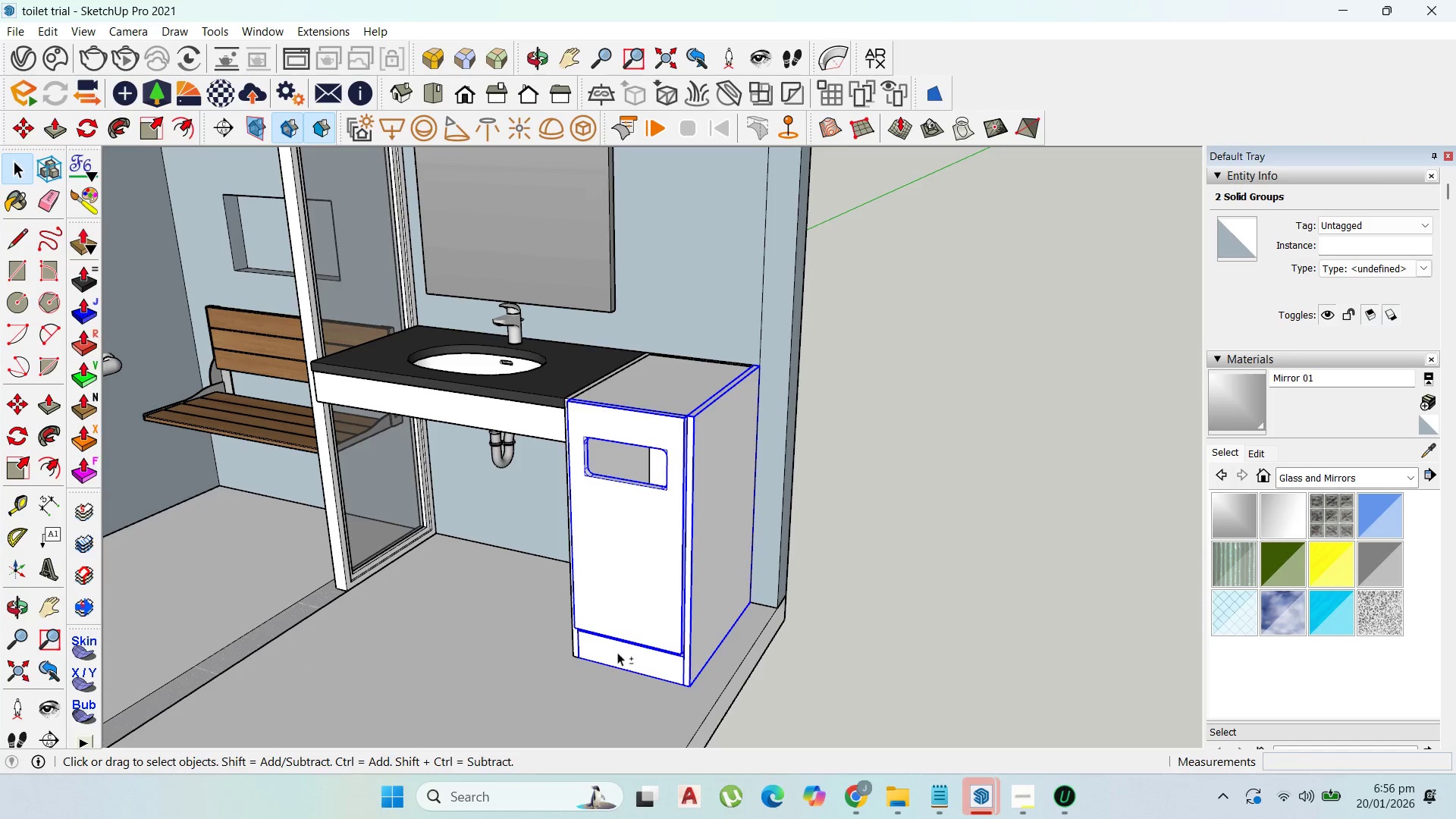 
key(Shift+ShiftLeft)
 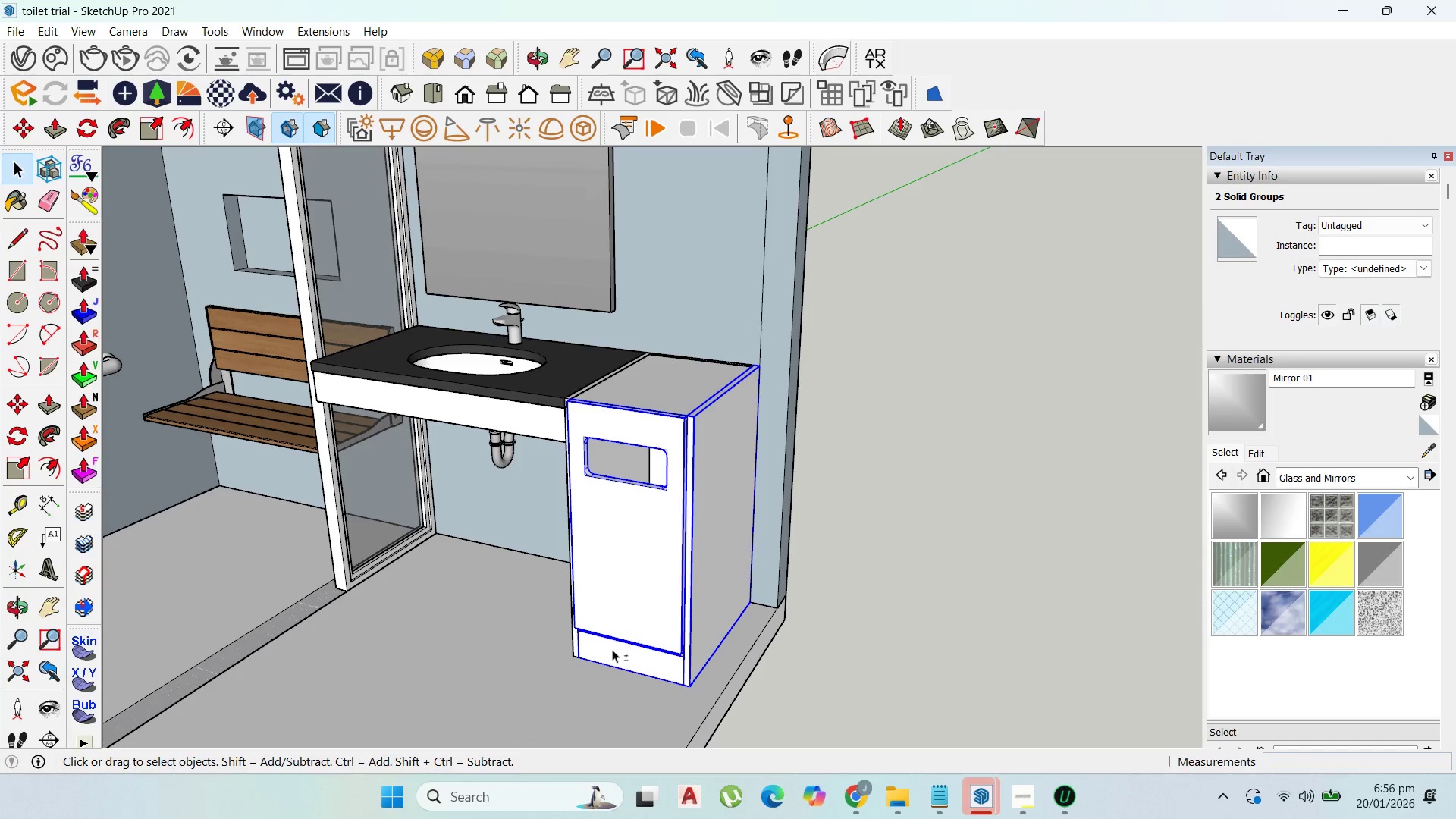 
key(Shift+ShiftLeft)
 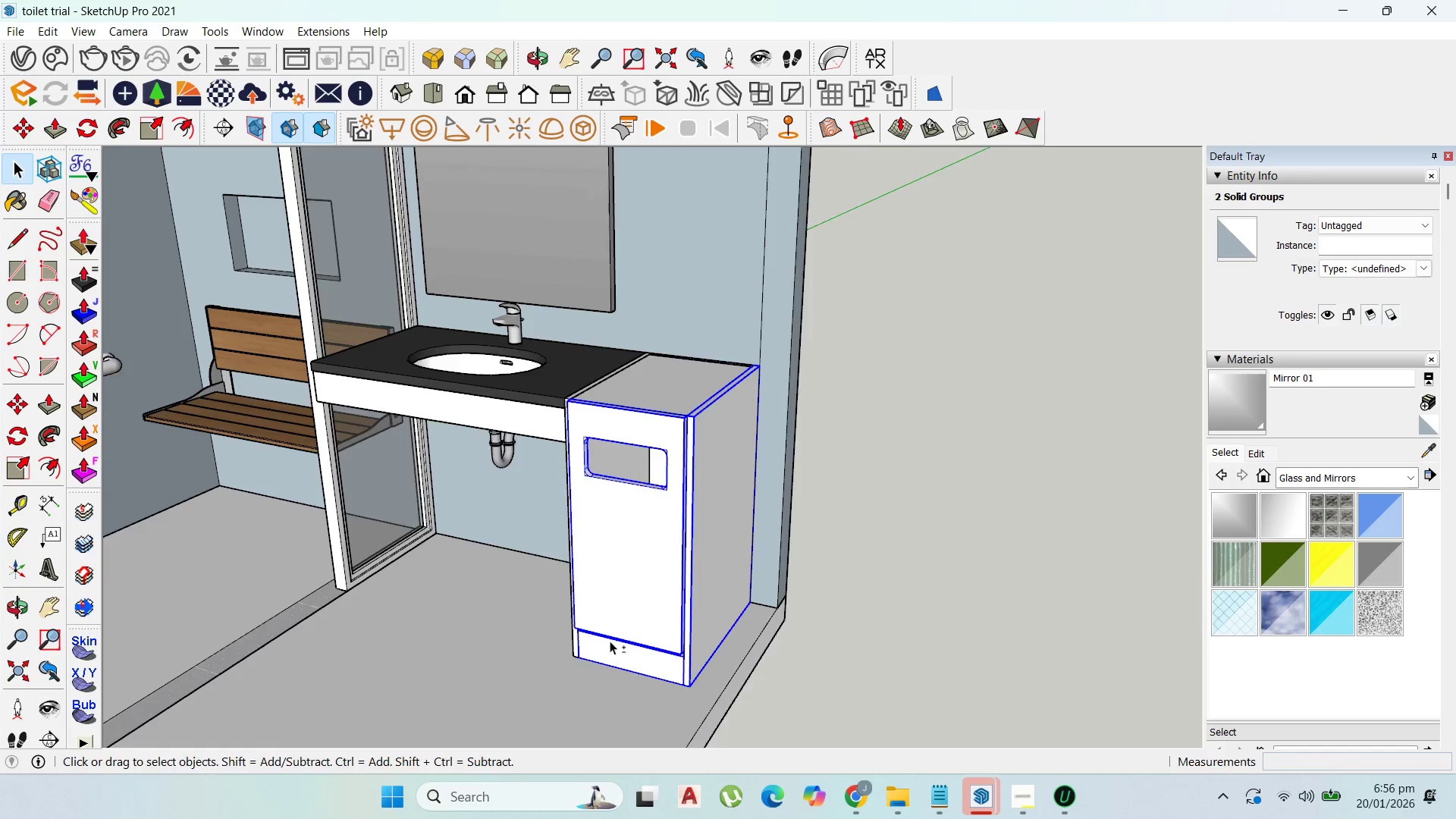 
key(Shift+ShiftLeft)
 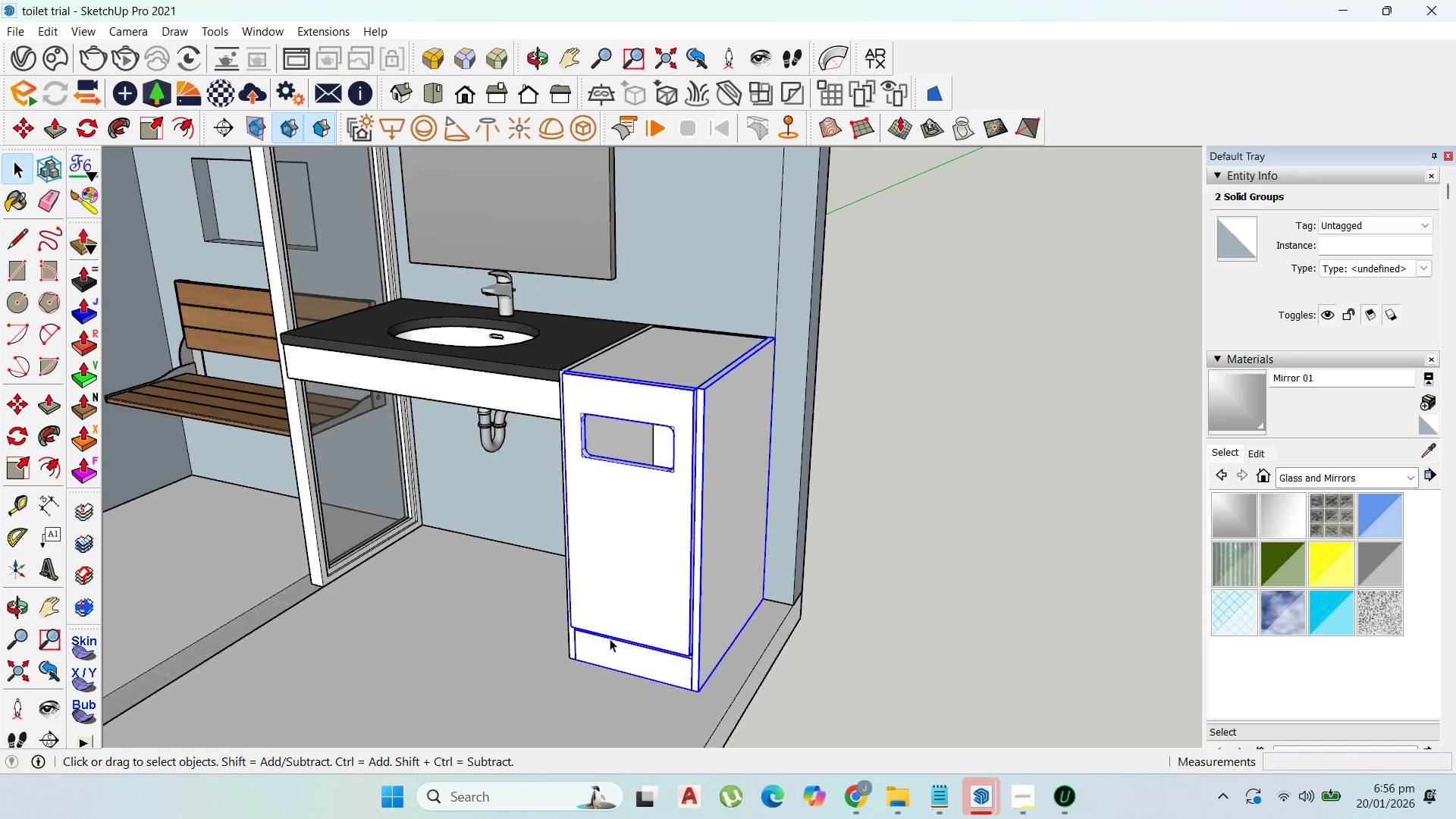 
scroll: coordinate [610, 639], scroll_direction: up, amount: 1.0
 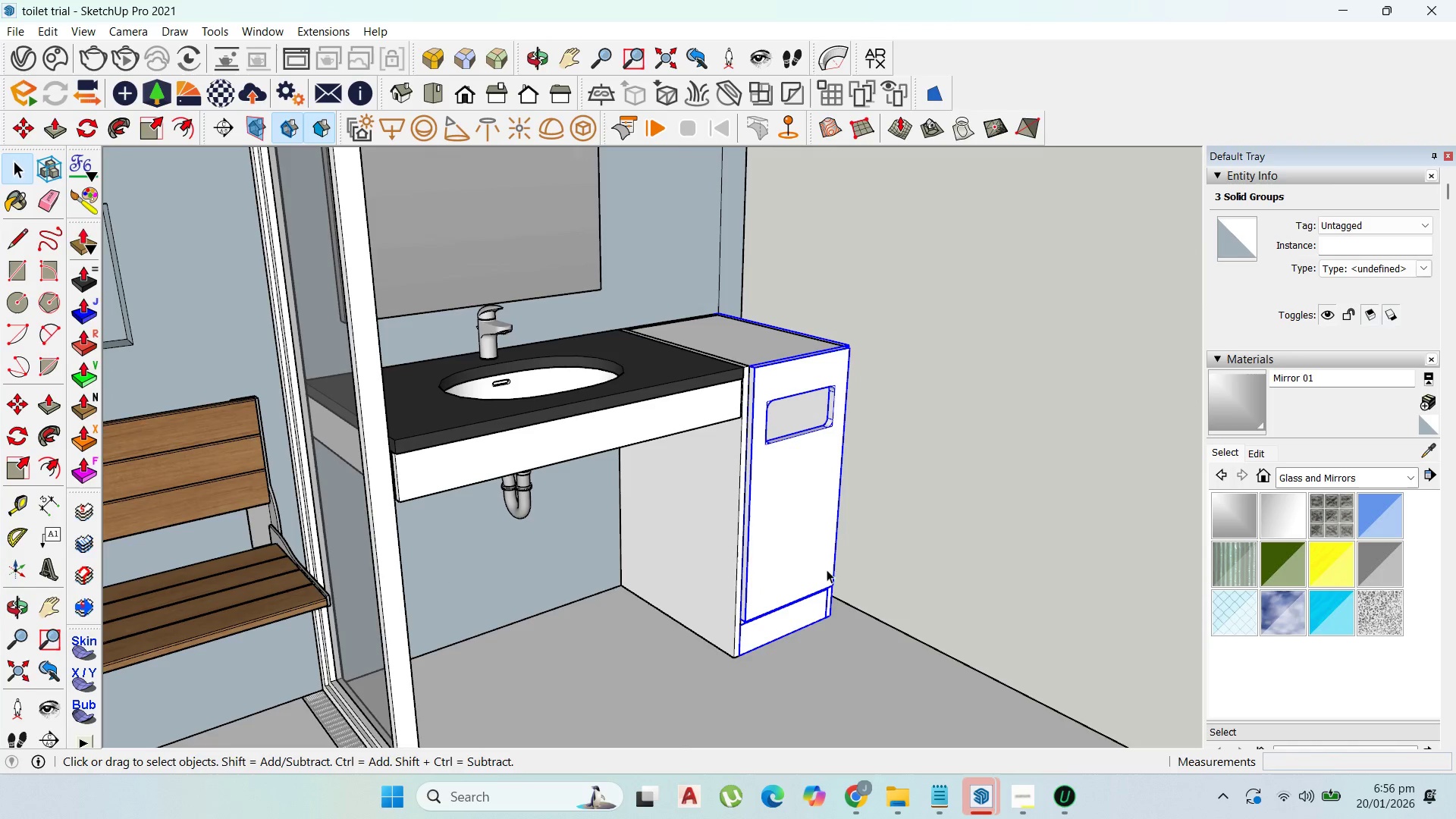 
hold_key(key=ShiftLeft, duration=0.69)
 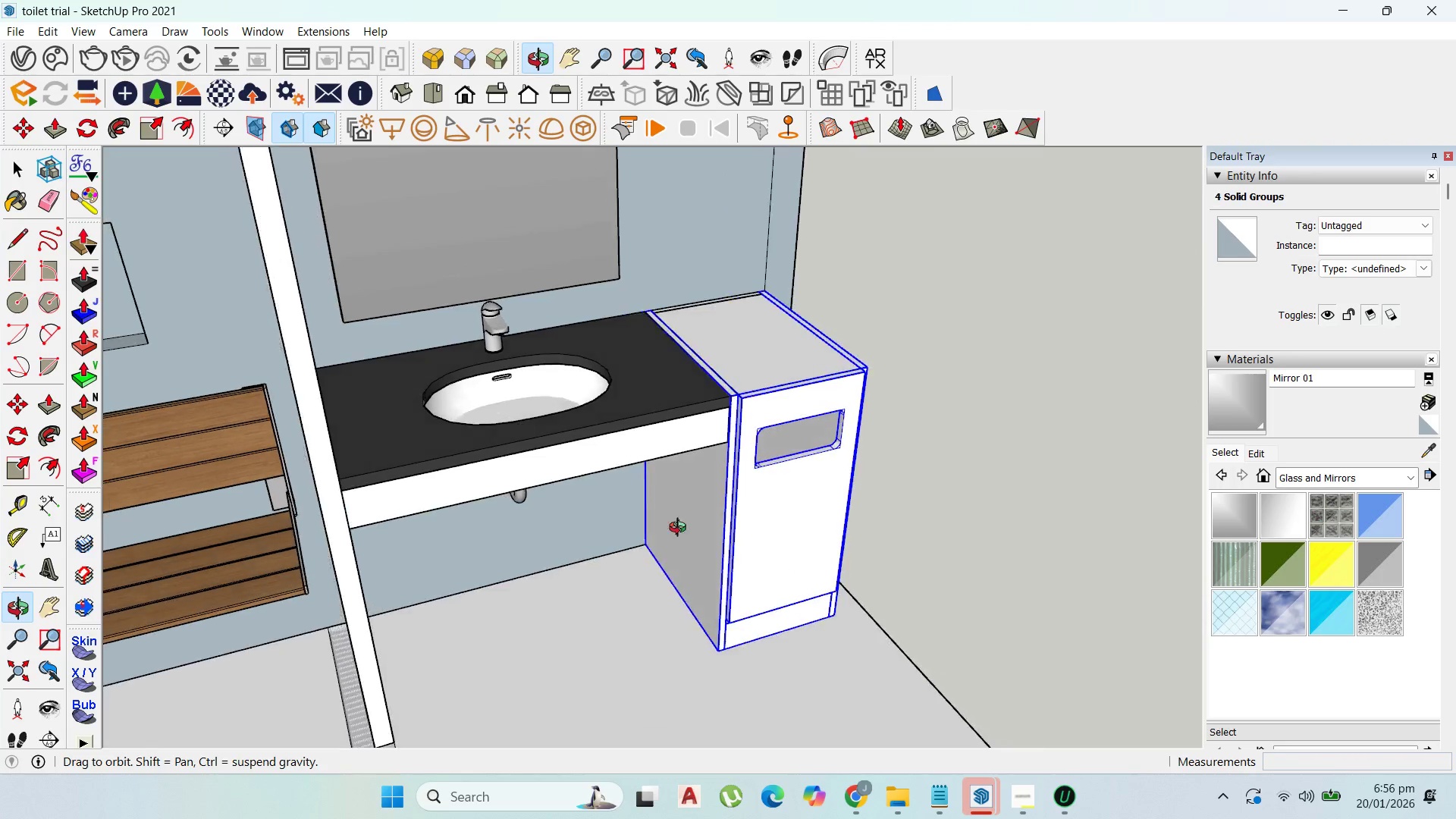 
hold_key(key=ShiftLeft, duration=0.98)
left_click([745, 342])
 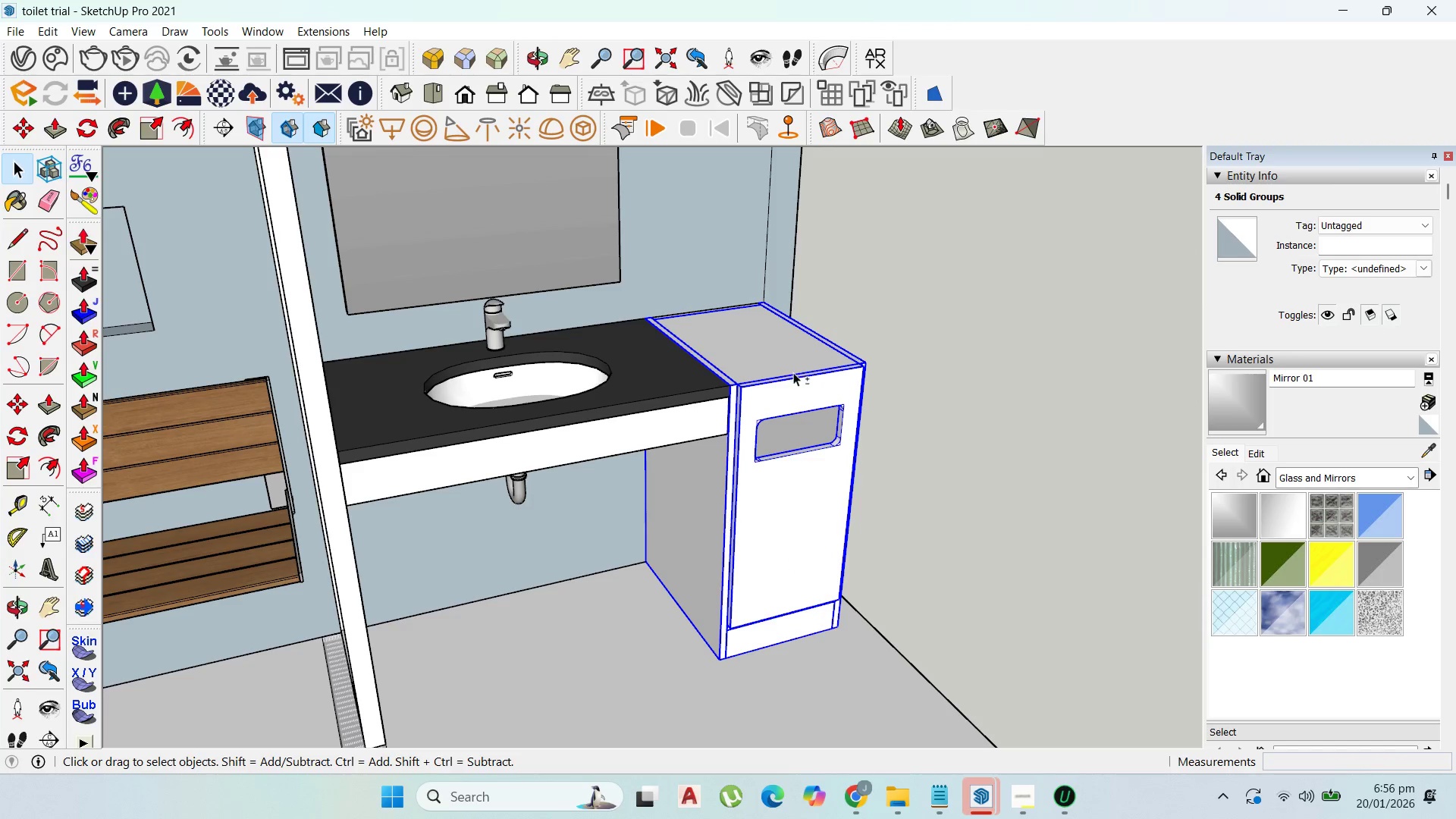 
hold_key(key=ShiftLeft, duration=1.5)
scroll: coordinate [802, 484], scroll_direction: up, amount: 6.0
 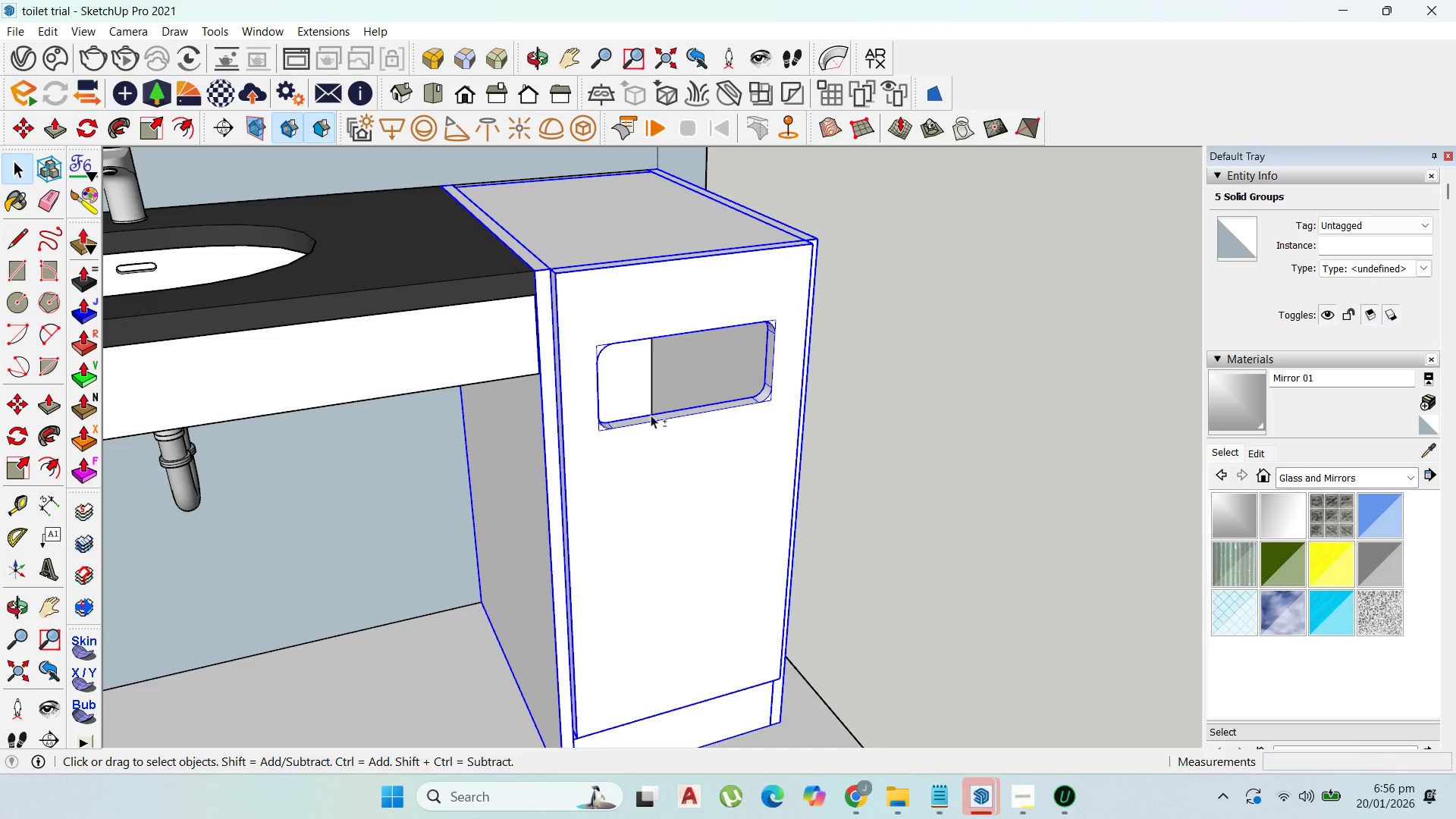 
left_click([633, 384])
 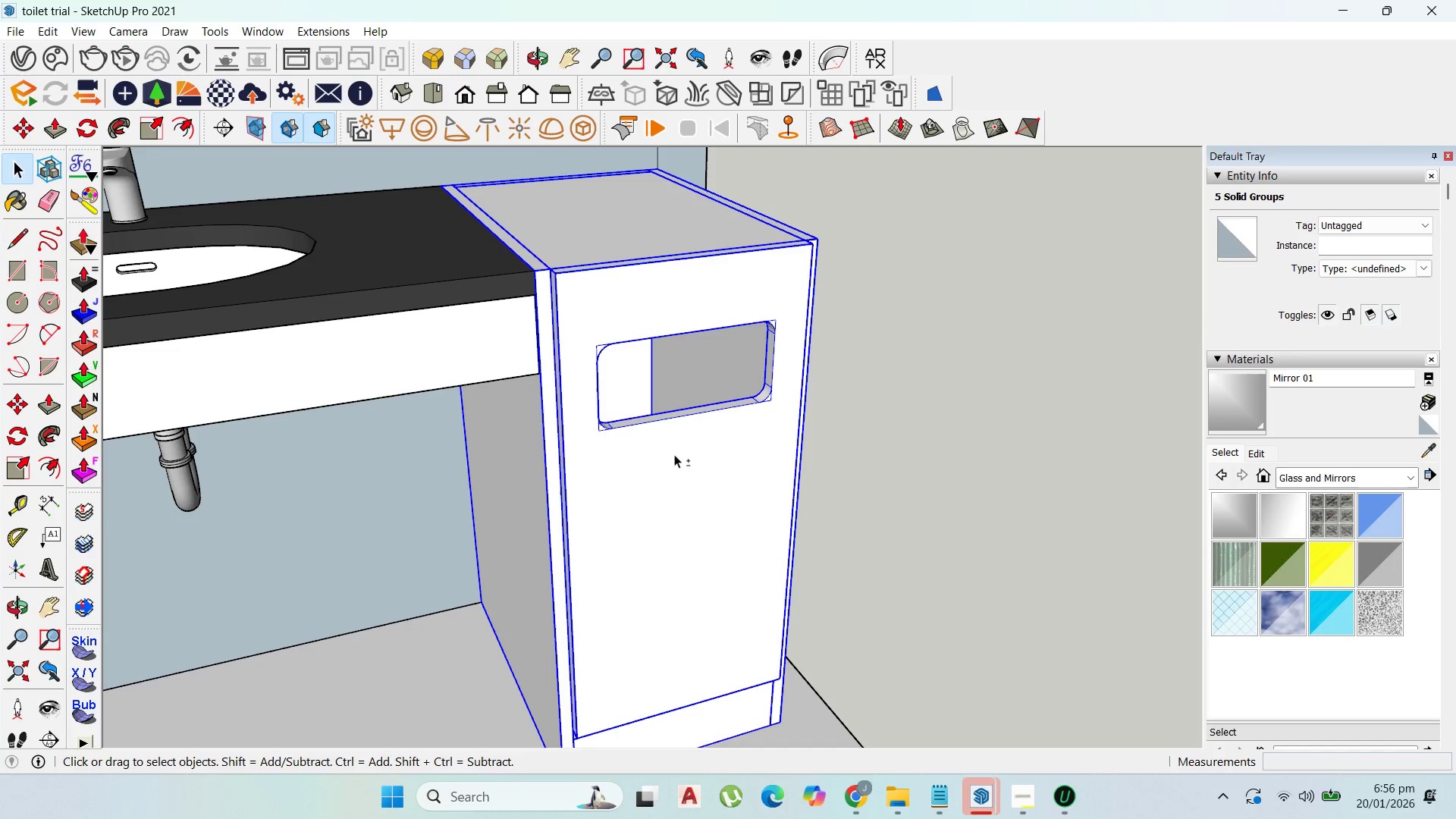 
right_click([679, 482])
 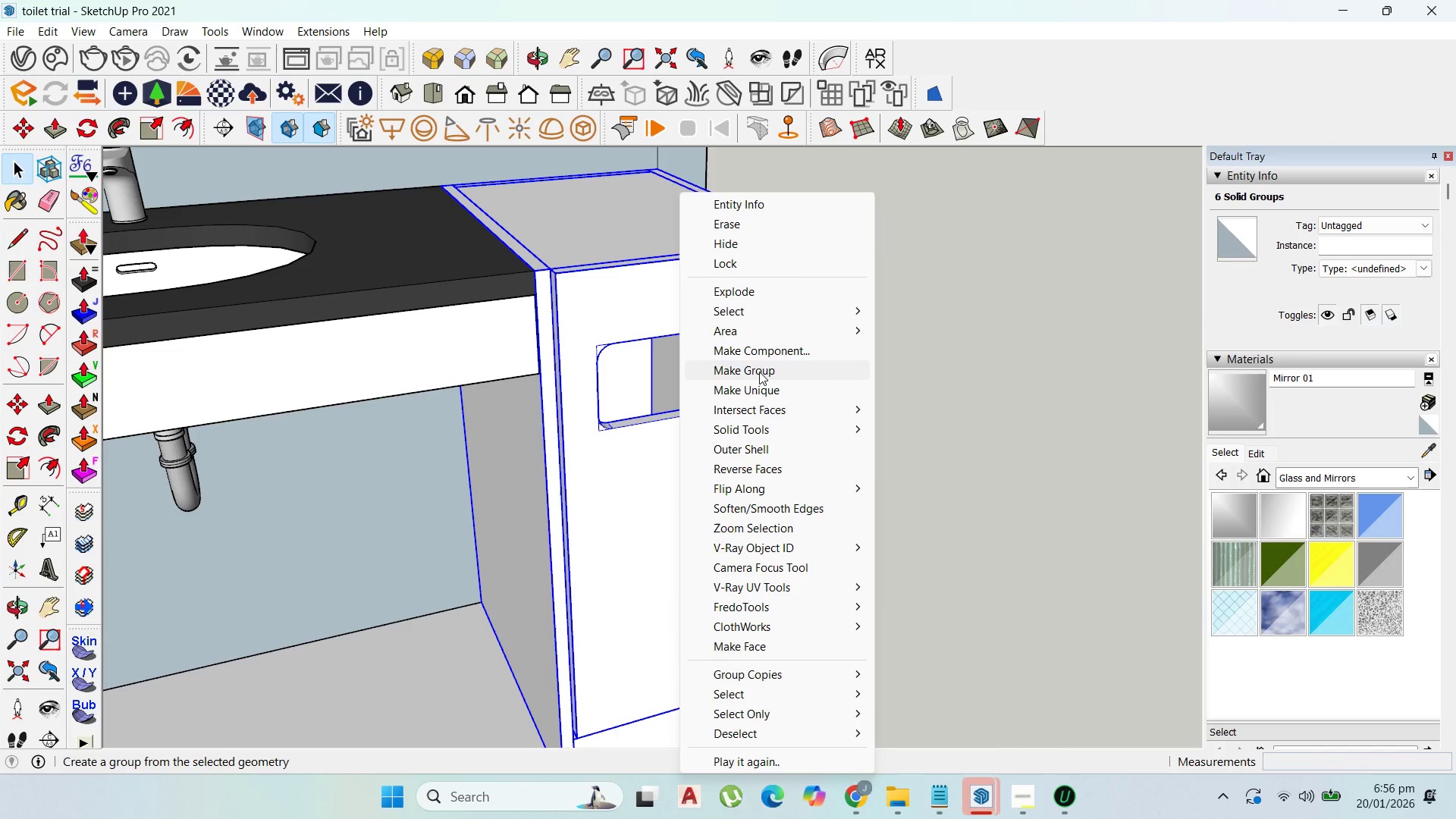 
left_click([760, 372])
 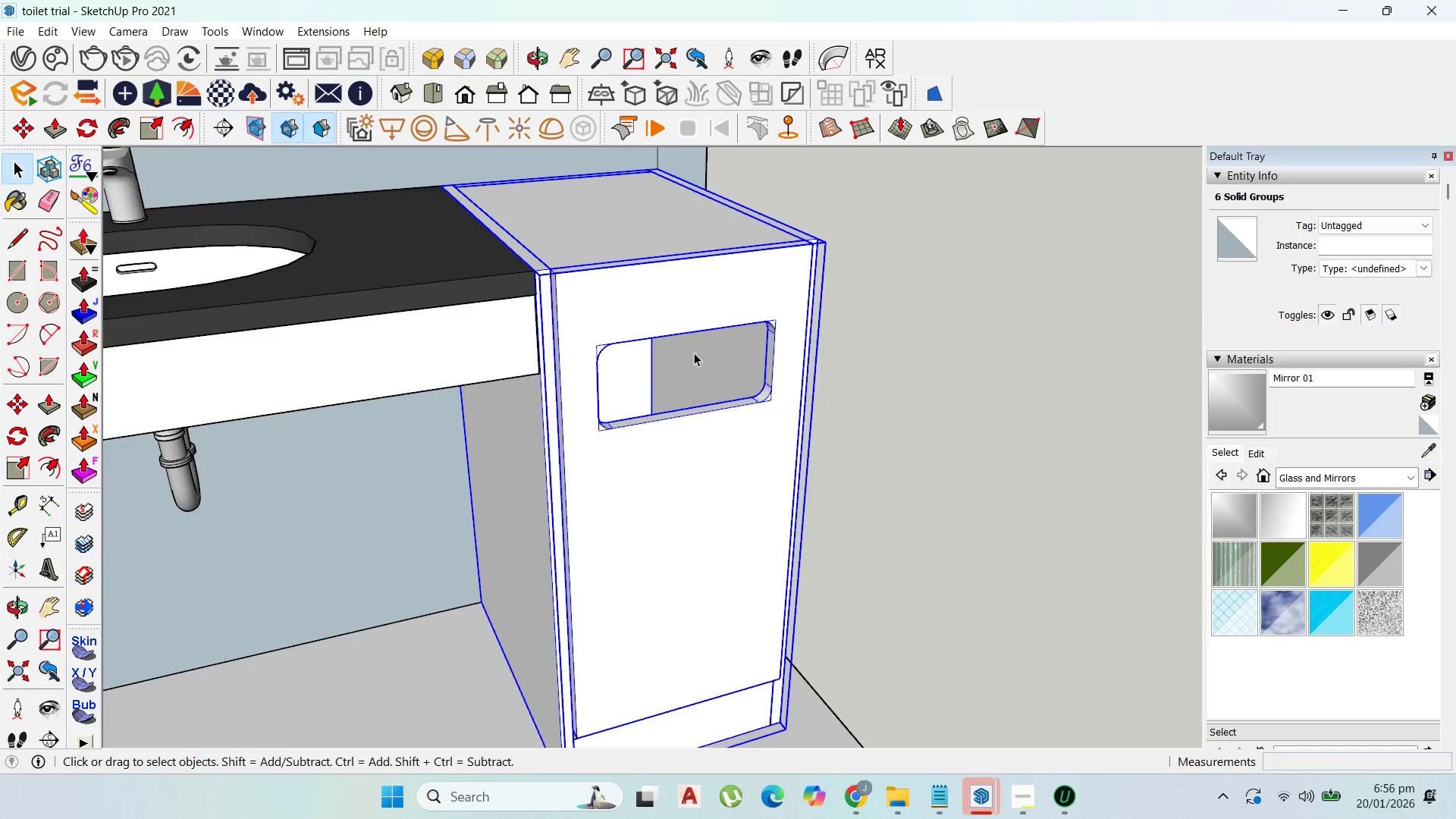 
scroll: coordinate [694, 353], scroll_direction: up, amount: 1.0
 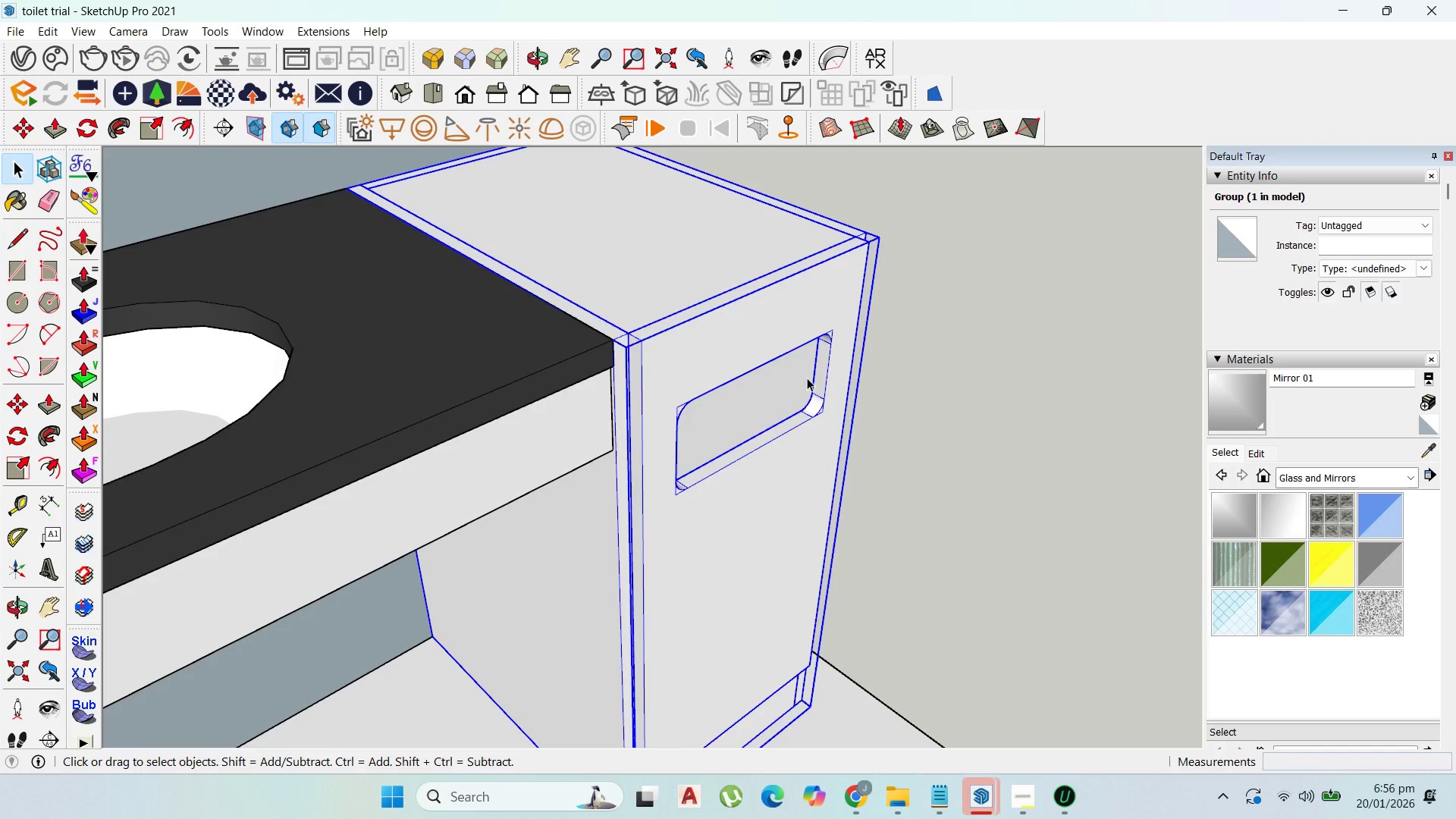 
scroll: coordinate [716, 459], scroll_direction: down, amount: 10.0
 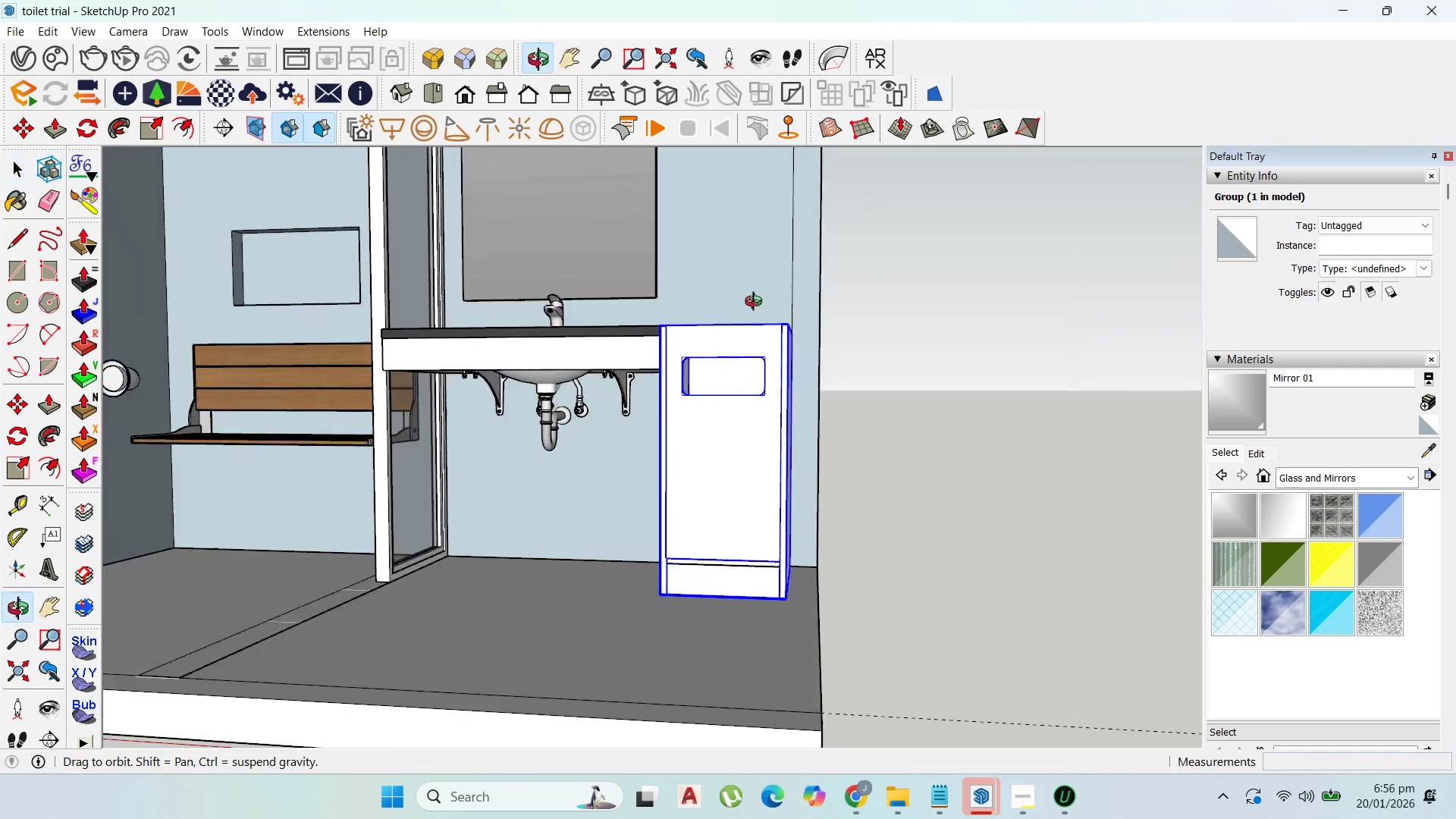 
key(Escape)
 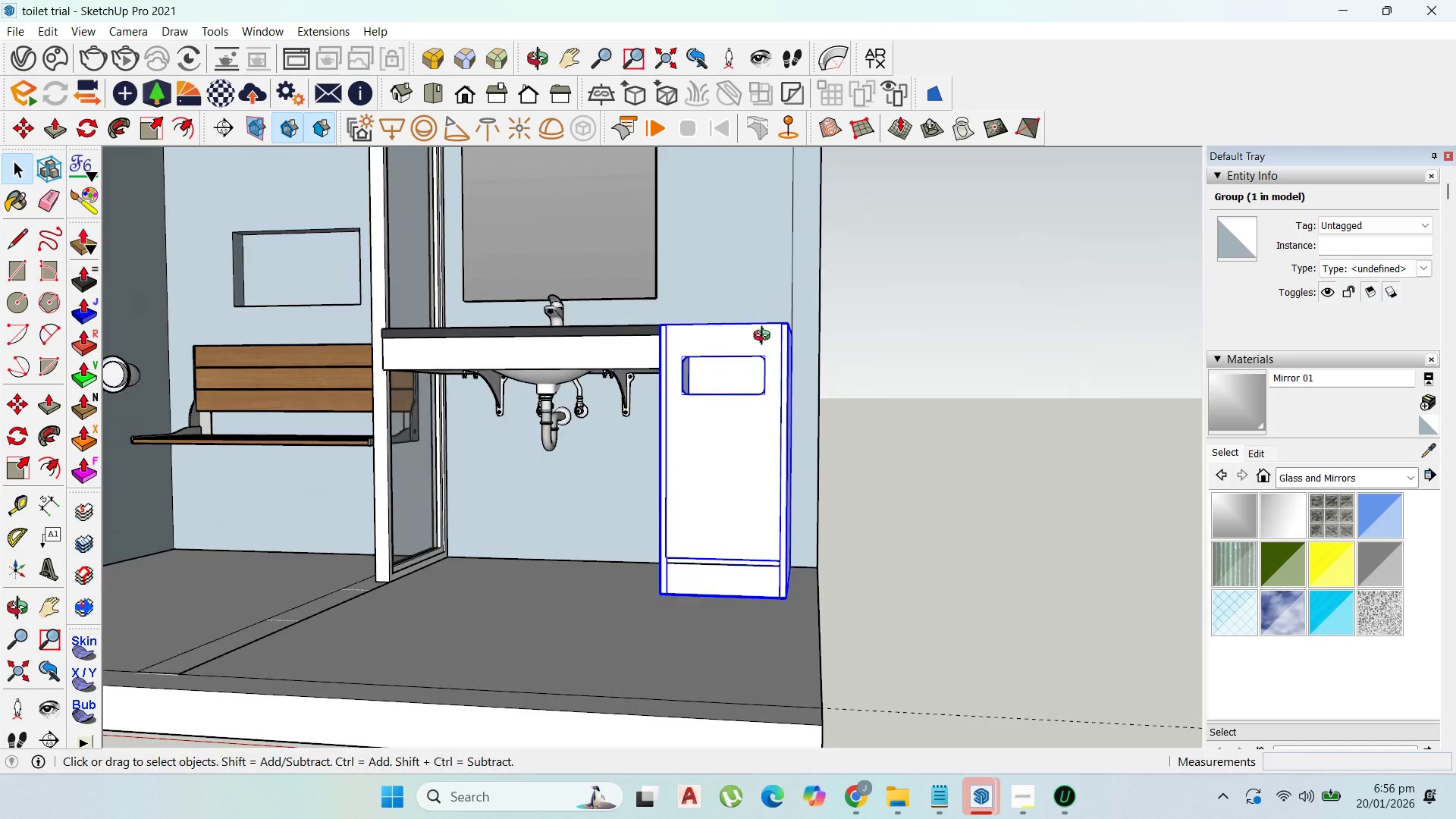 
key(Escape)
 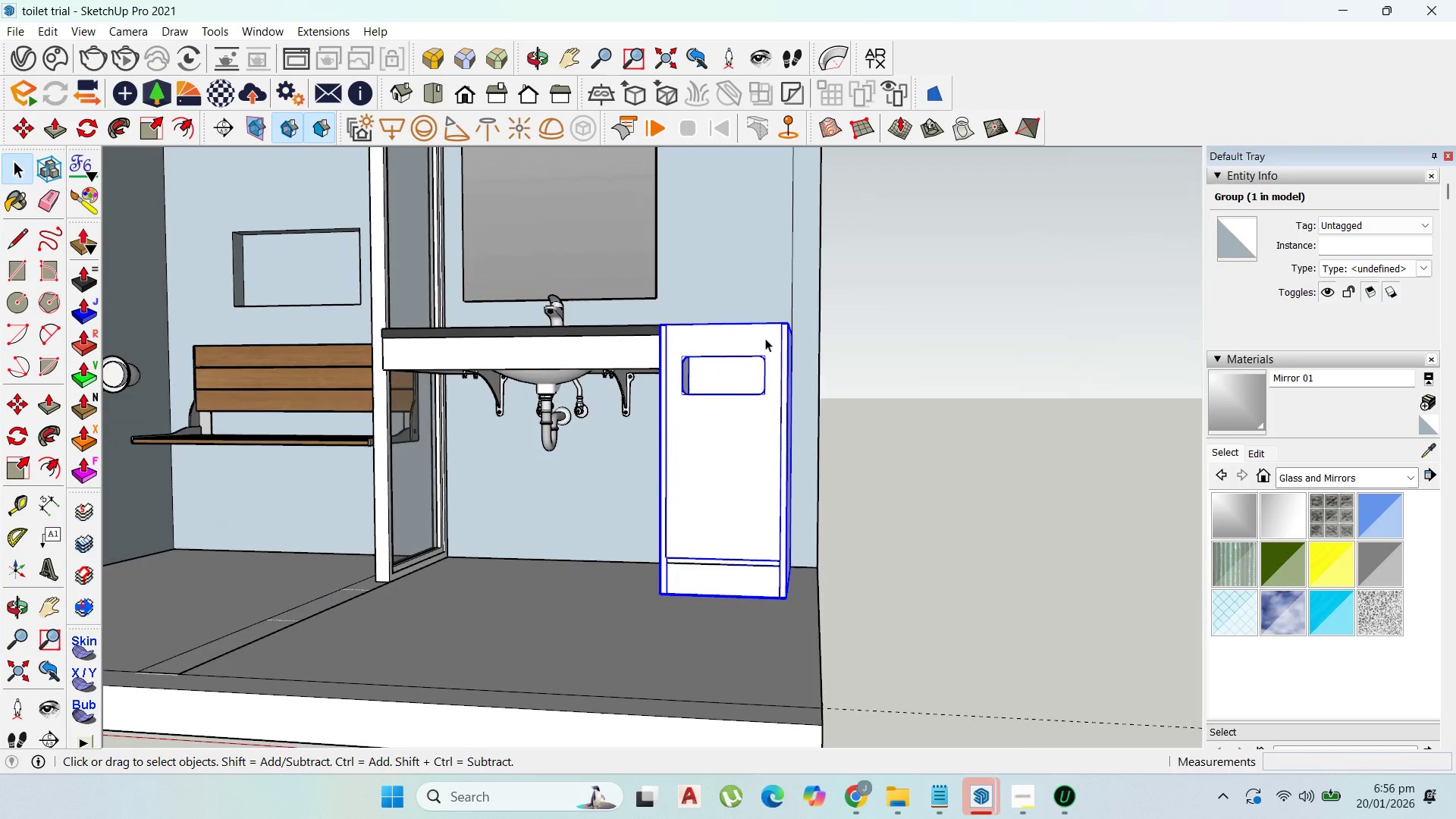 
key(Escape)
 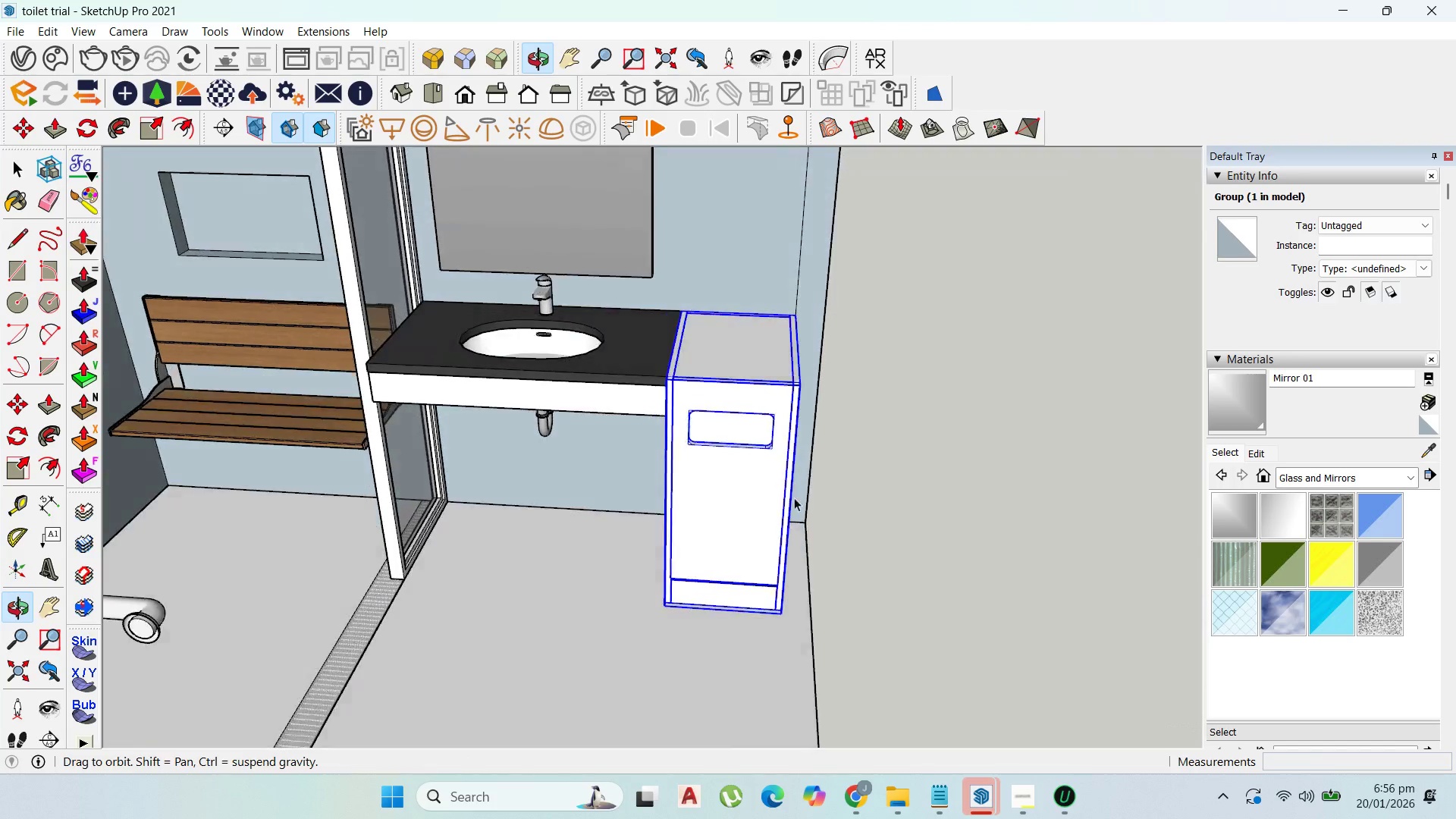 
scroll: coordinate [663, 500], scroll_direction: down, amount: 9.0
 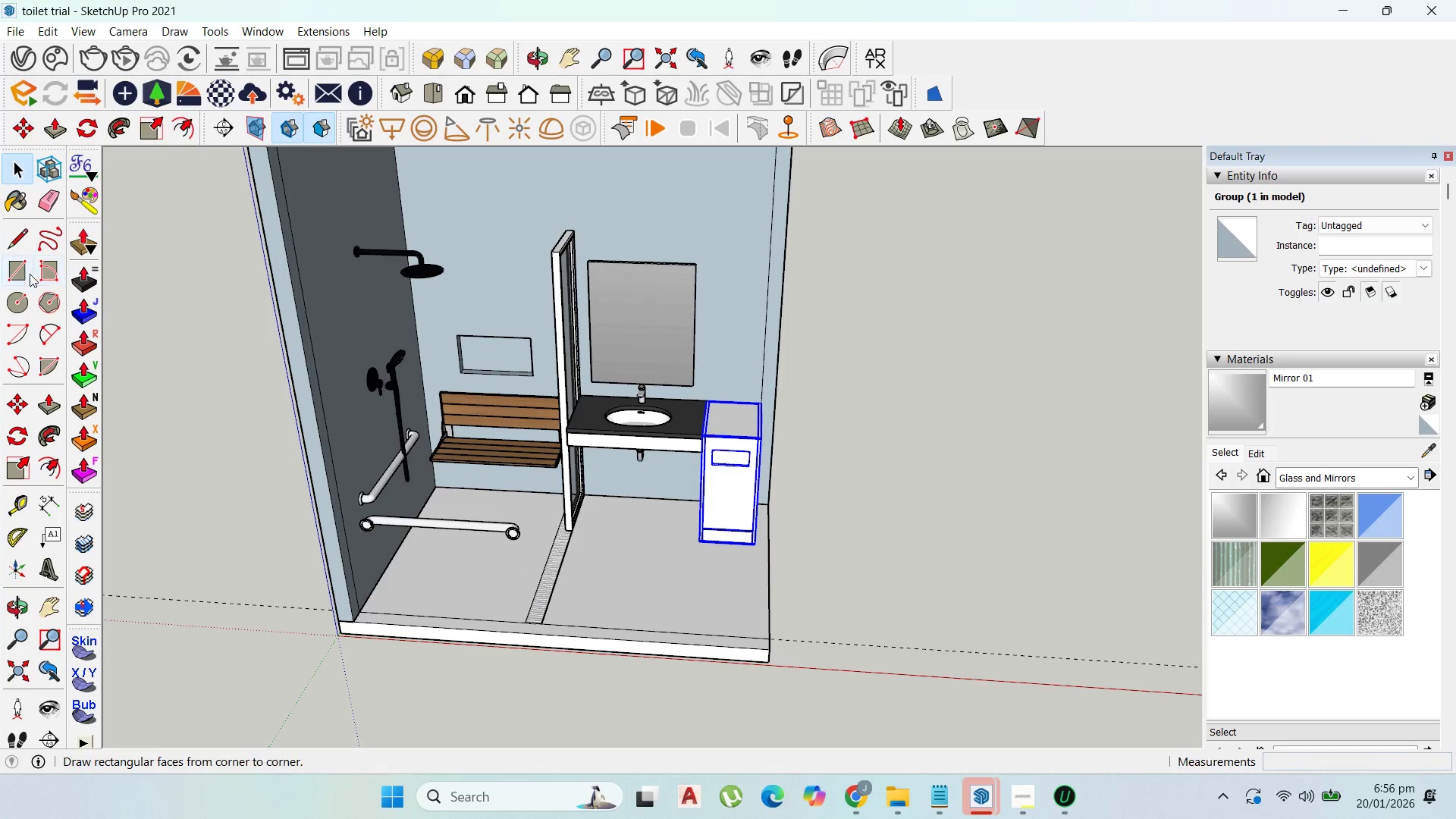 
left_click([24, 269])
 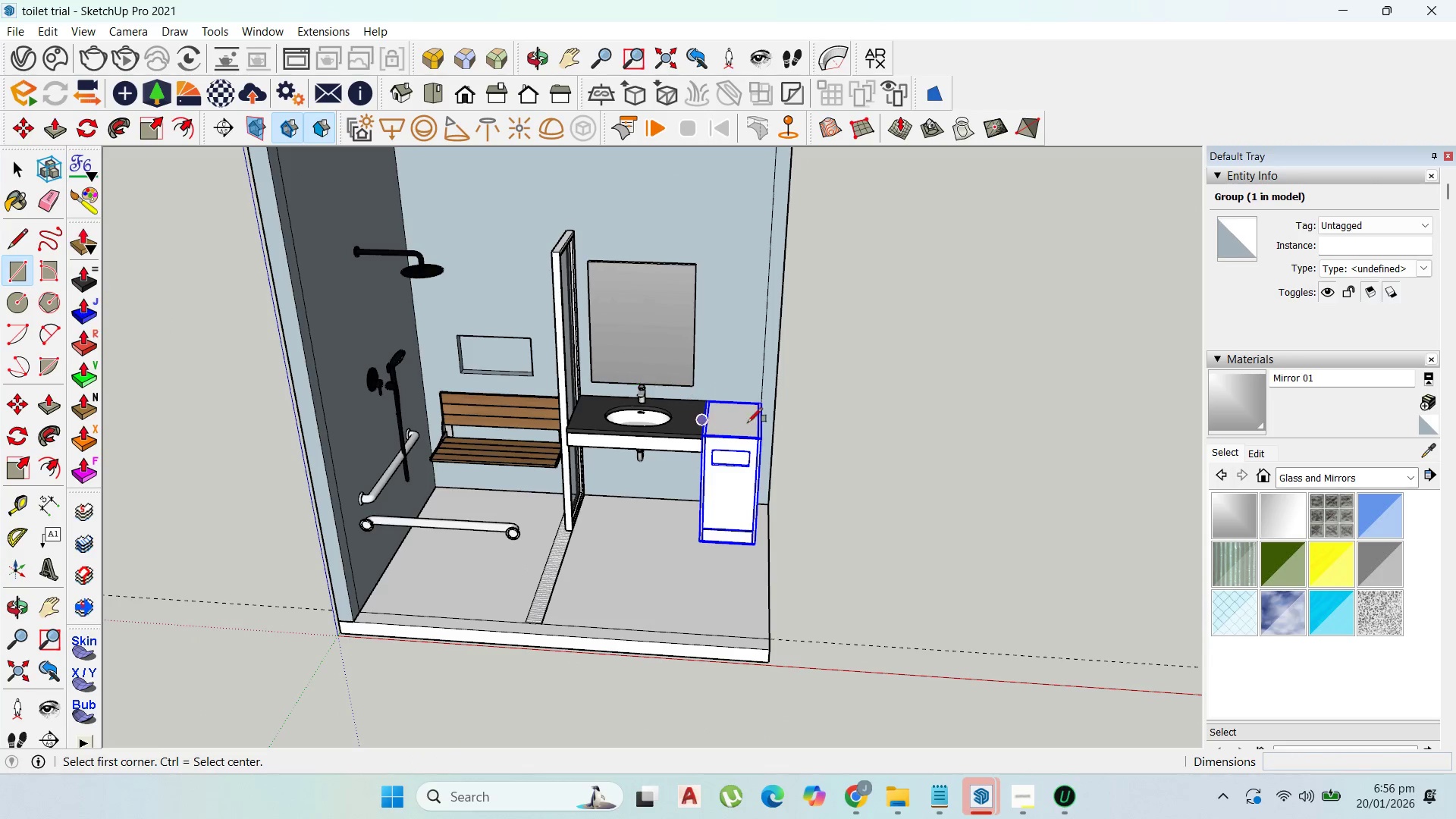 
scroll: coordinate [754, 415], scroll_direction: up, amount: 4.0
 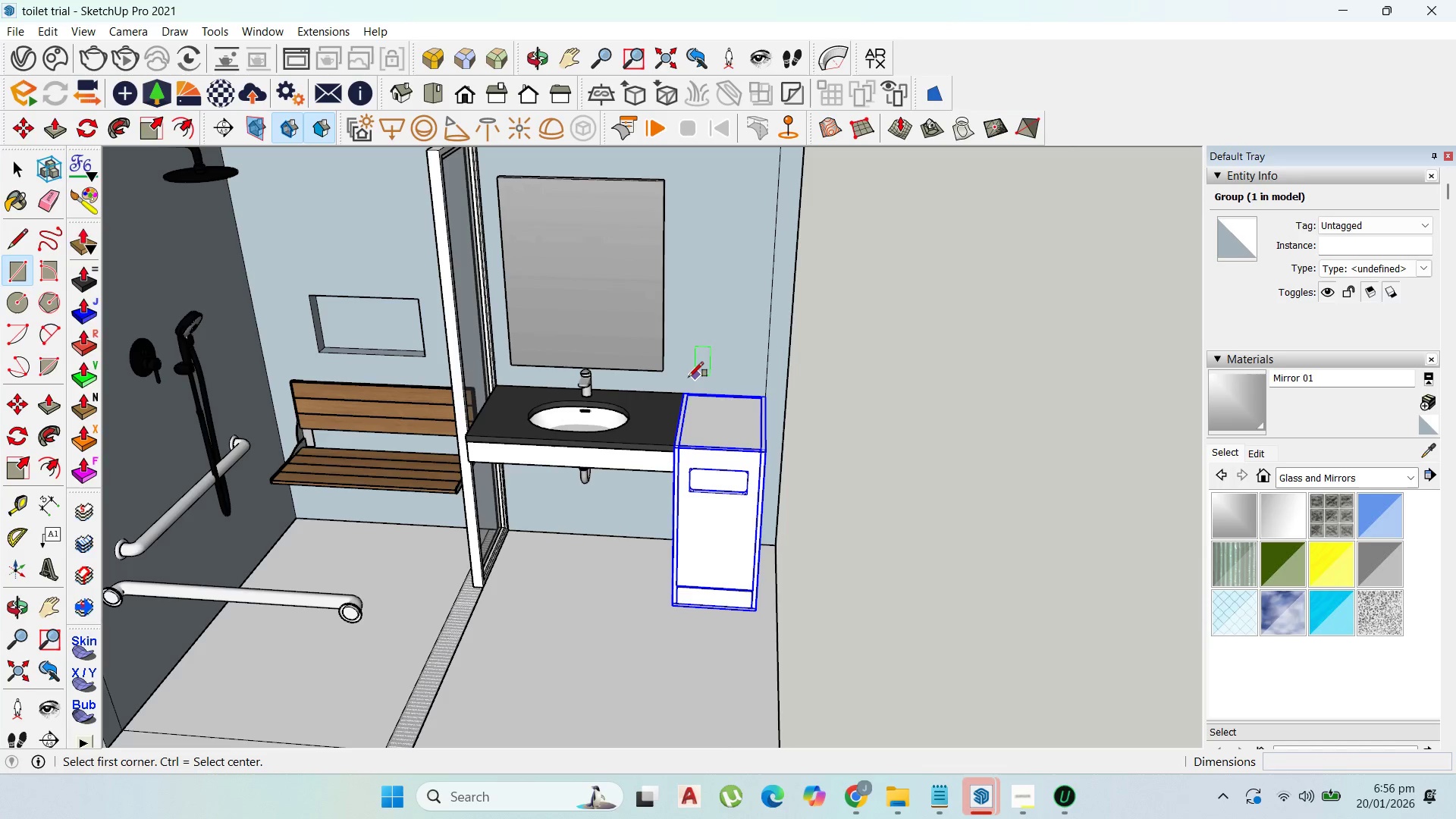 
left_click([681, 389])
 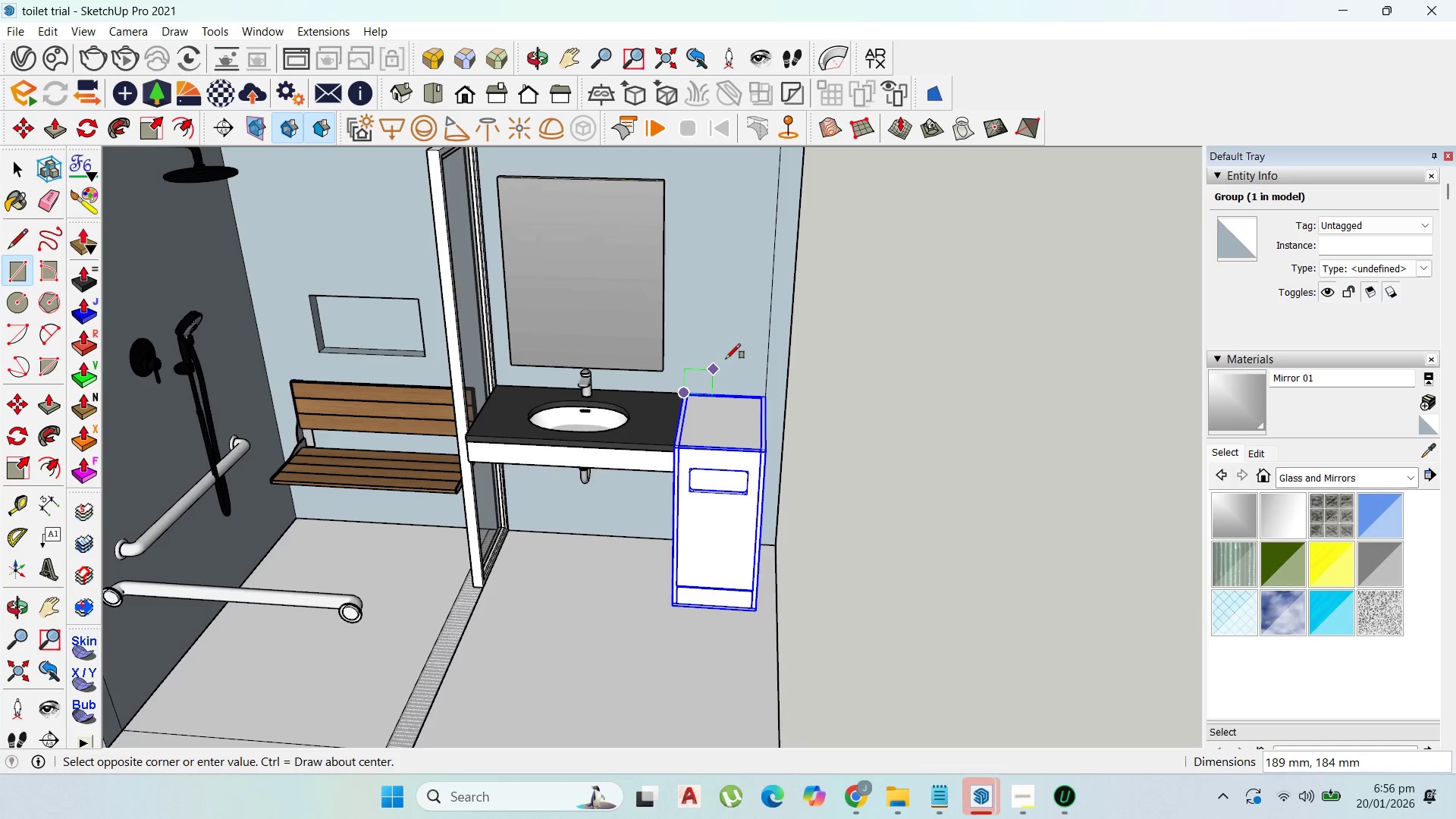 
scroll: coordinate [732, 349], scroll_direction: down, amount: 2.0
 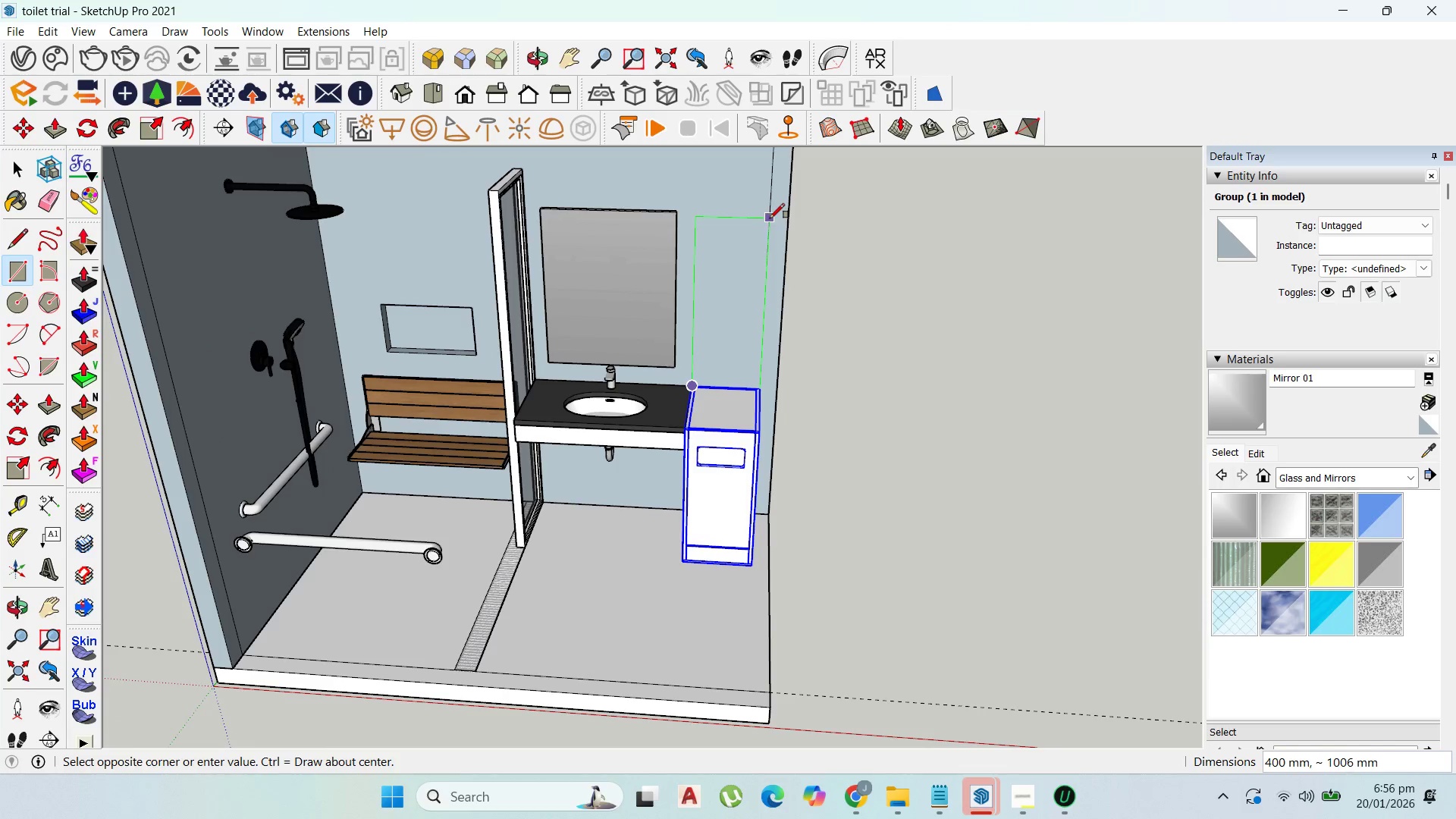 
hold_key(key=ShiftLeft, duration=1.48)
left_click([516, 169])
 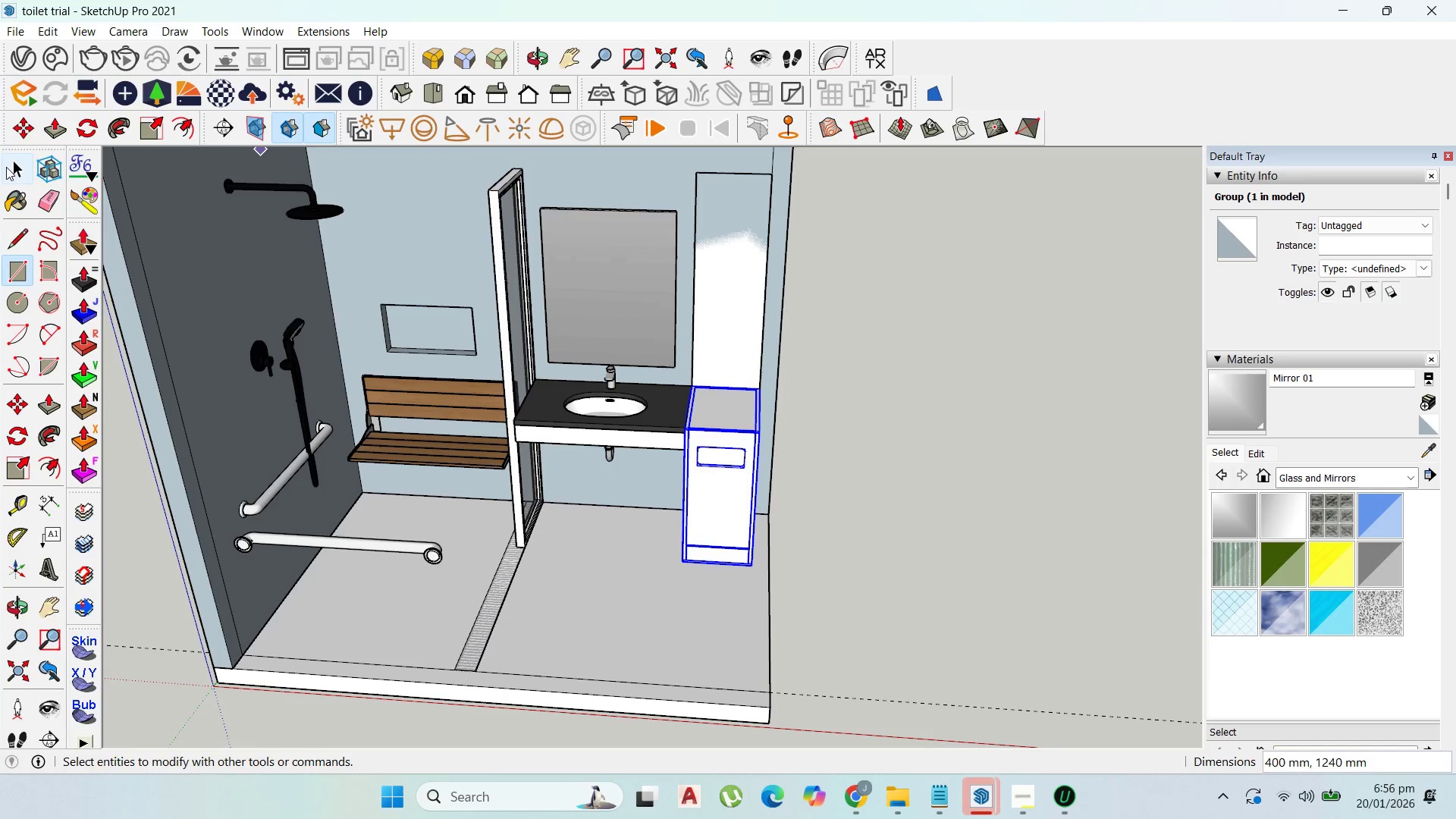 
left_click_drag(start_coordinate=[13, 165], to_coordinate=[20, 165])
 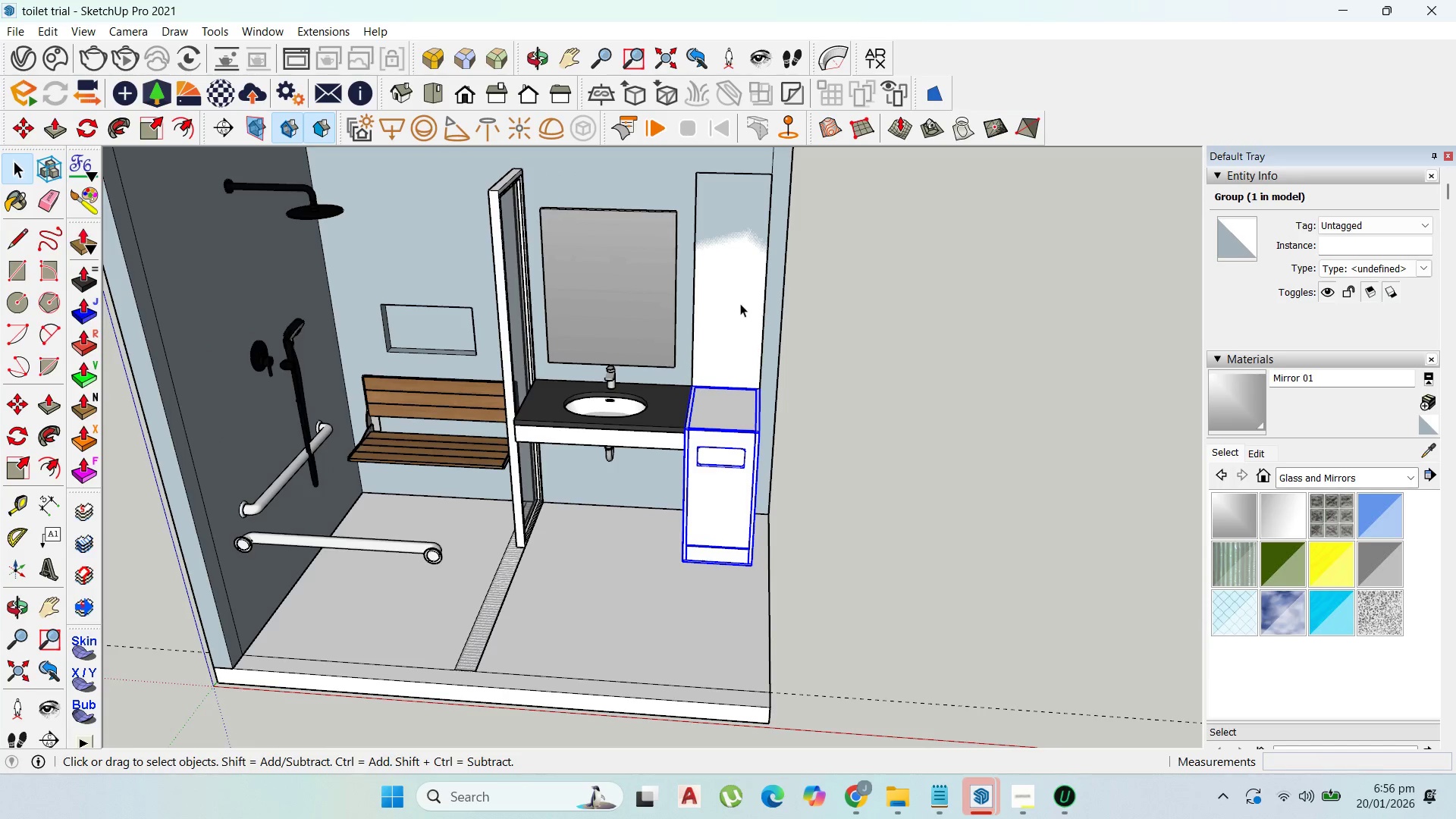 
double_click([740, 303])
 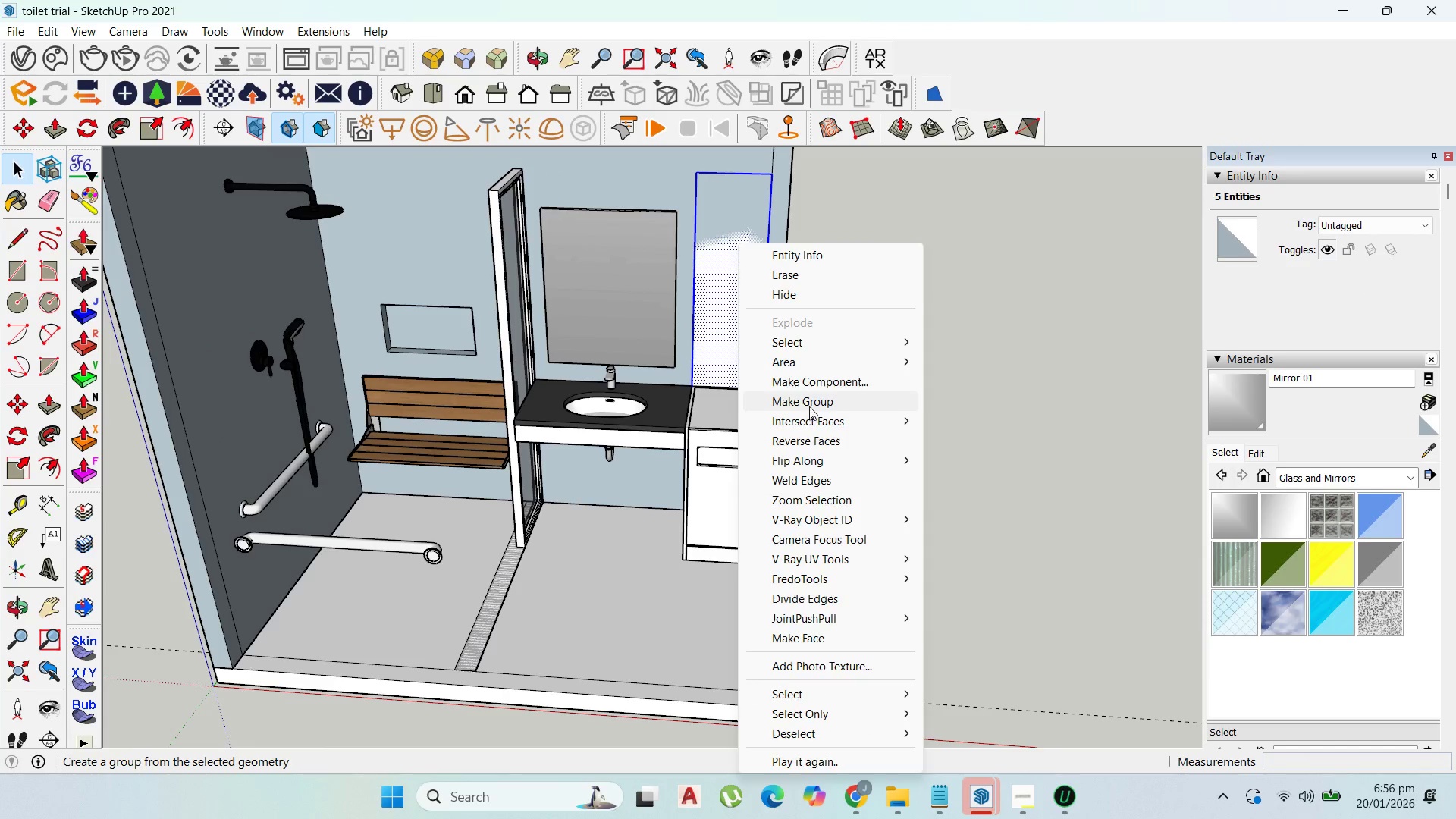 
double_click([730, 356])
 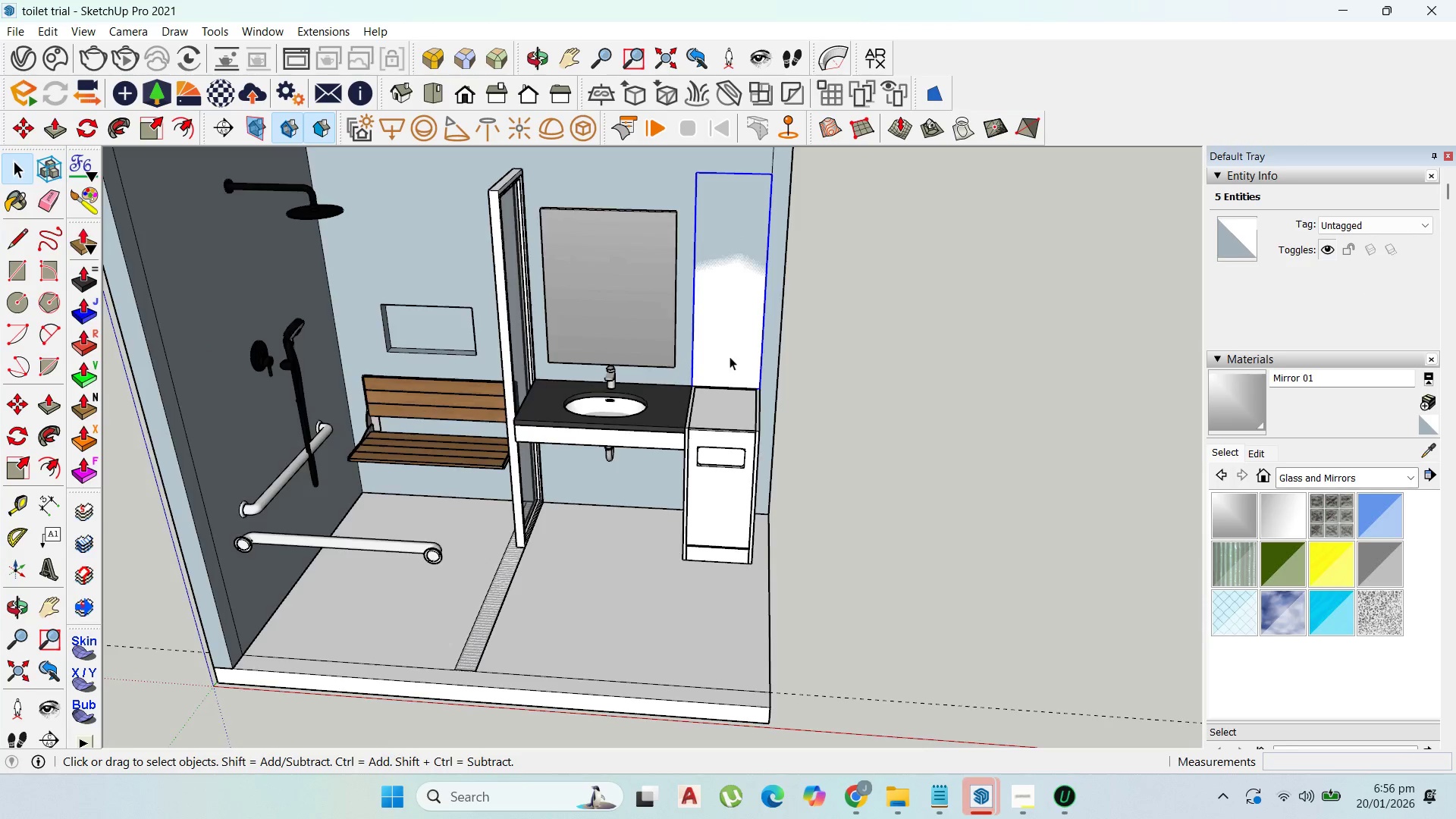 
triple_click([730, 356])
 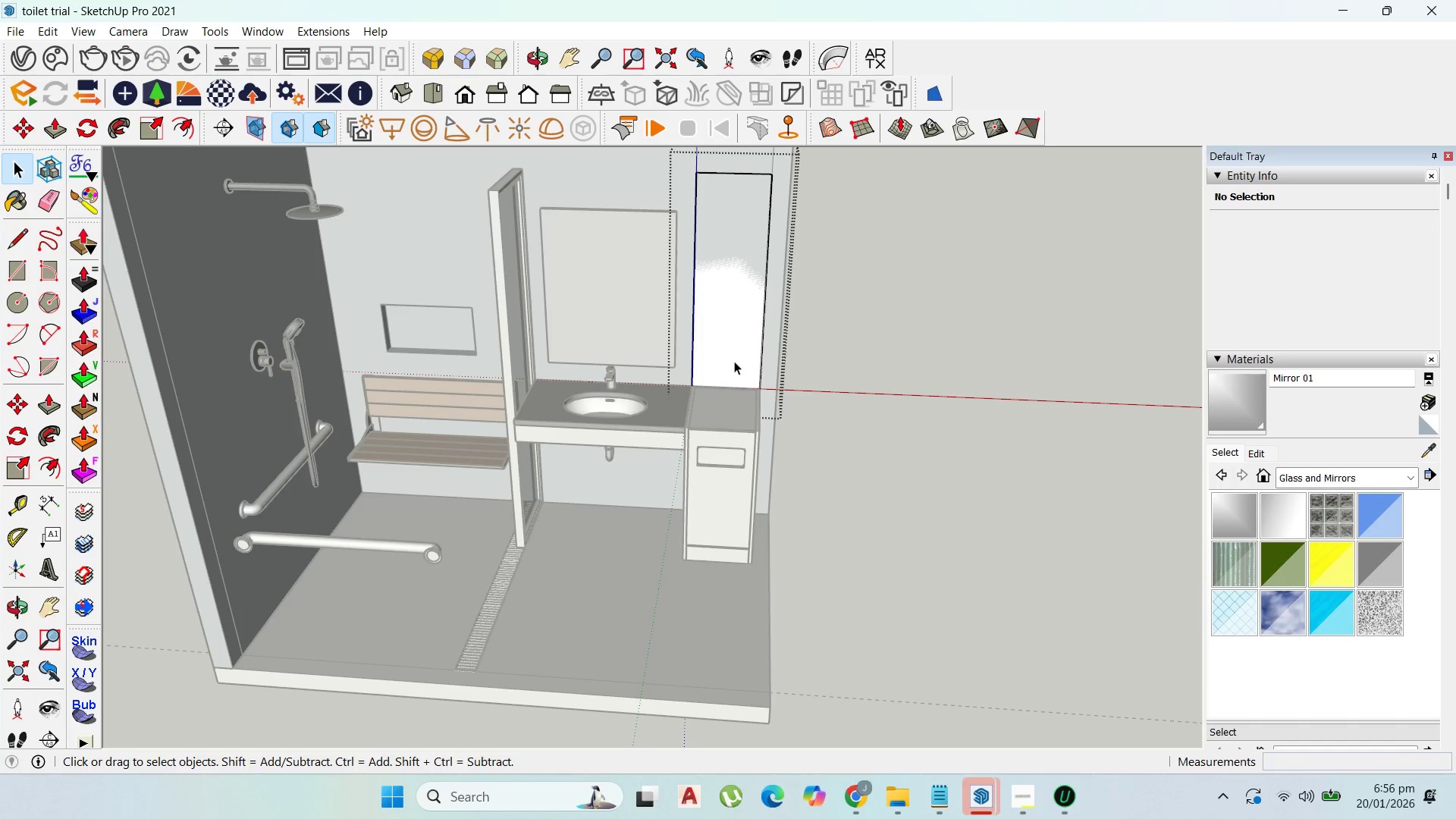 
key(P)
 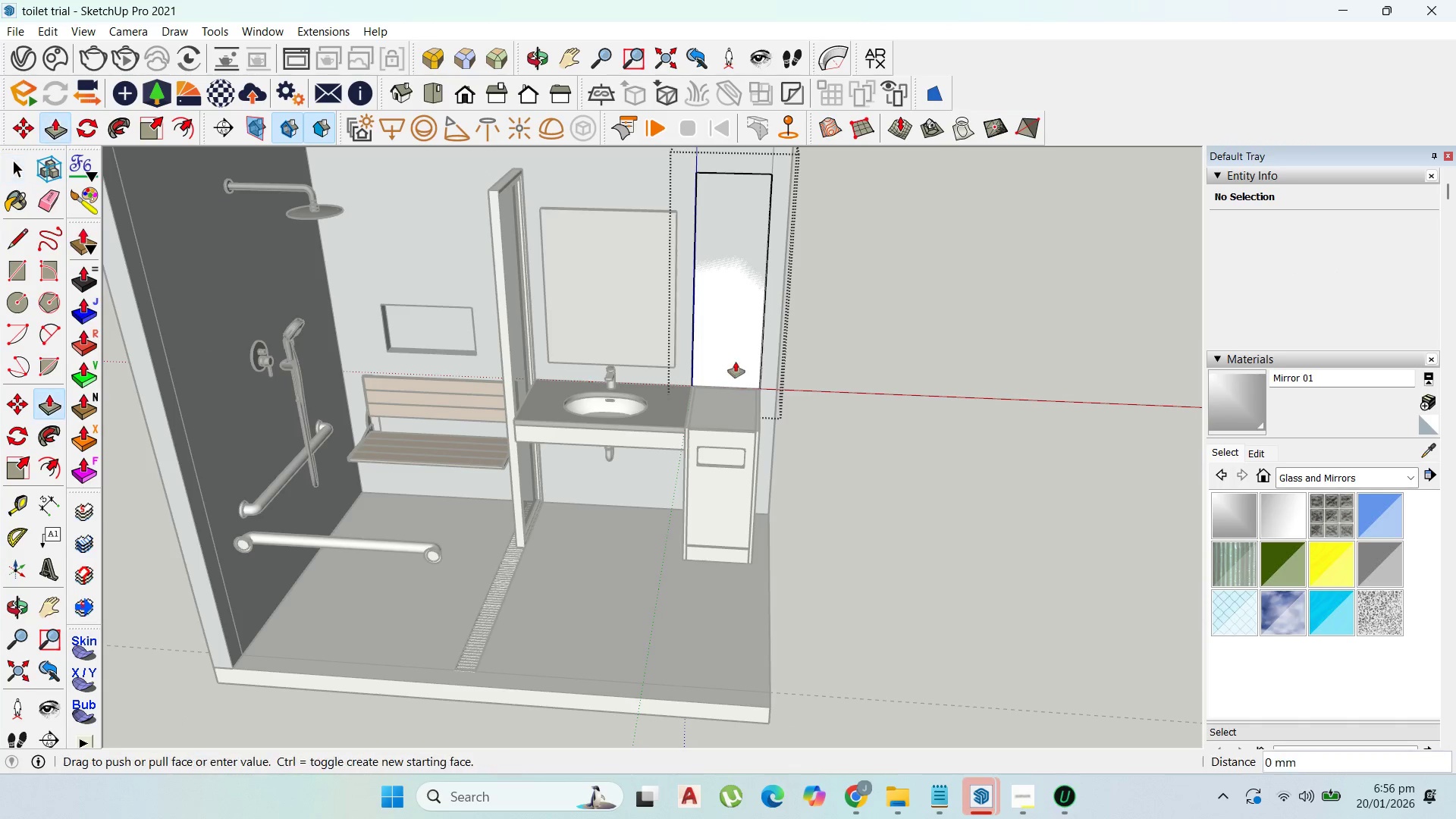 
left_click_drag(start_coordinate=[736, 362], to_coordinate=[762, 438])
 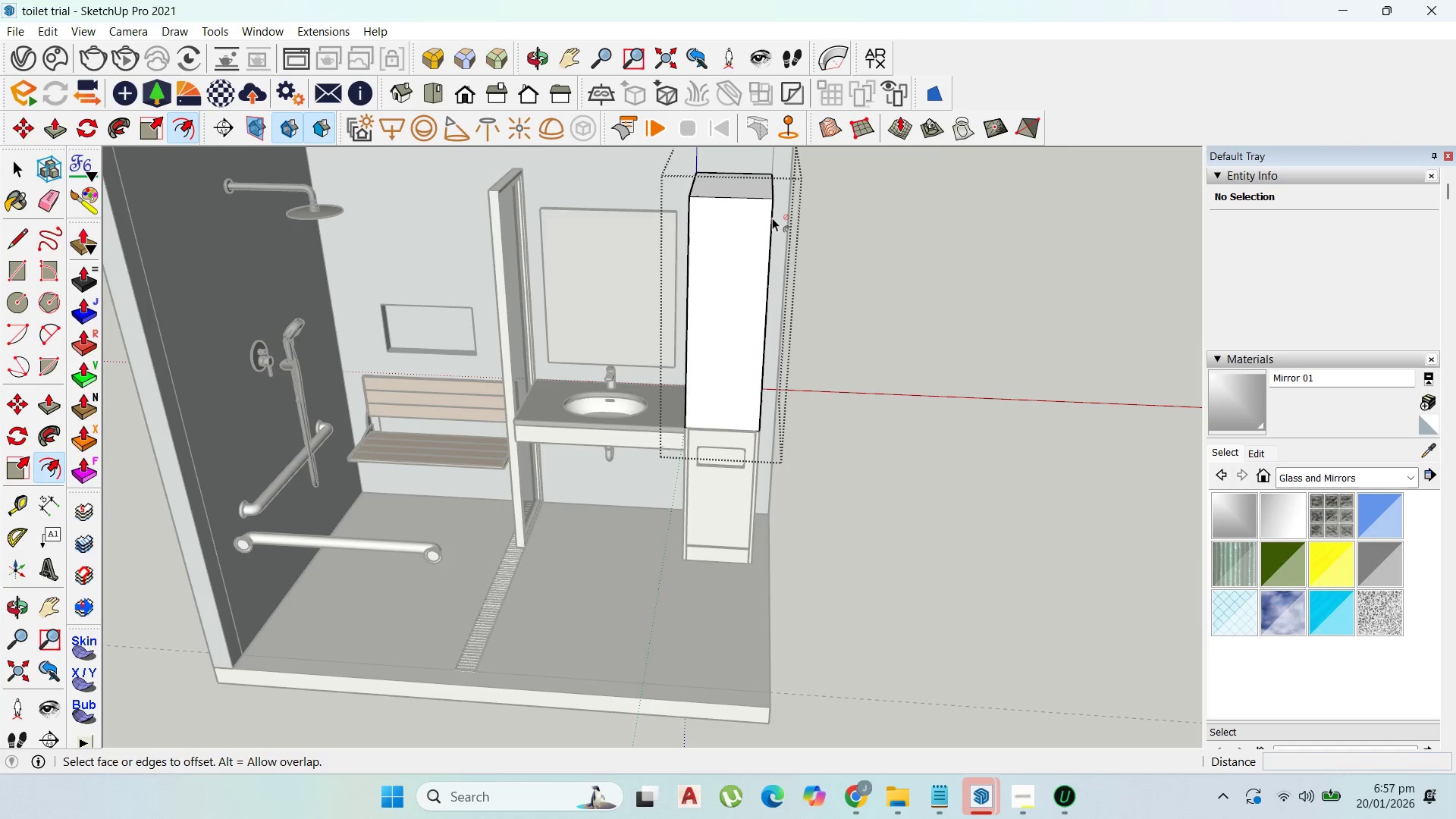 
left_click_drag(start_coordinate=[734, 209], to_coordinate=[730, 215])
 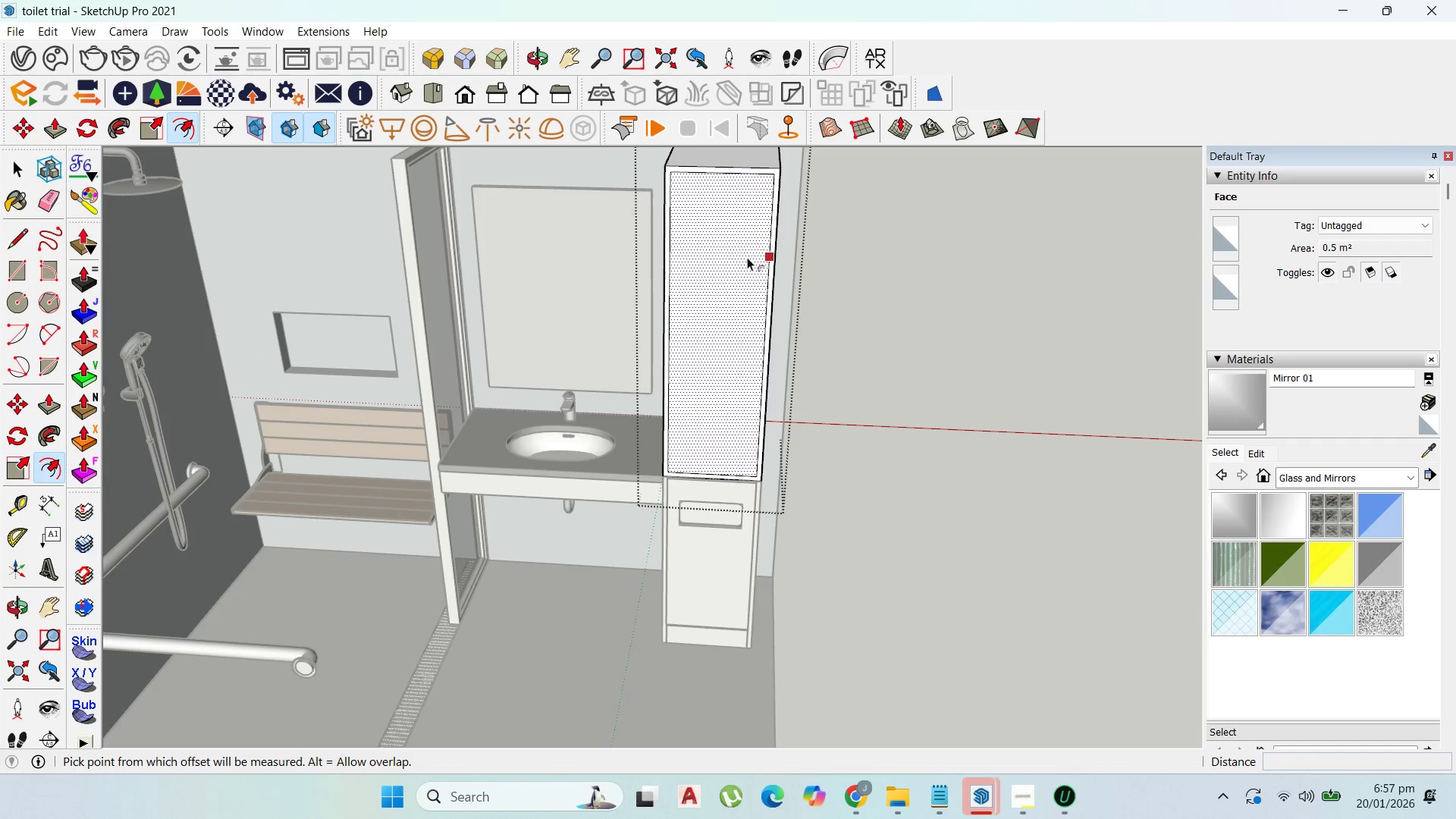 
type(20)
 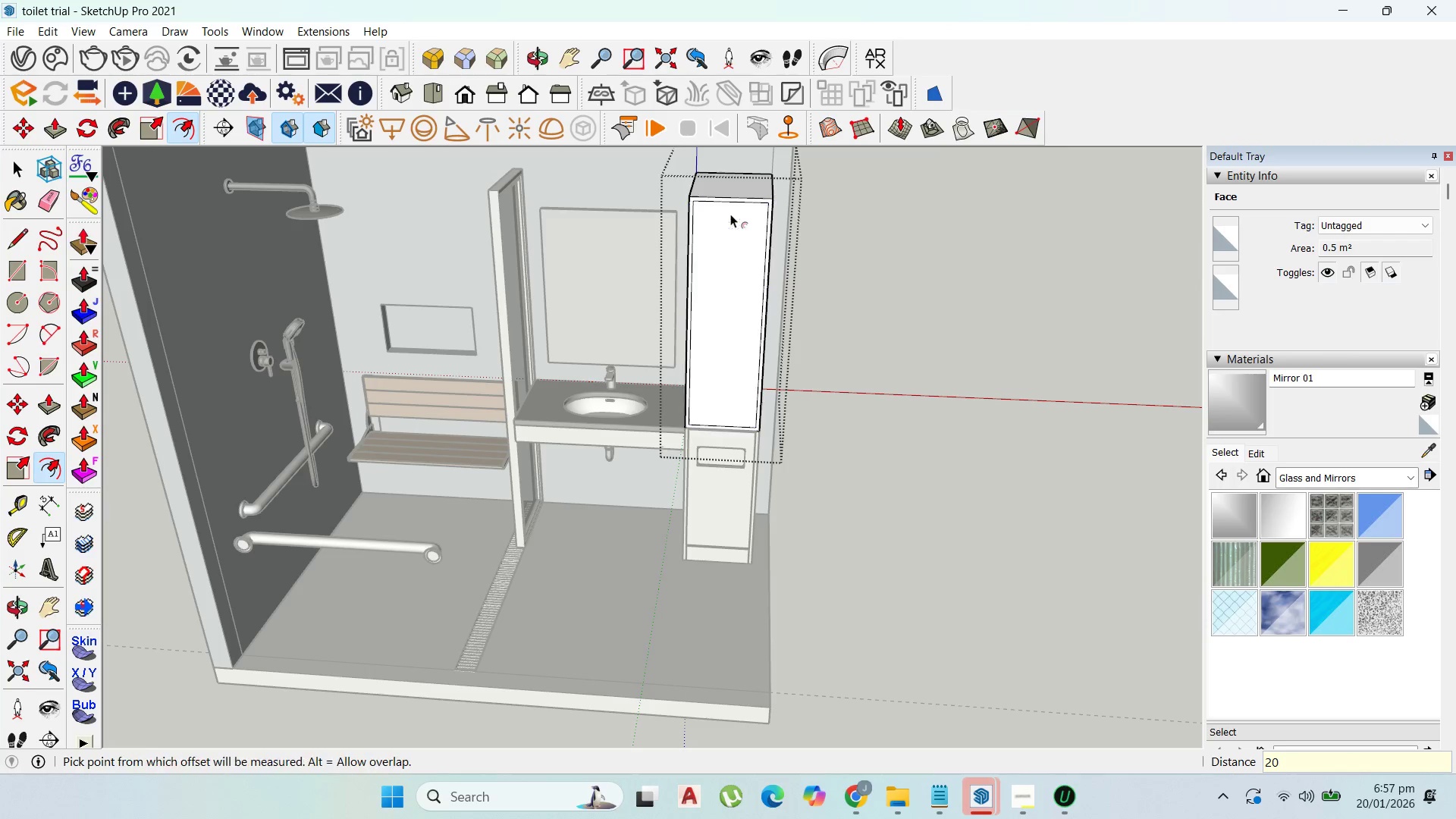 
key(Enter)
 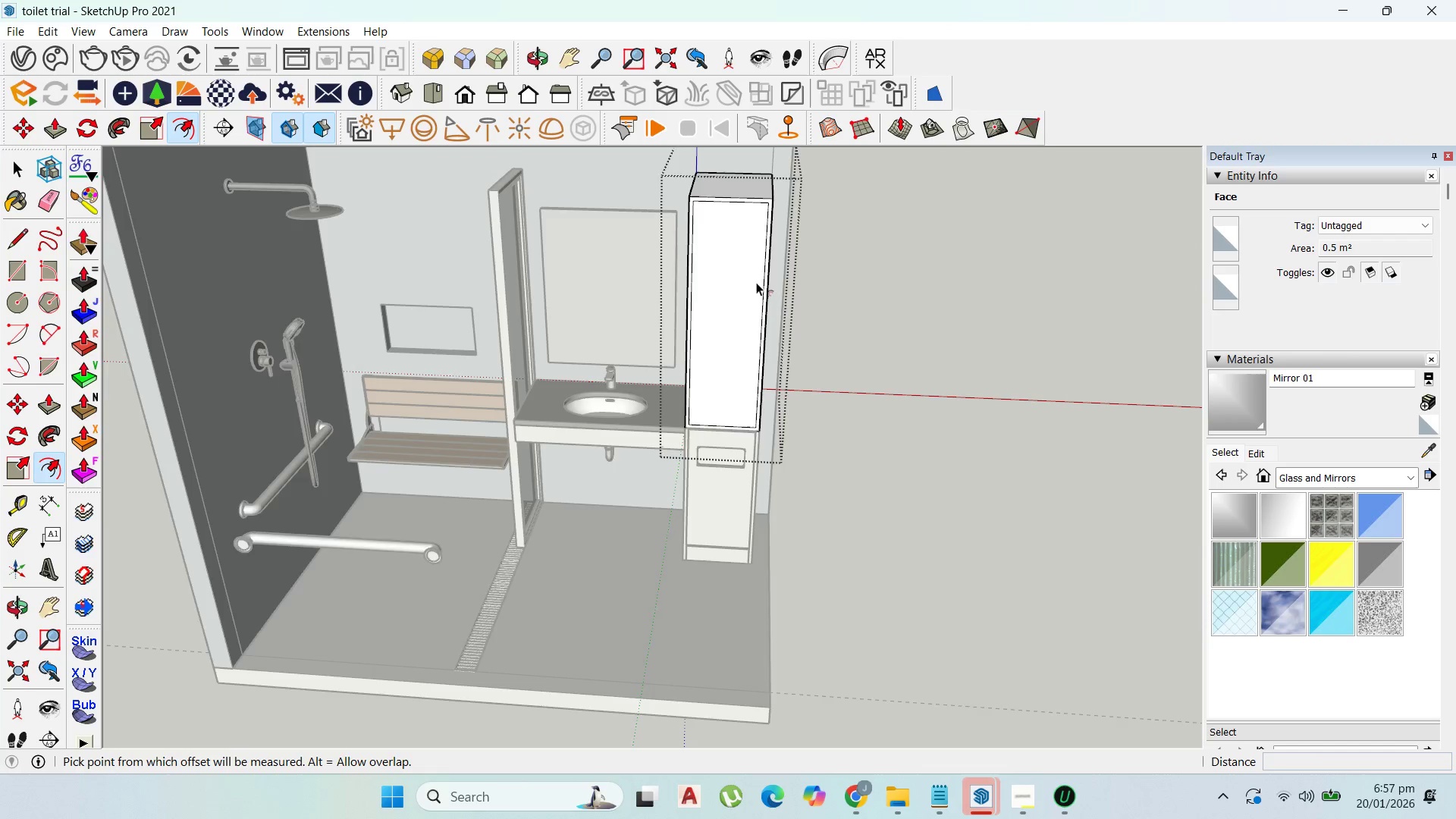 
scroll: coordinate [753, 276], scroll_direction: up, amount: 3.0
 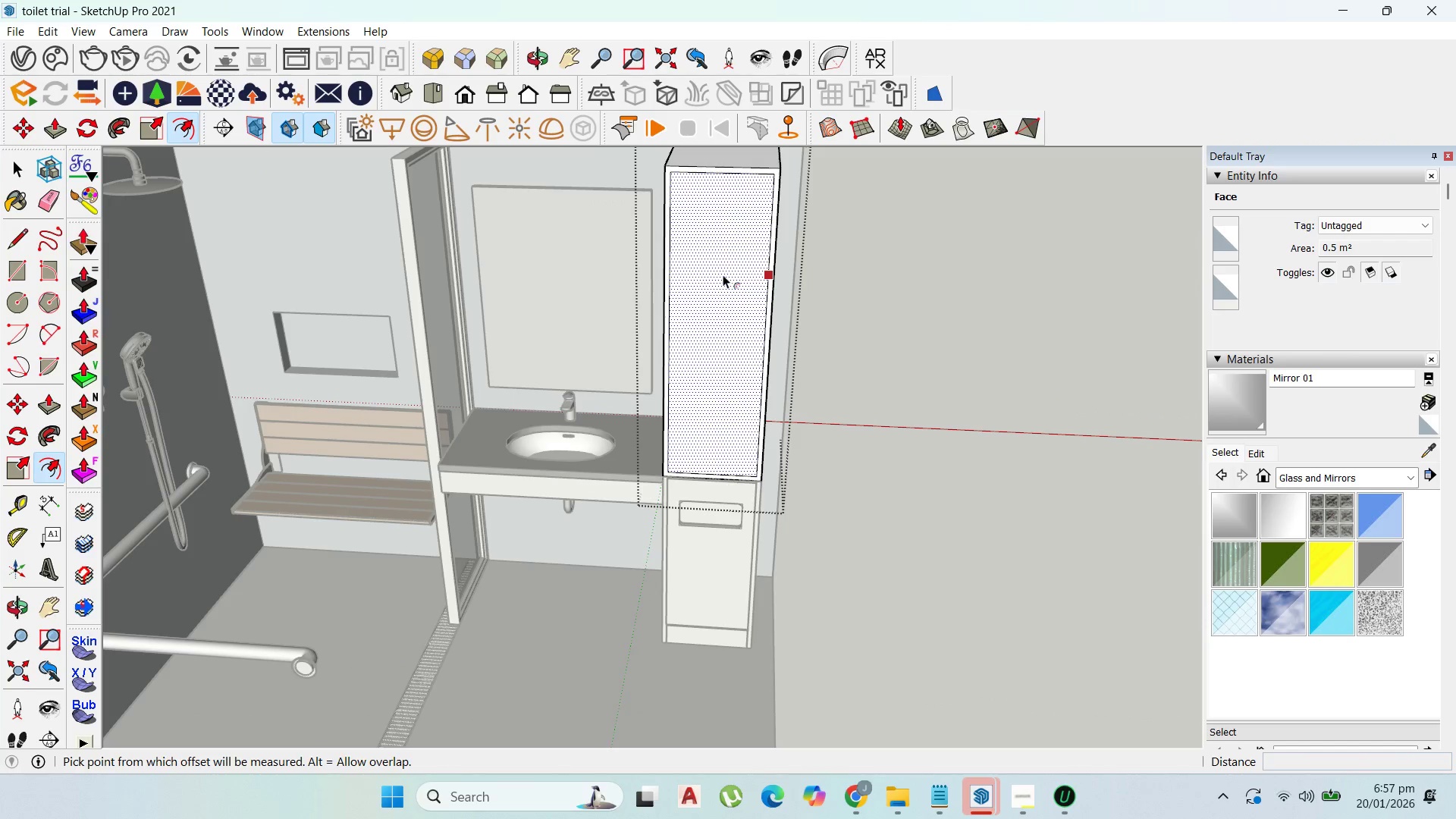 
key(P)
 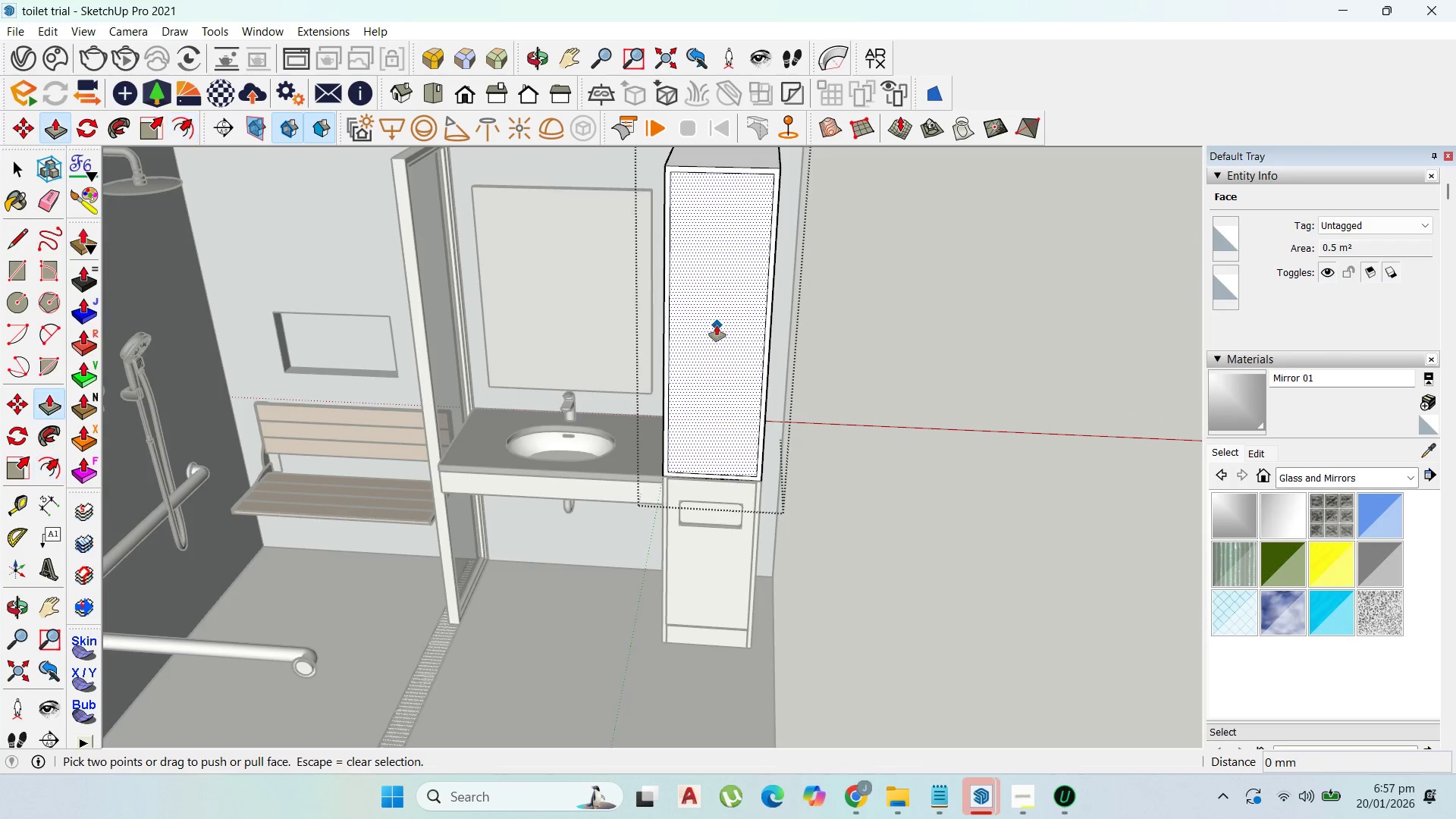 
left_click_drag(start_coordinate=[717, 325], to_coordinate=[735, 222])
 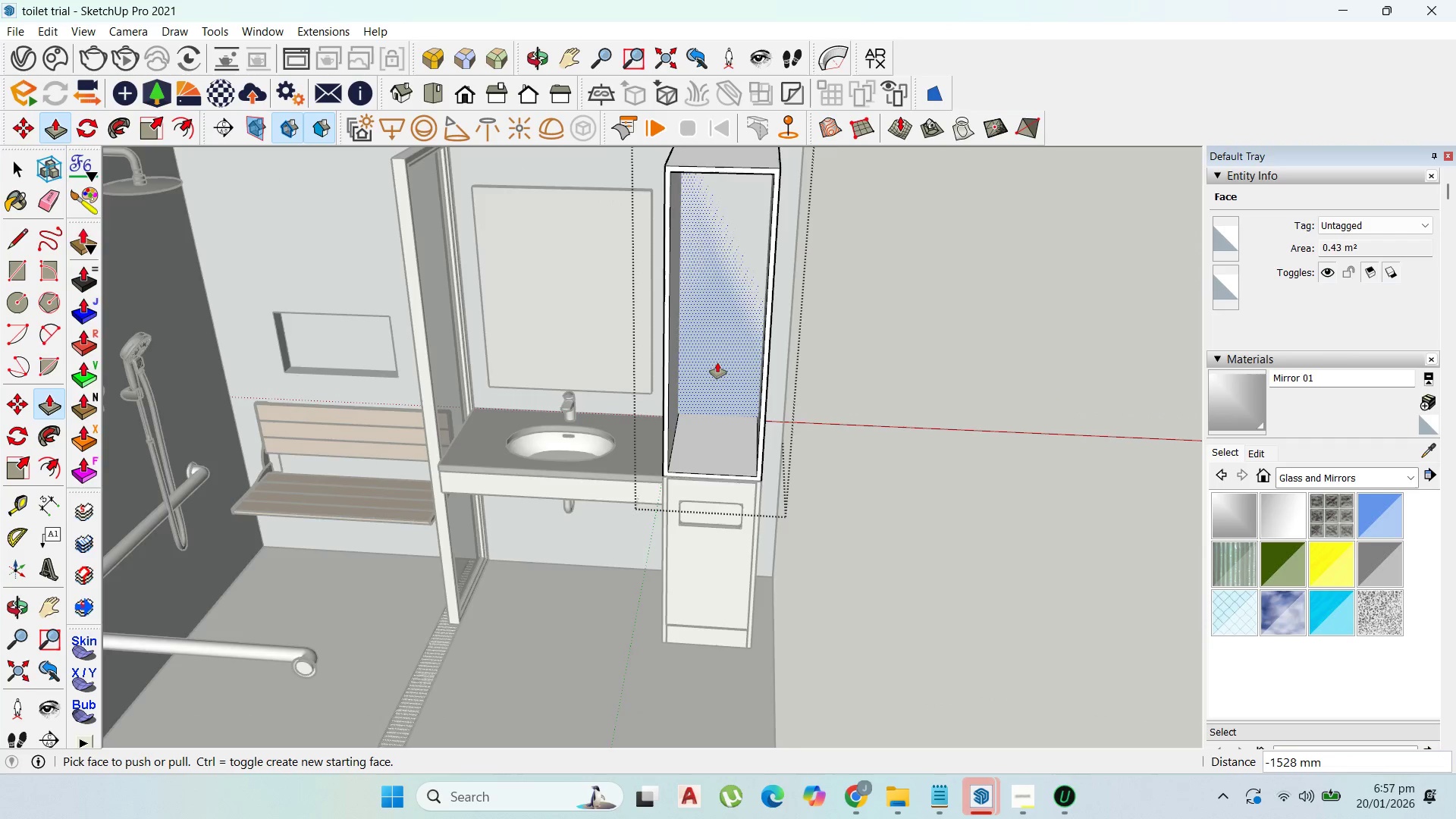 
scroll: coordinate [808, 548], scroll_direction: up, amount: 7.0
 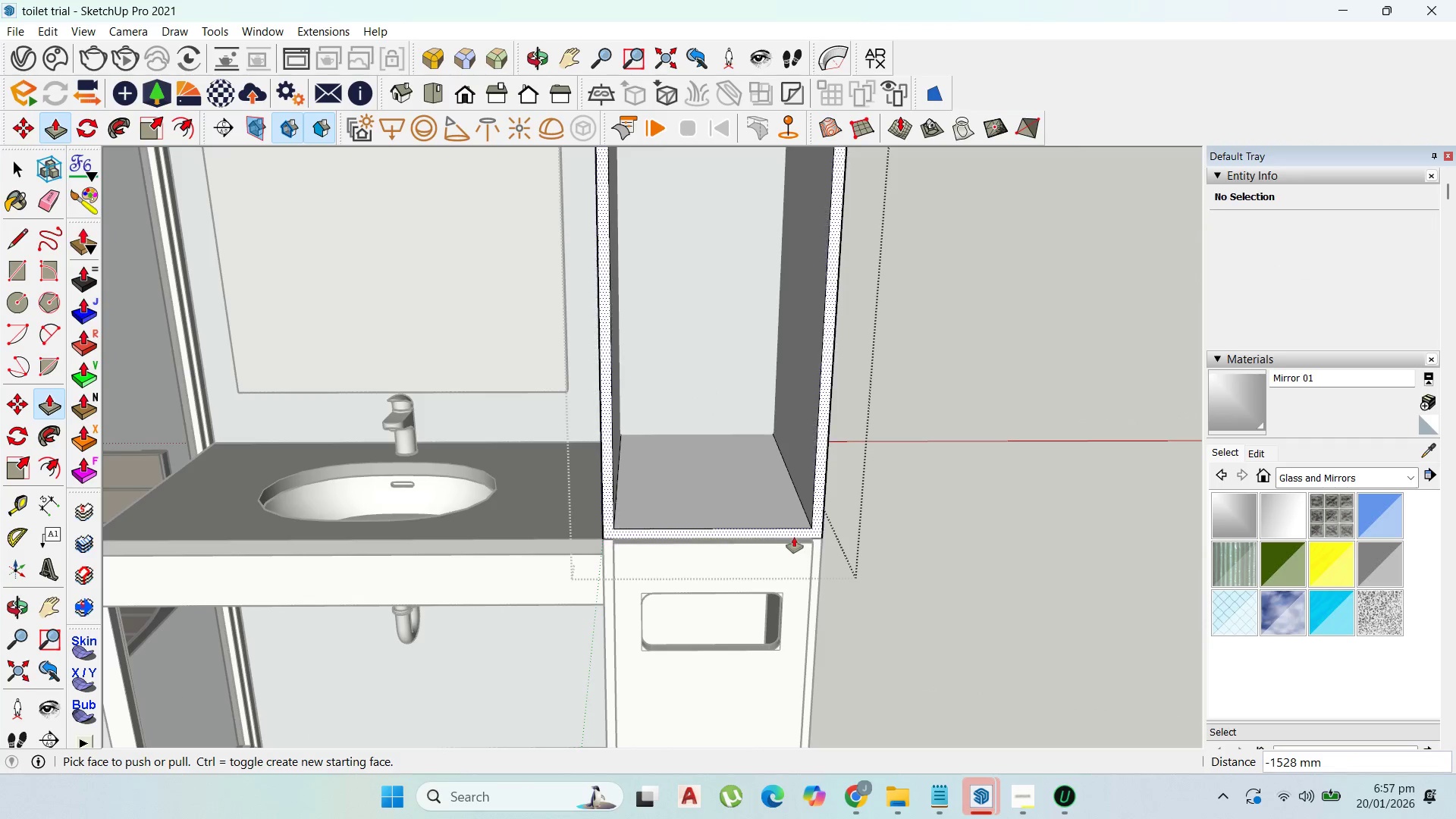 
left_click_drag(start_coordinate=[791, 534], to_coordinate=[777, 505])
 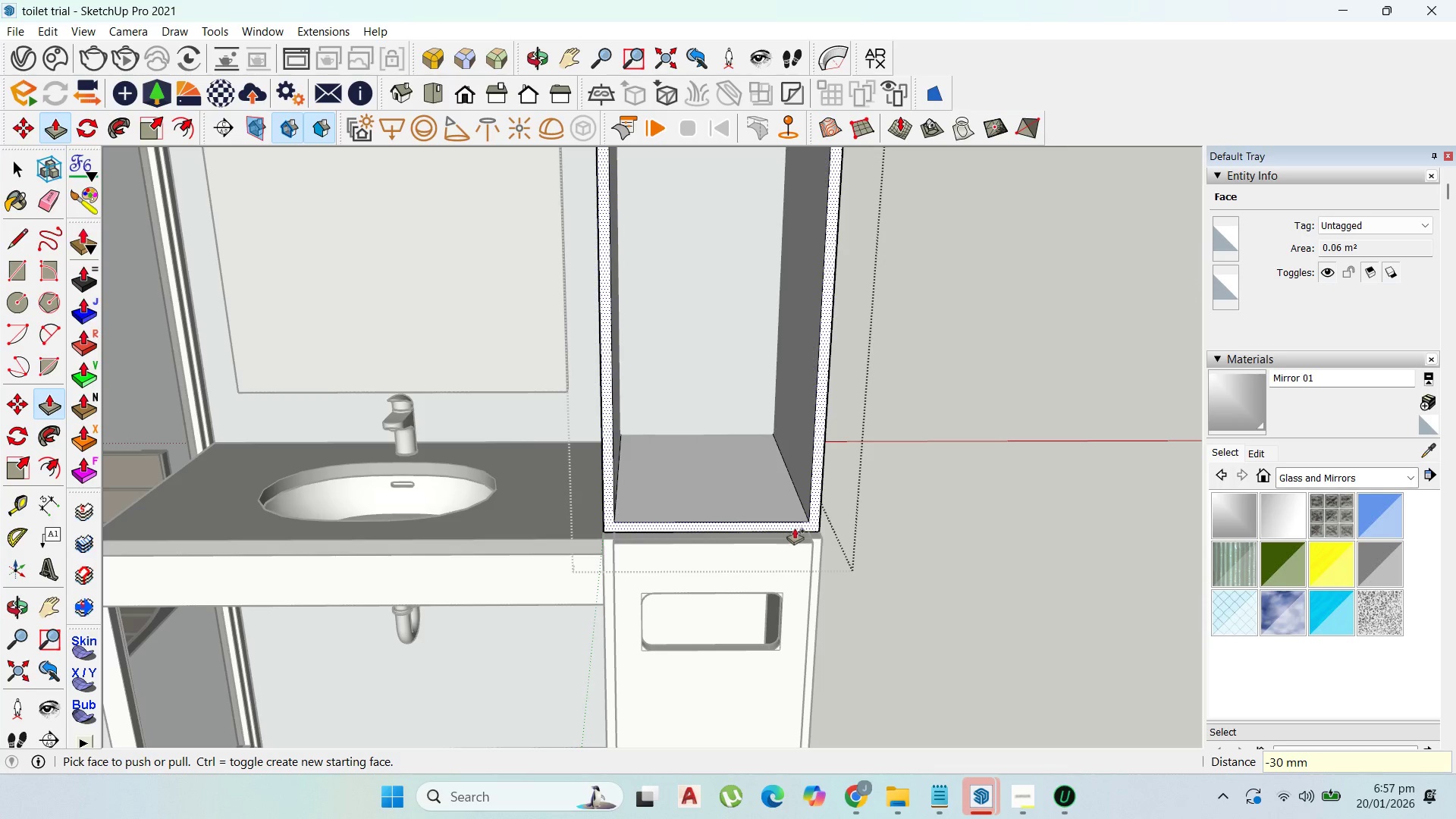 
type(3)
key(Backspace)
key(Backspace)
type(30)
 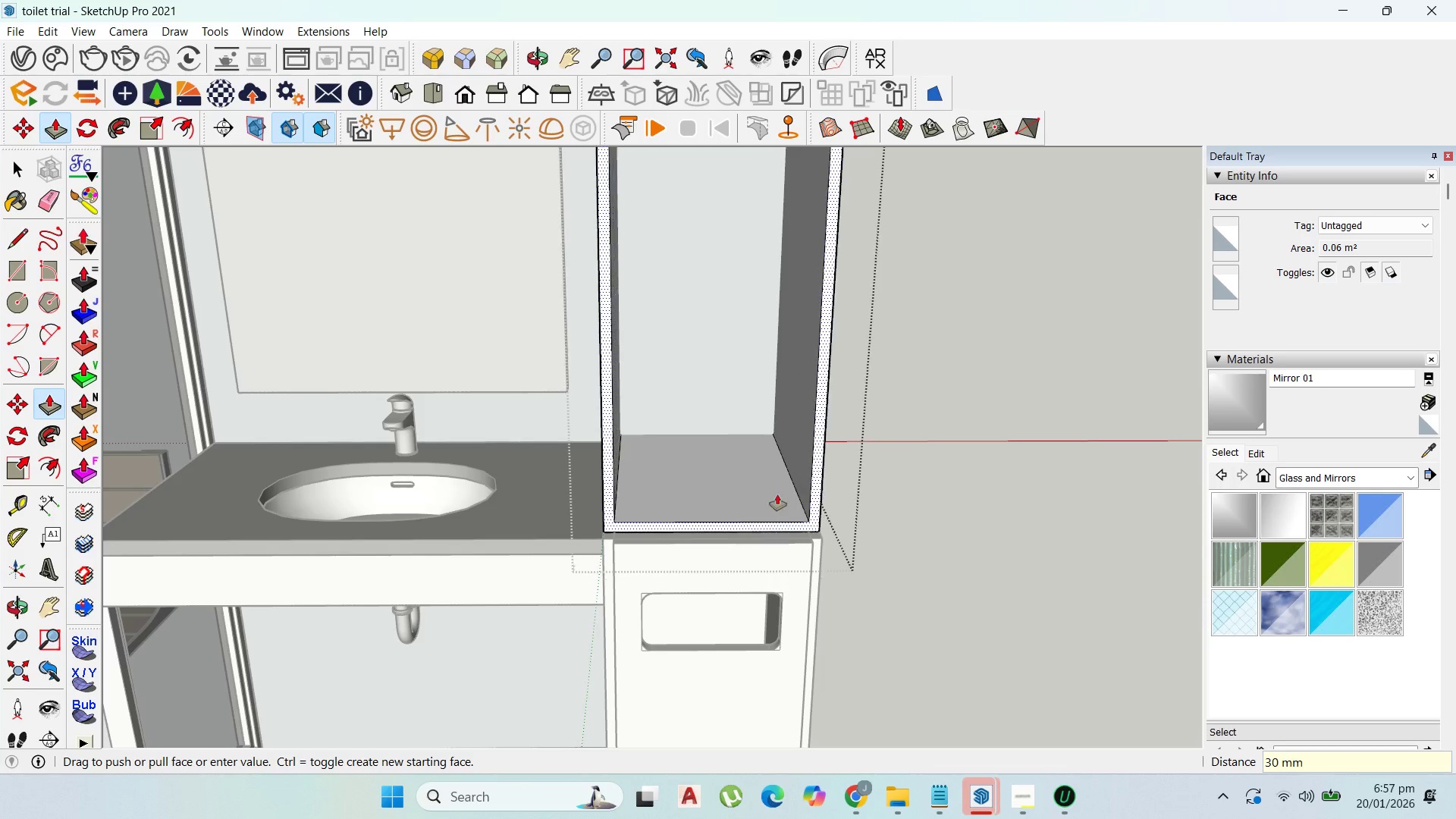 
key(Enter)
 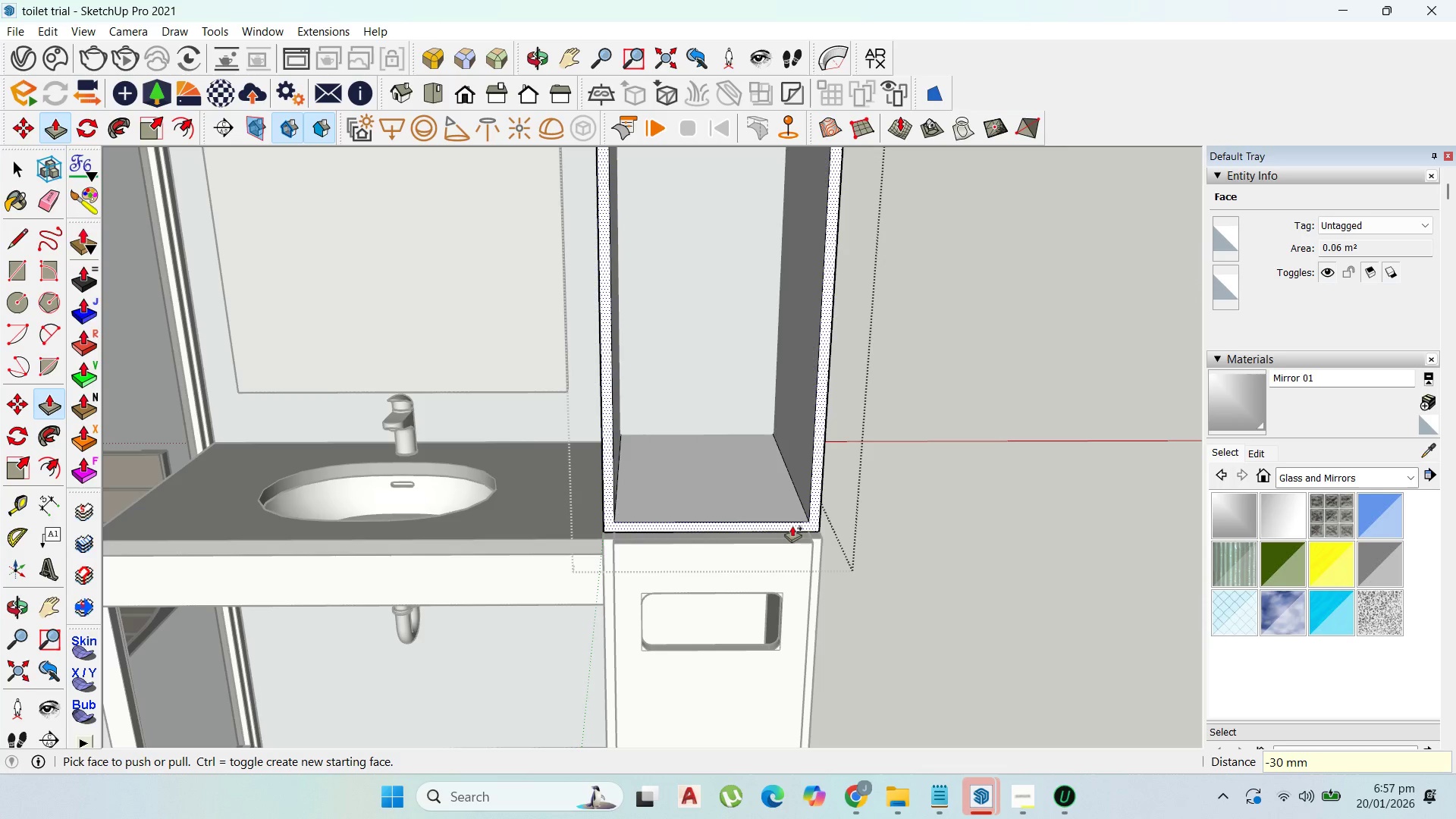 
key(Control+Z)
 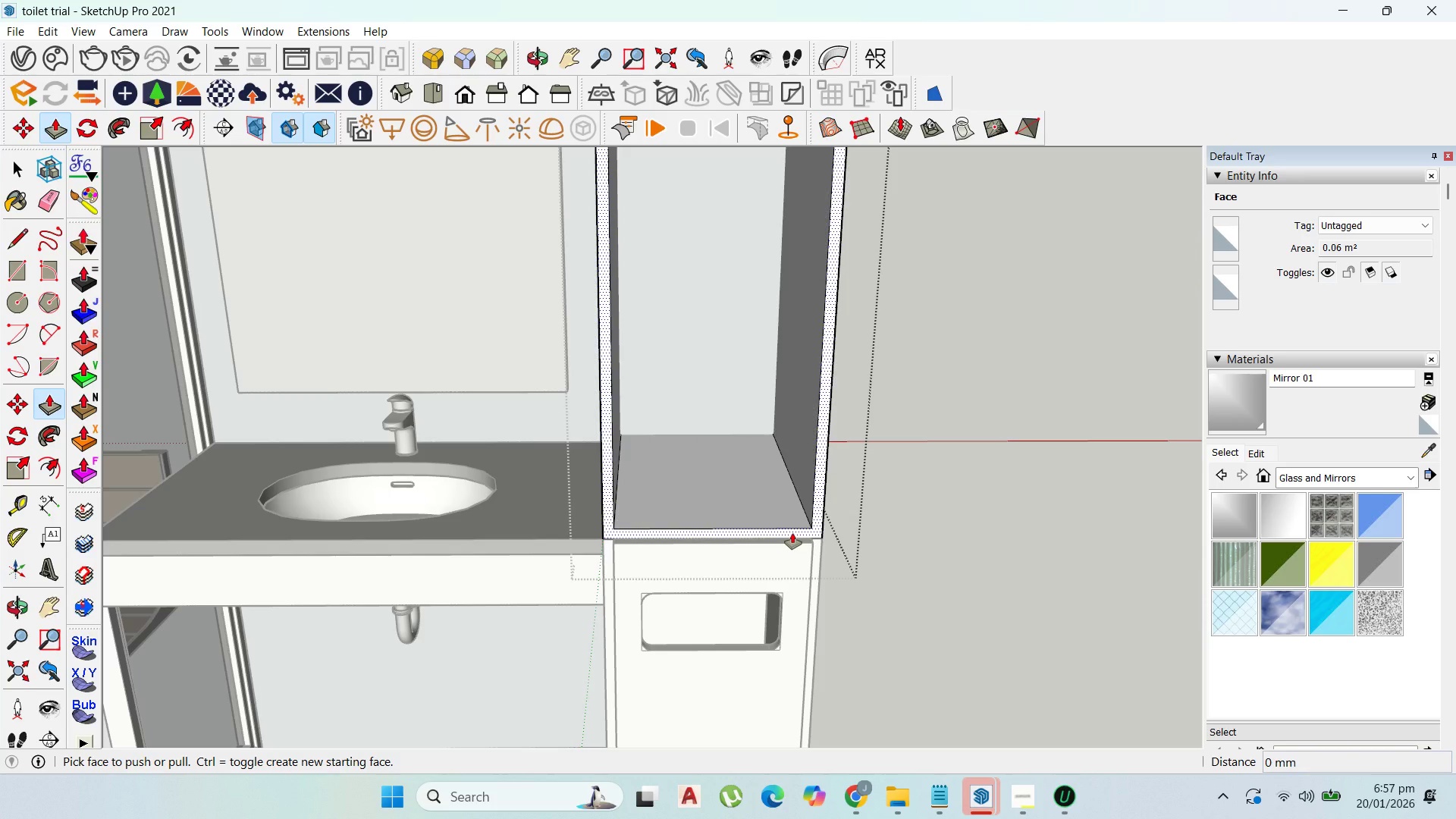 
left_click_drag(start_coordinate=[792, 533], to_coordinate=[787, 501])
 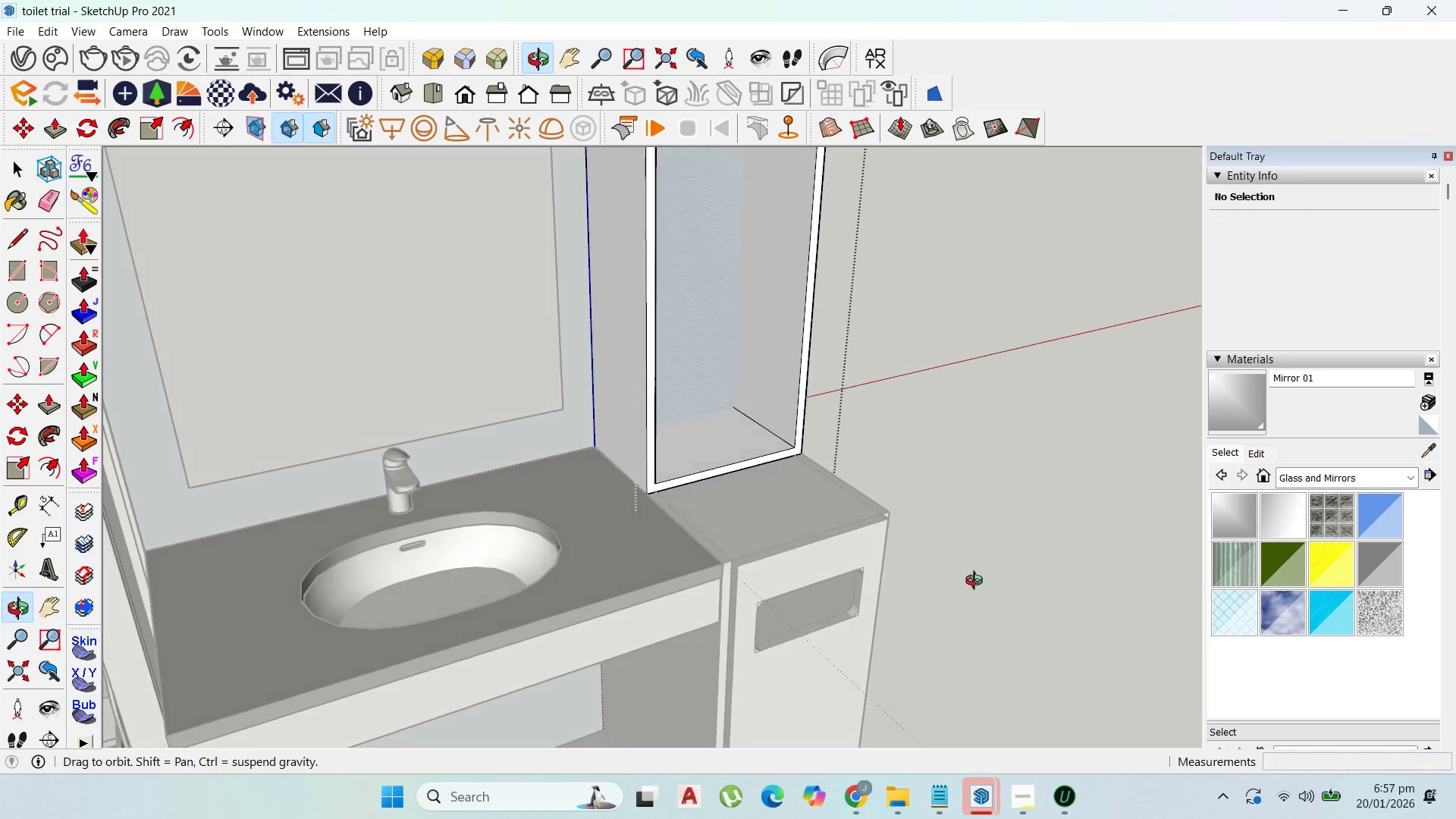 
type(300)
 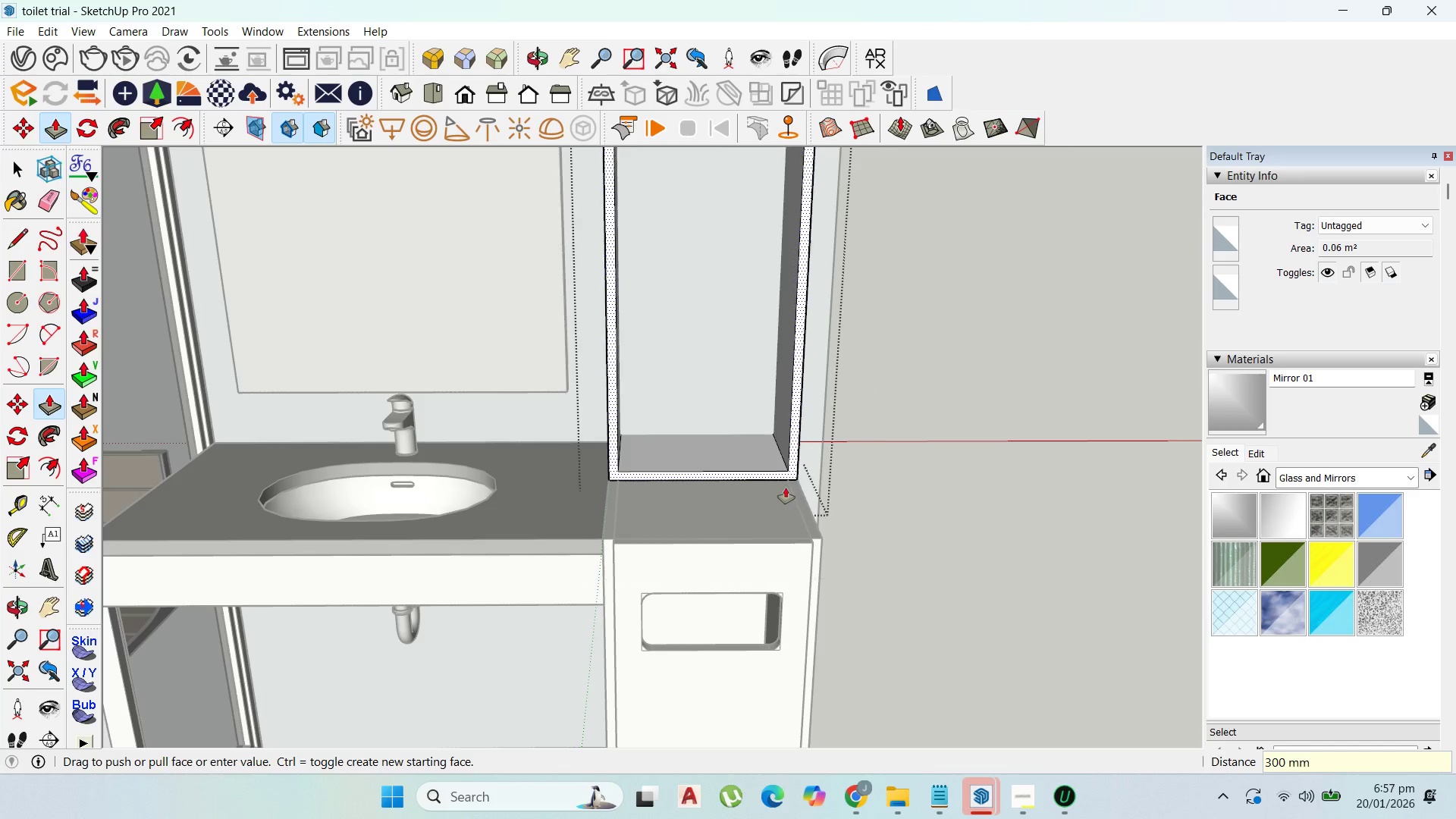 
key(Enter)
 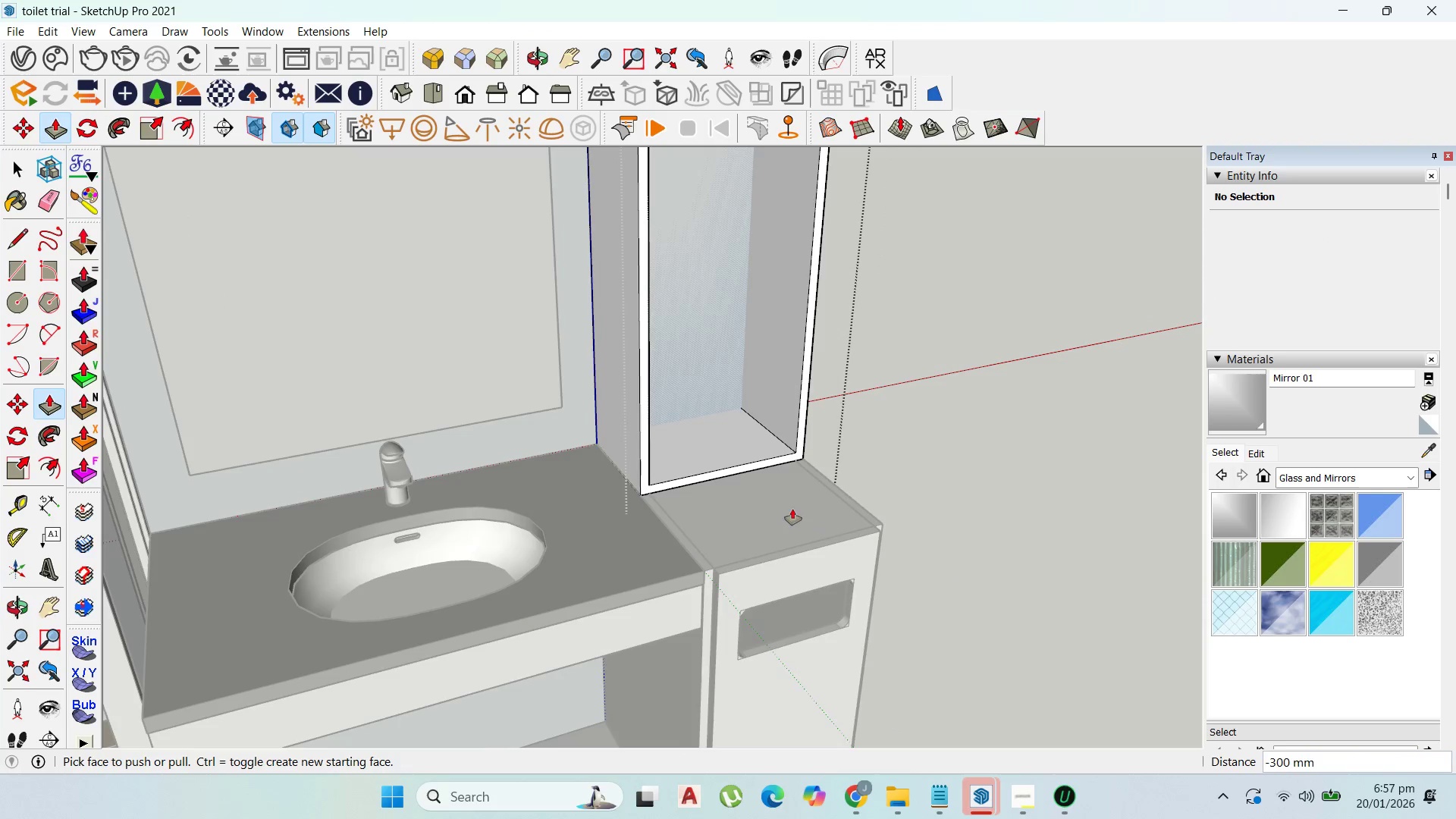 
scroll: coordinate [791, 499], scroll_direction: down, amount: 7.0
 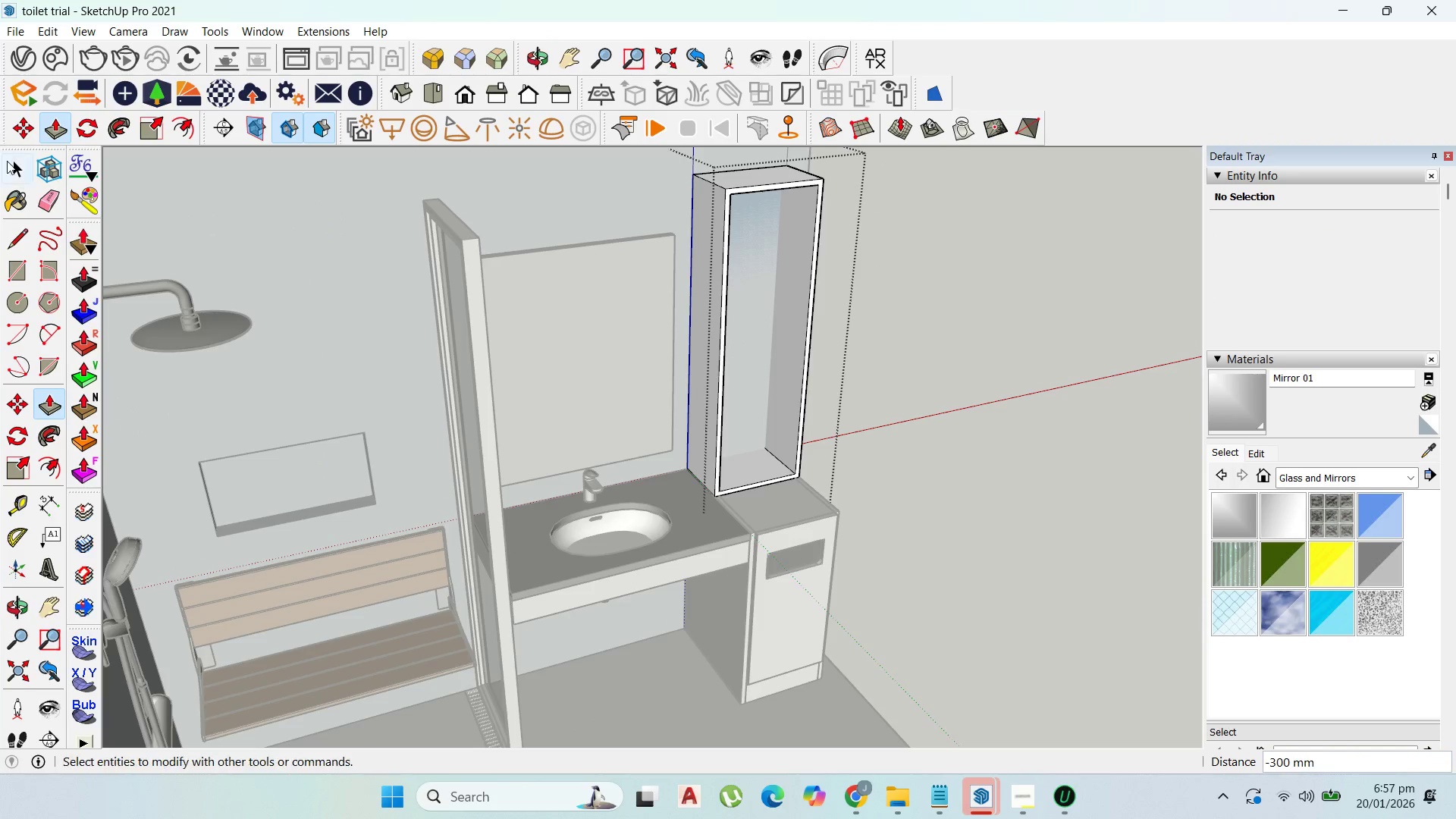 
left_click([13, 171])
 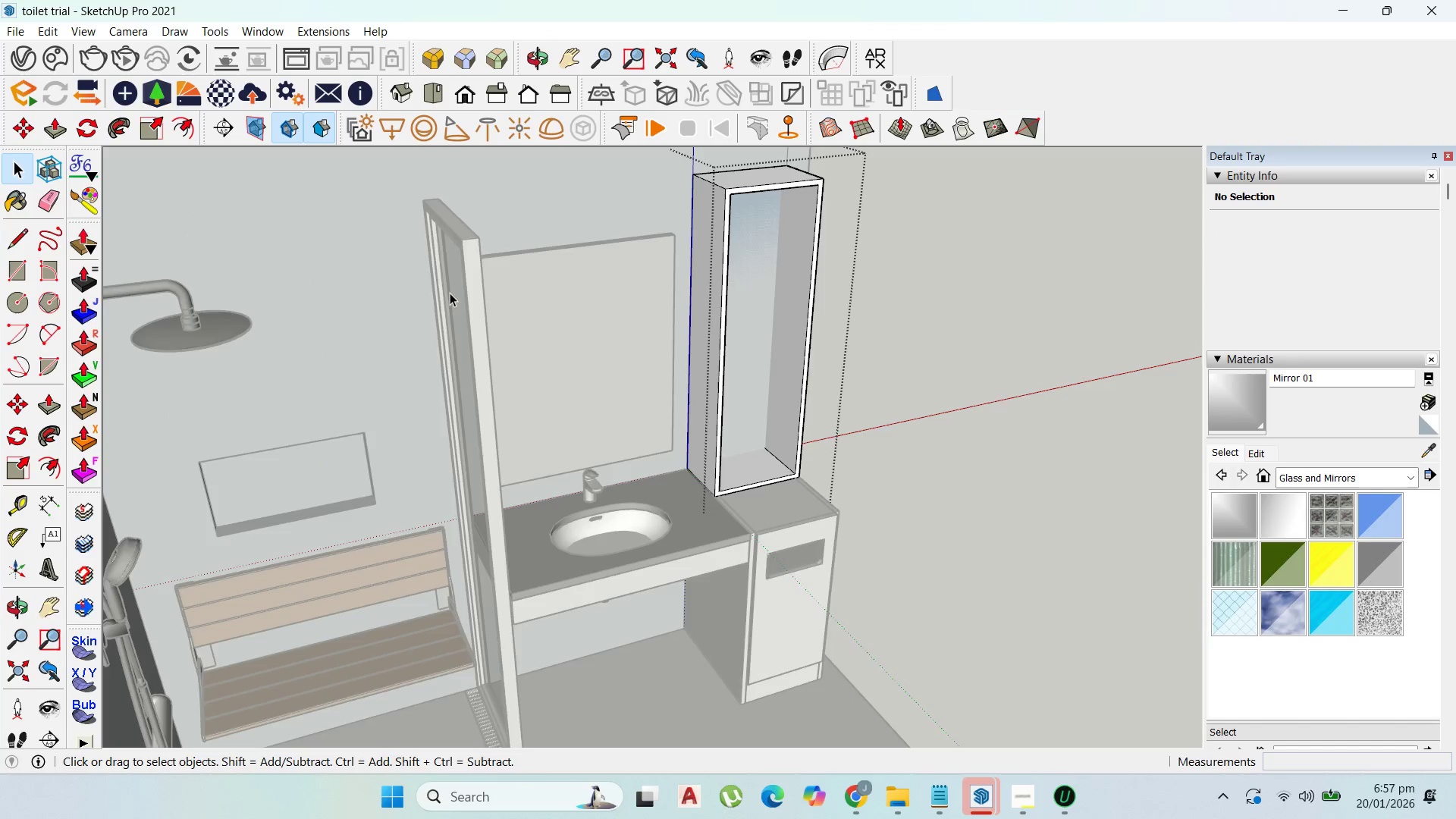 
key(Escape)
 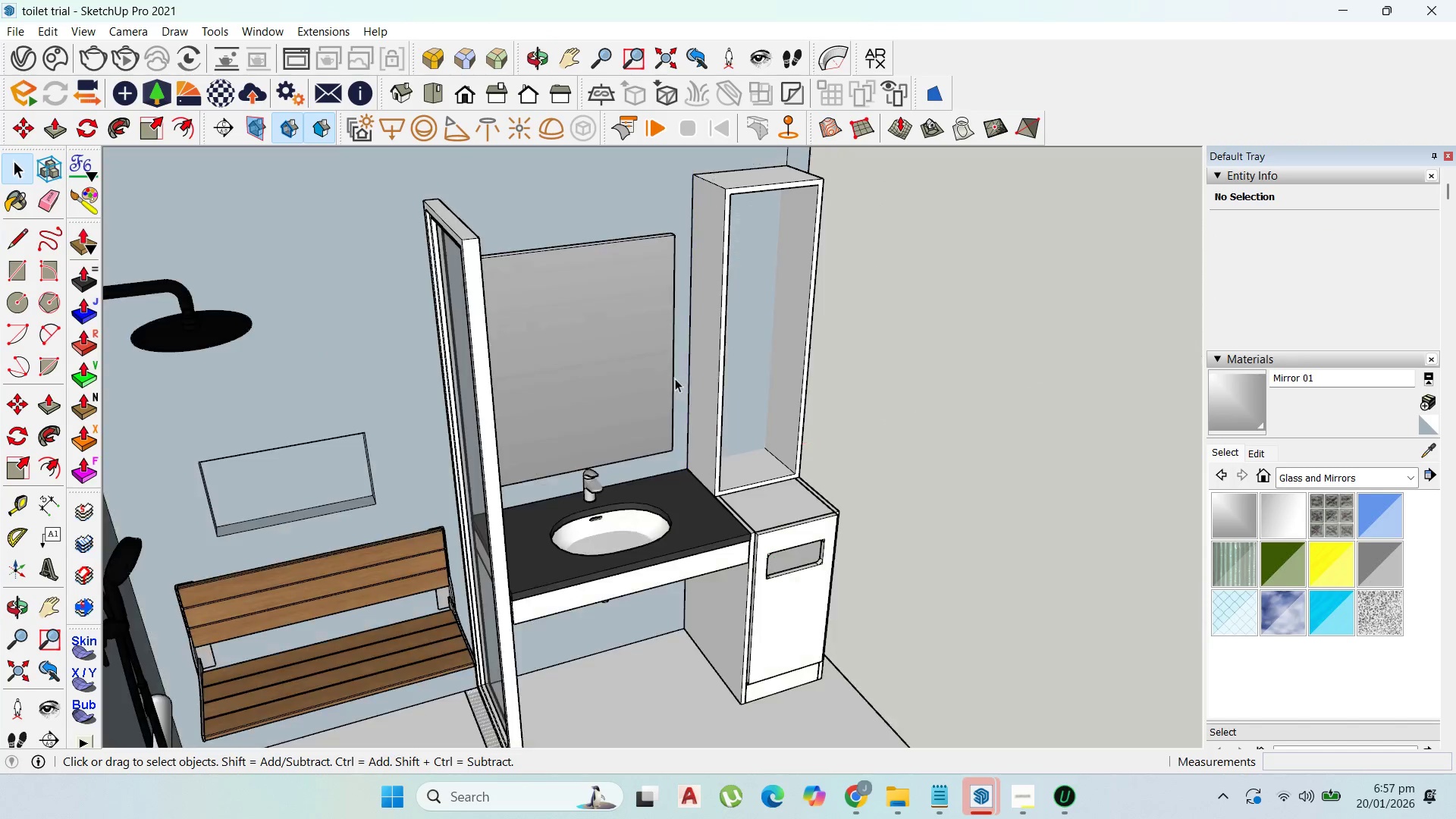 
key(Escape)
 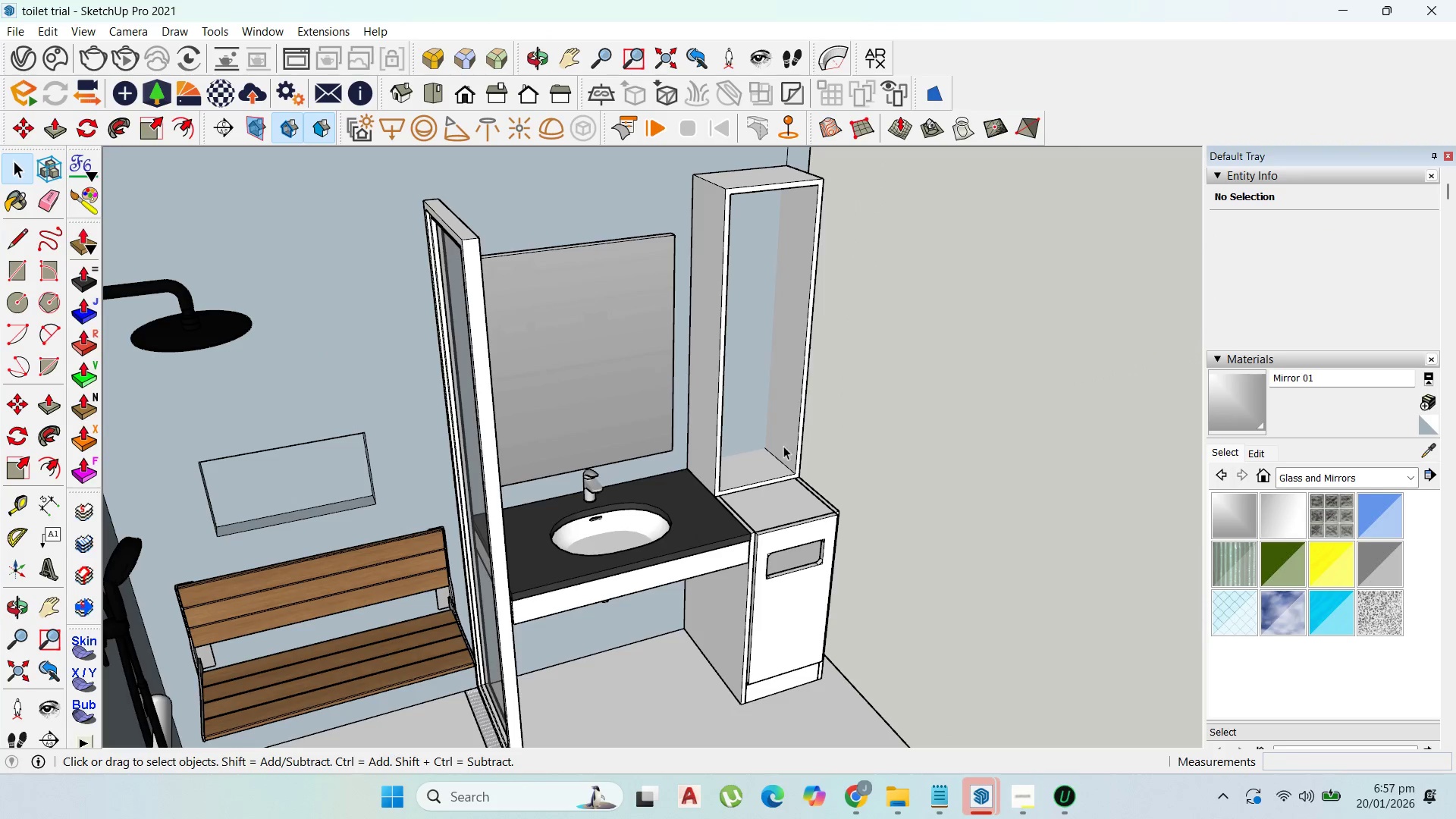 
key(Escape)
 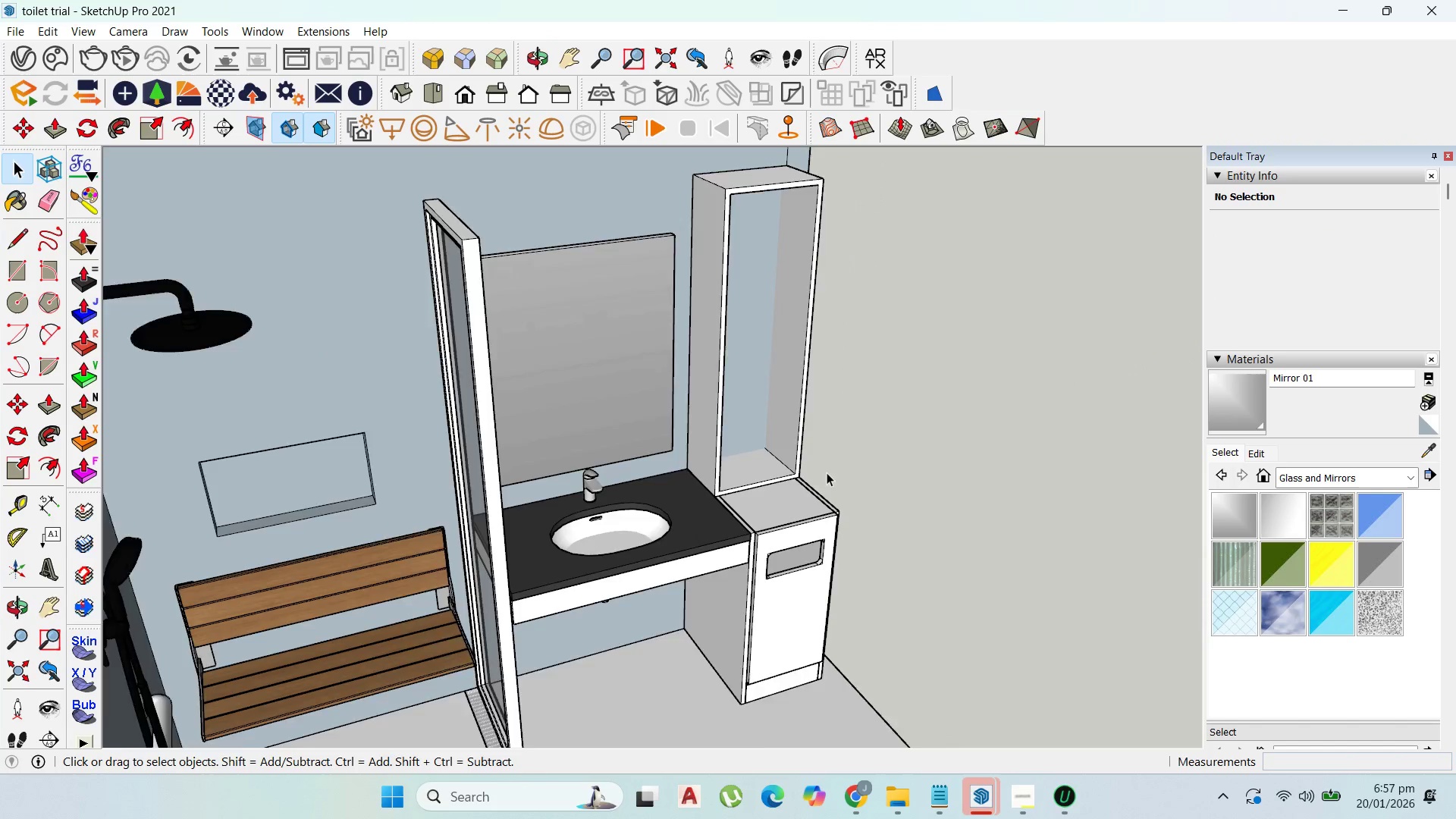 
scroll: coordinate [790, 488], scroll_direction: up, amount: 6.0
 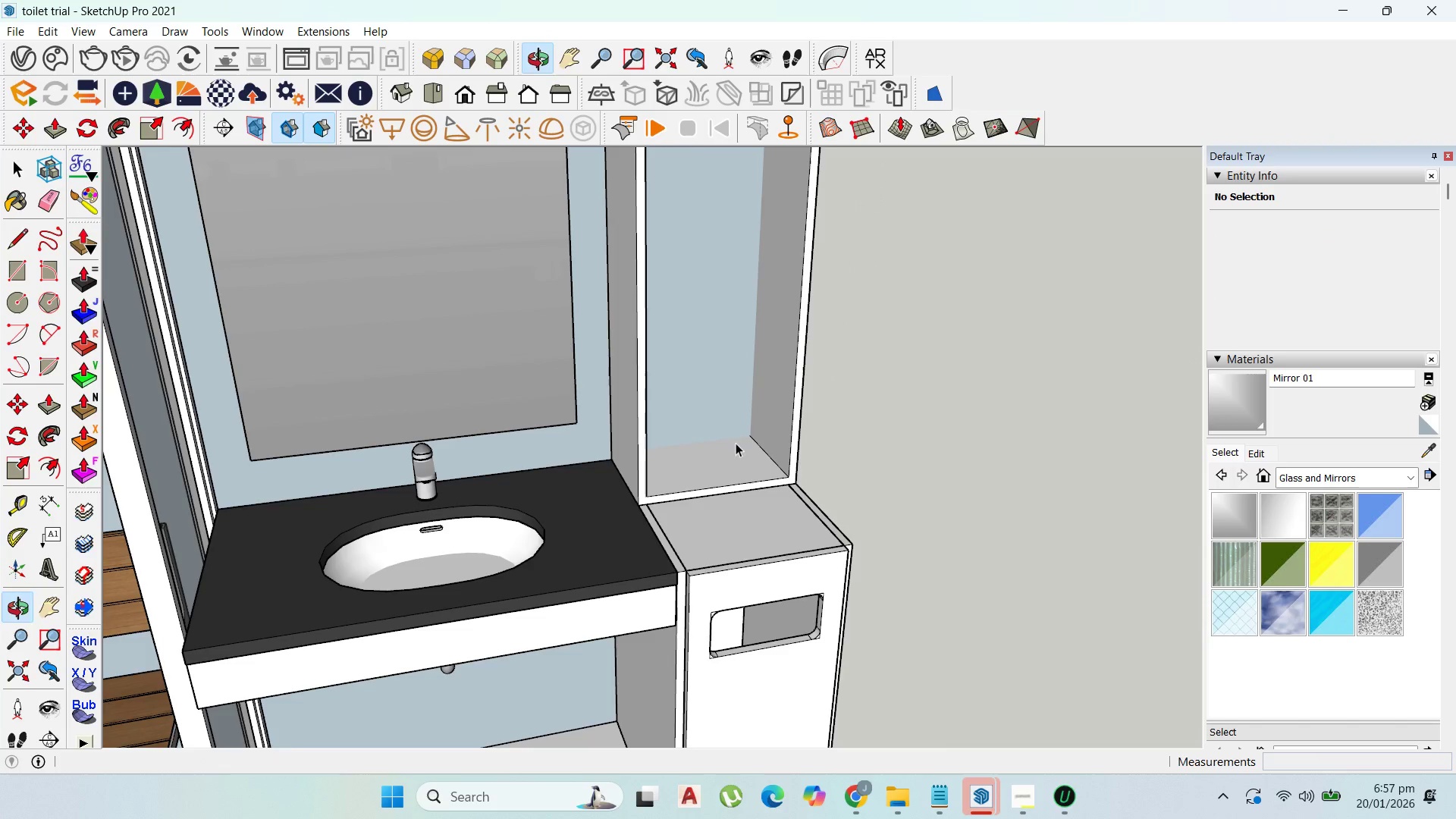 
key(Control+Z)
 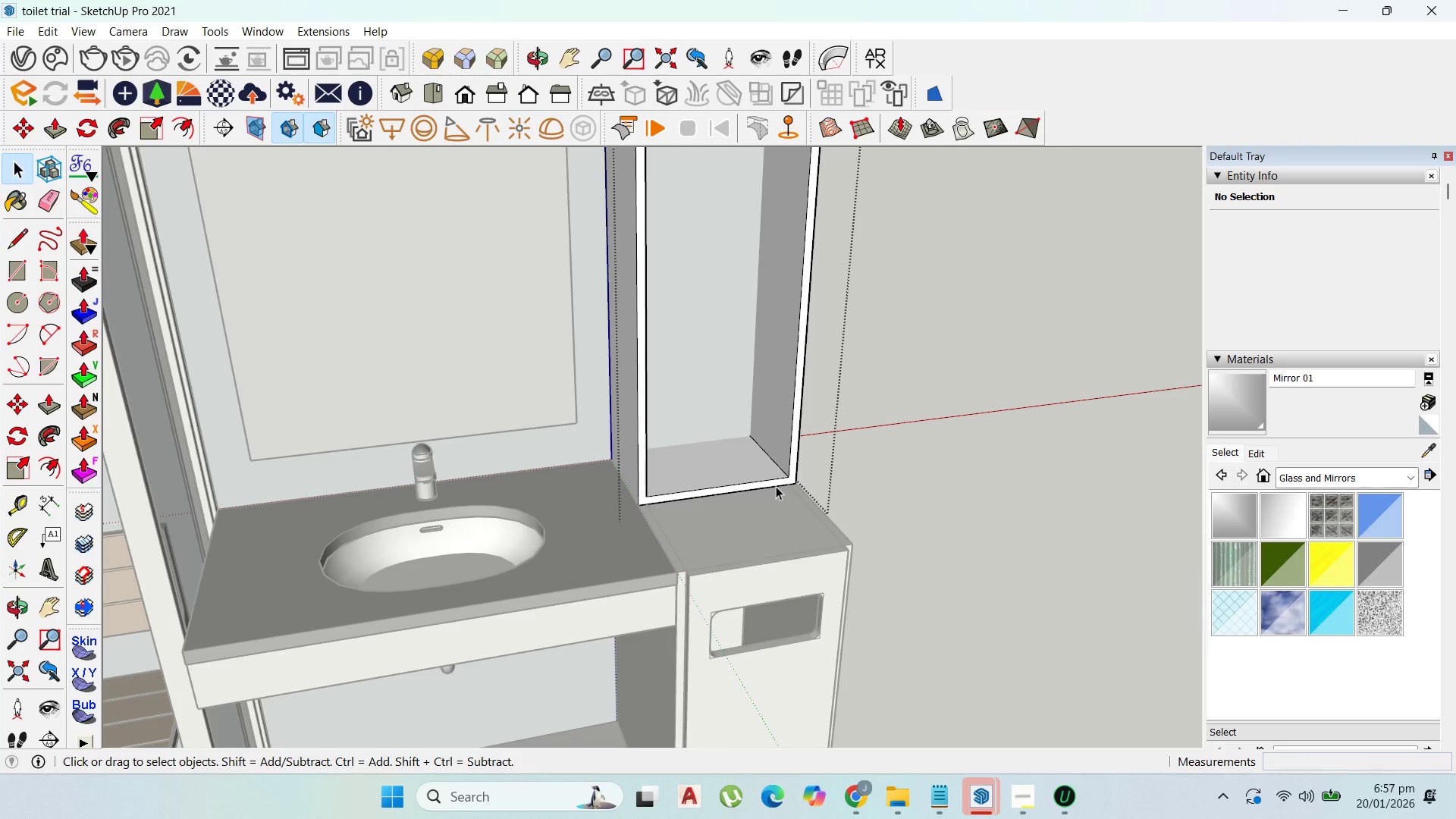 
key(P)
 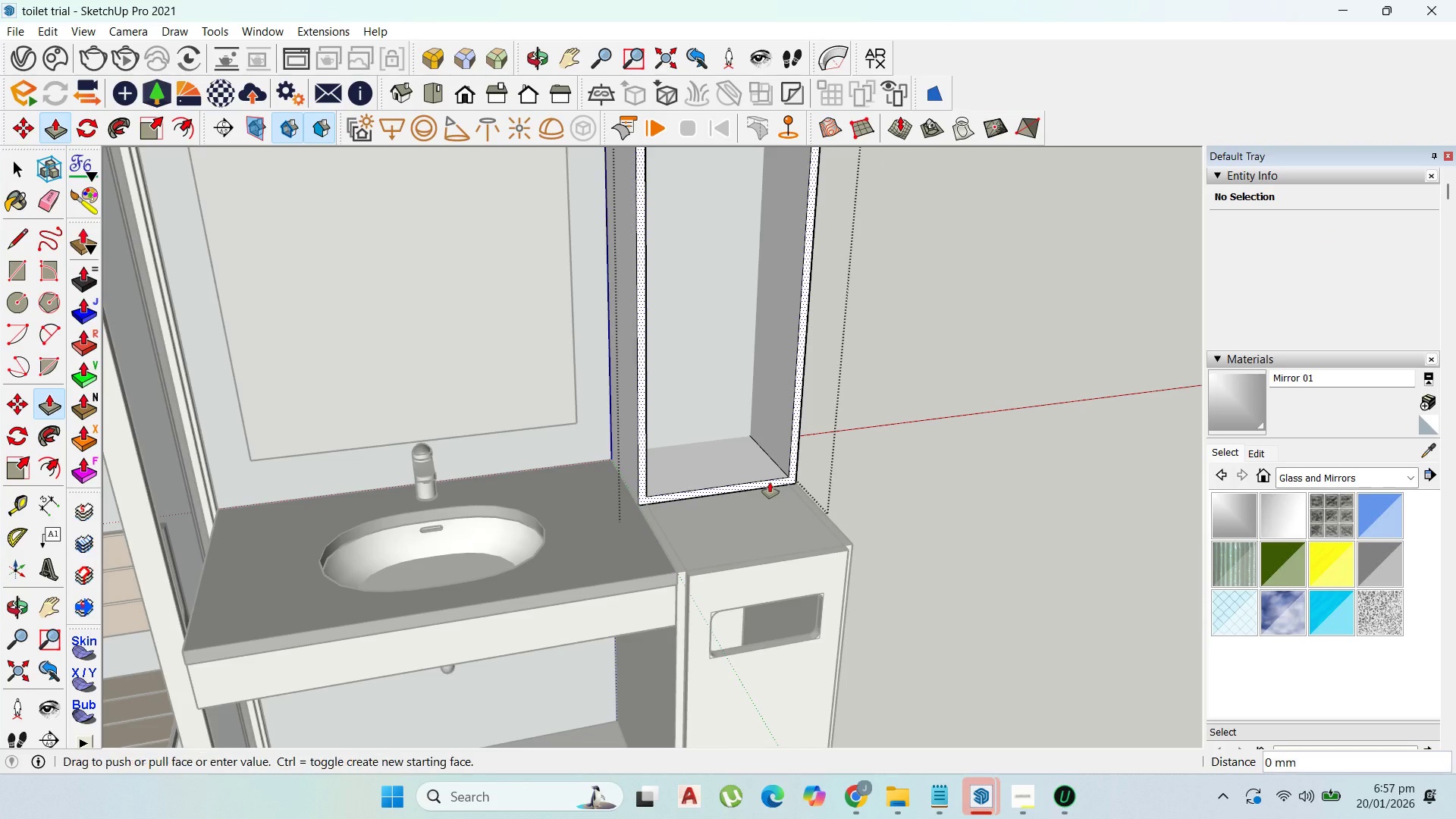 
left_click_drag(start_coordinate=[770, 482], to_coordinate=[779, 500])
 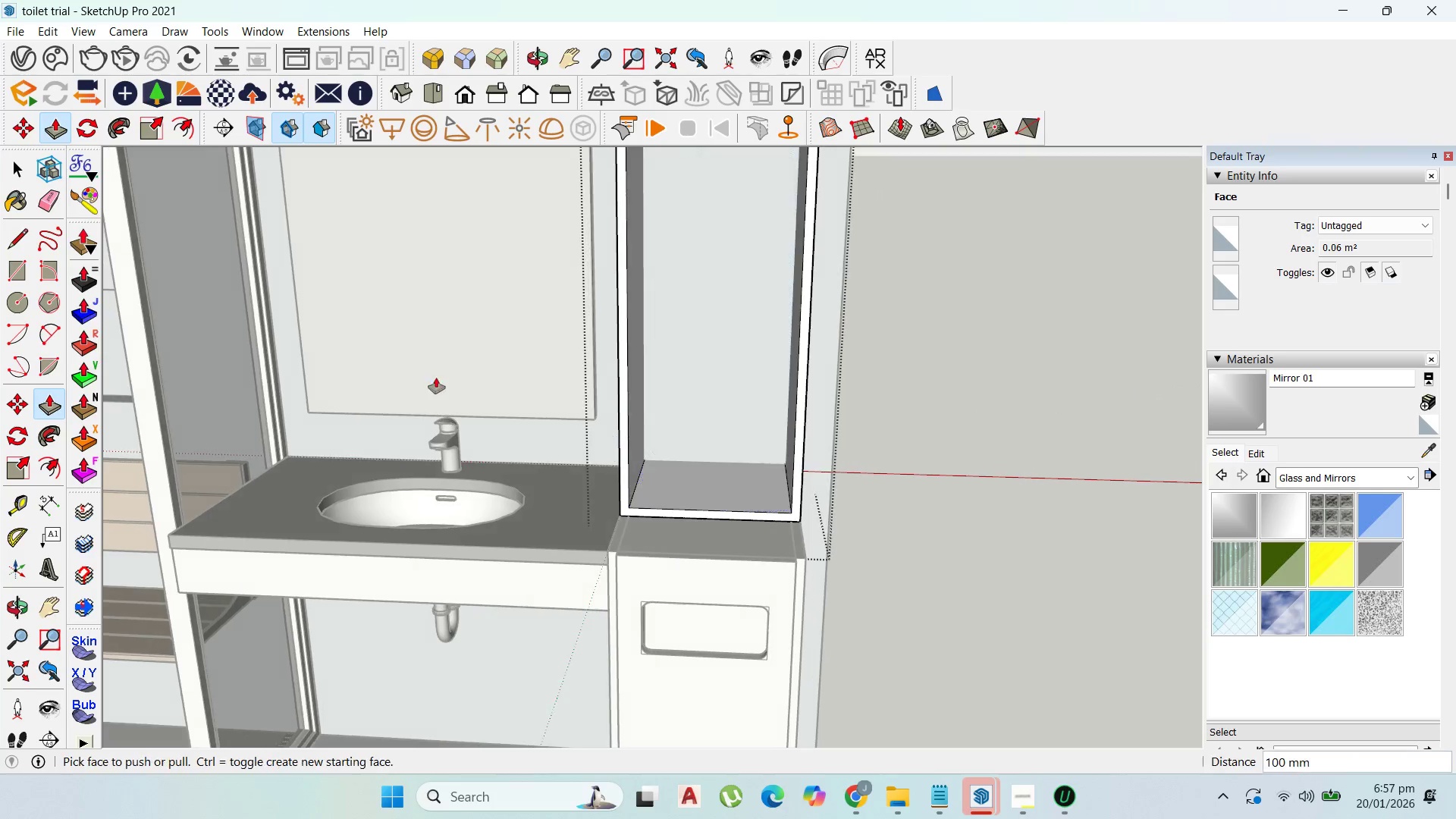 
type(100)
 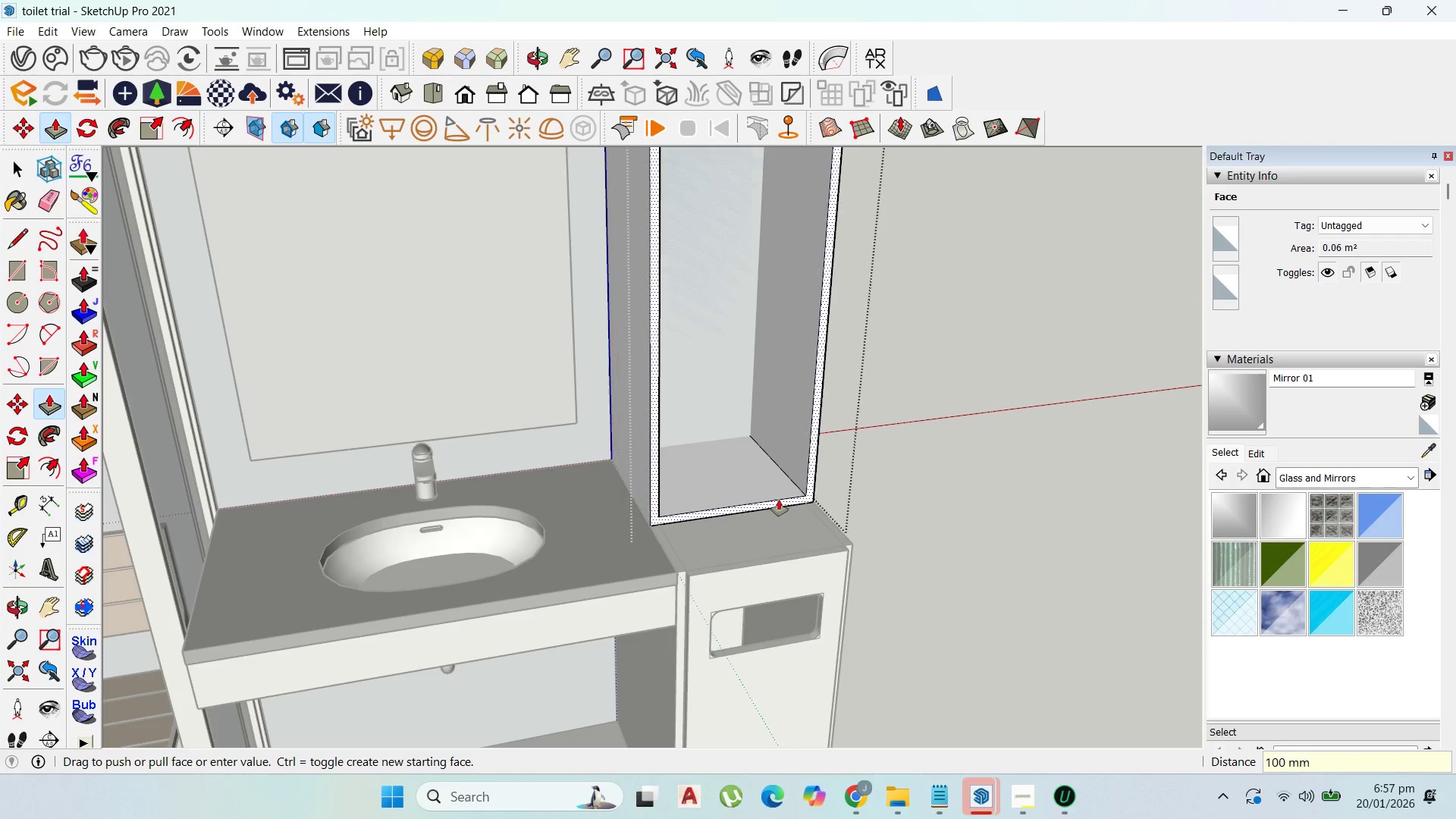 
key(Enter)
 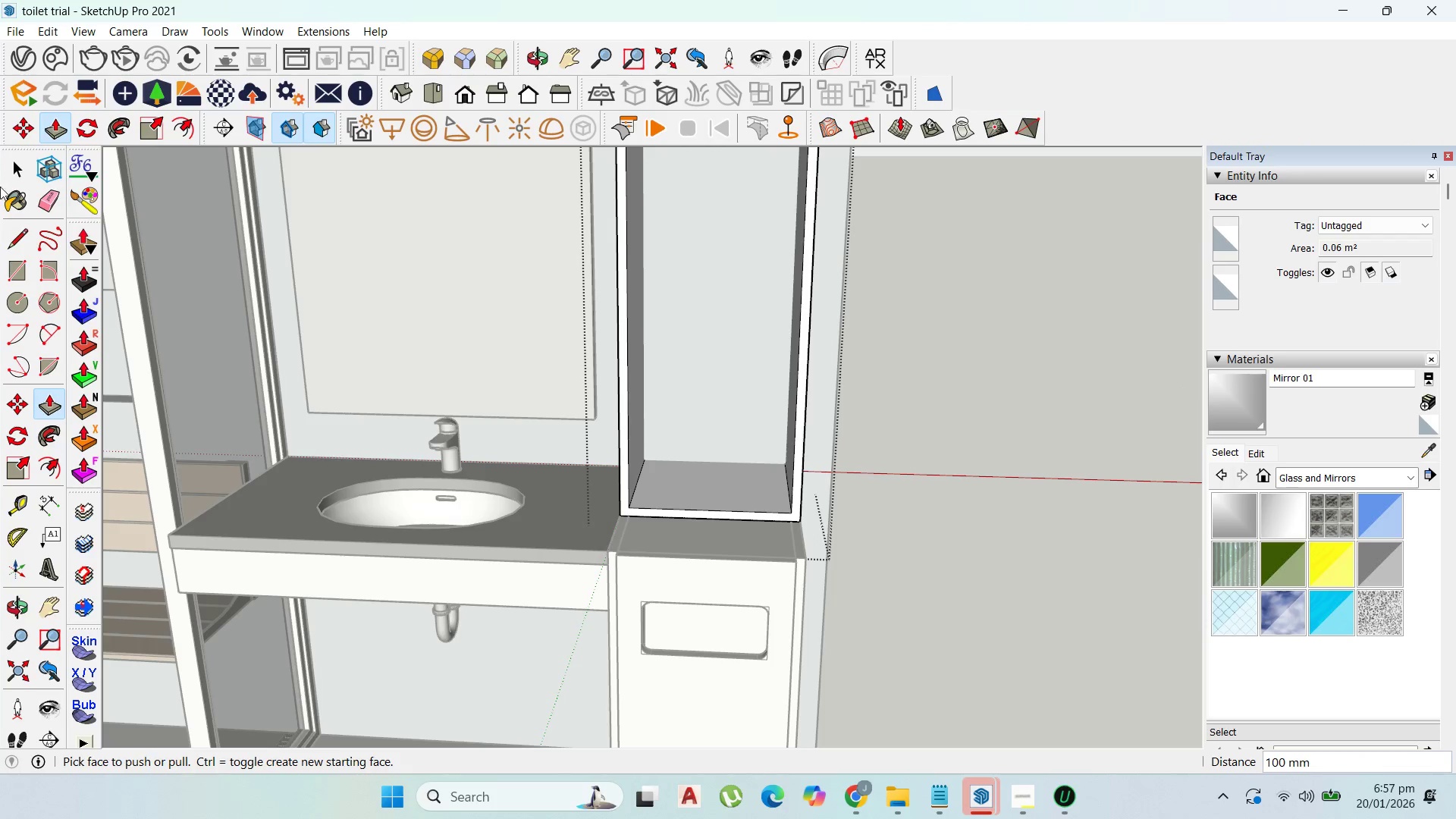 
left_click([11, 172])
 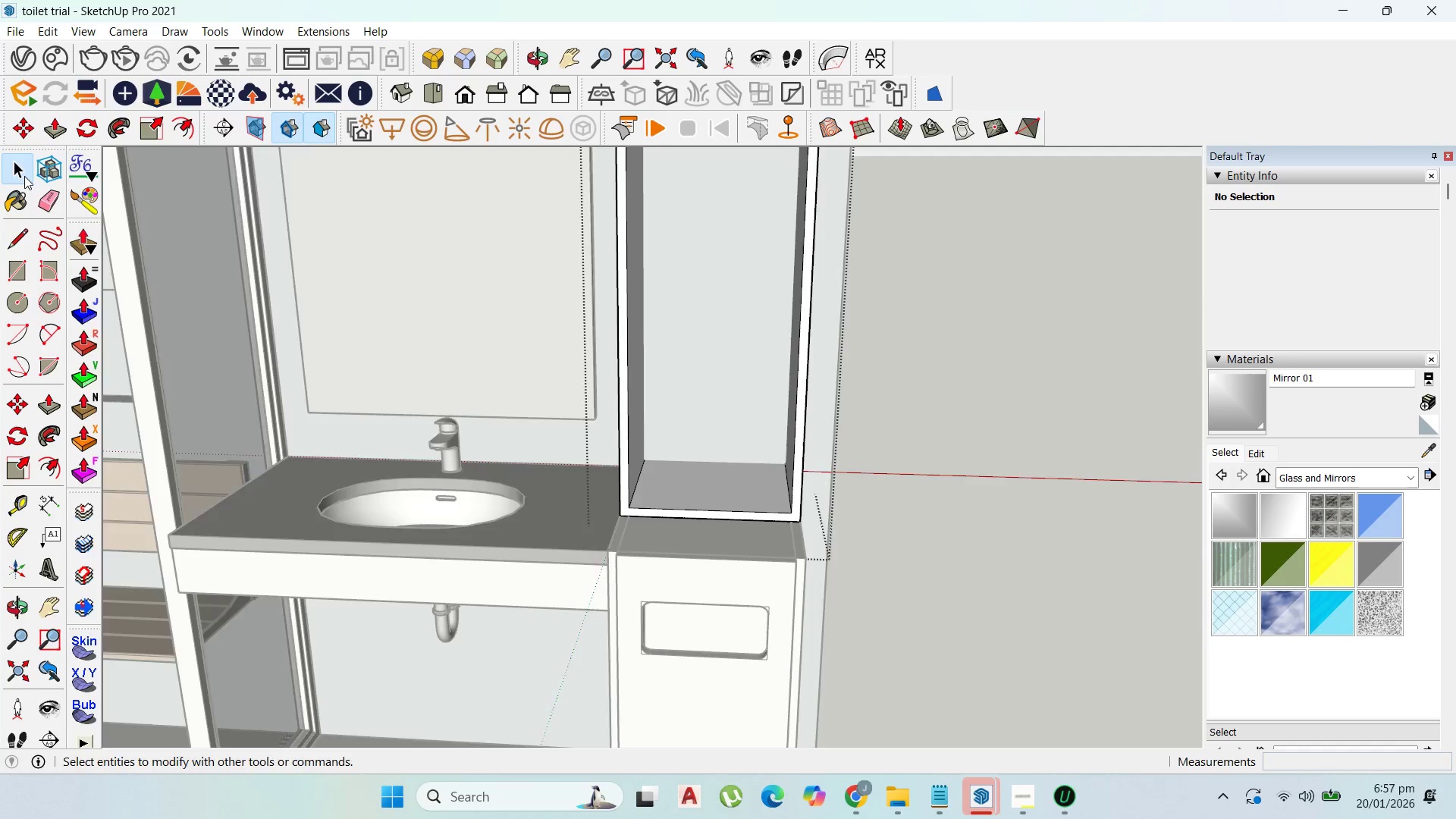 
key(Escape)
 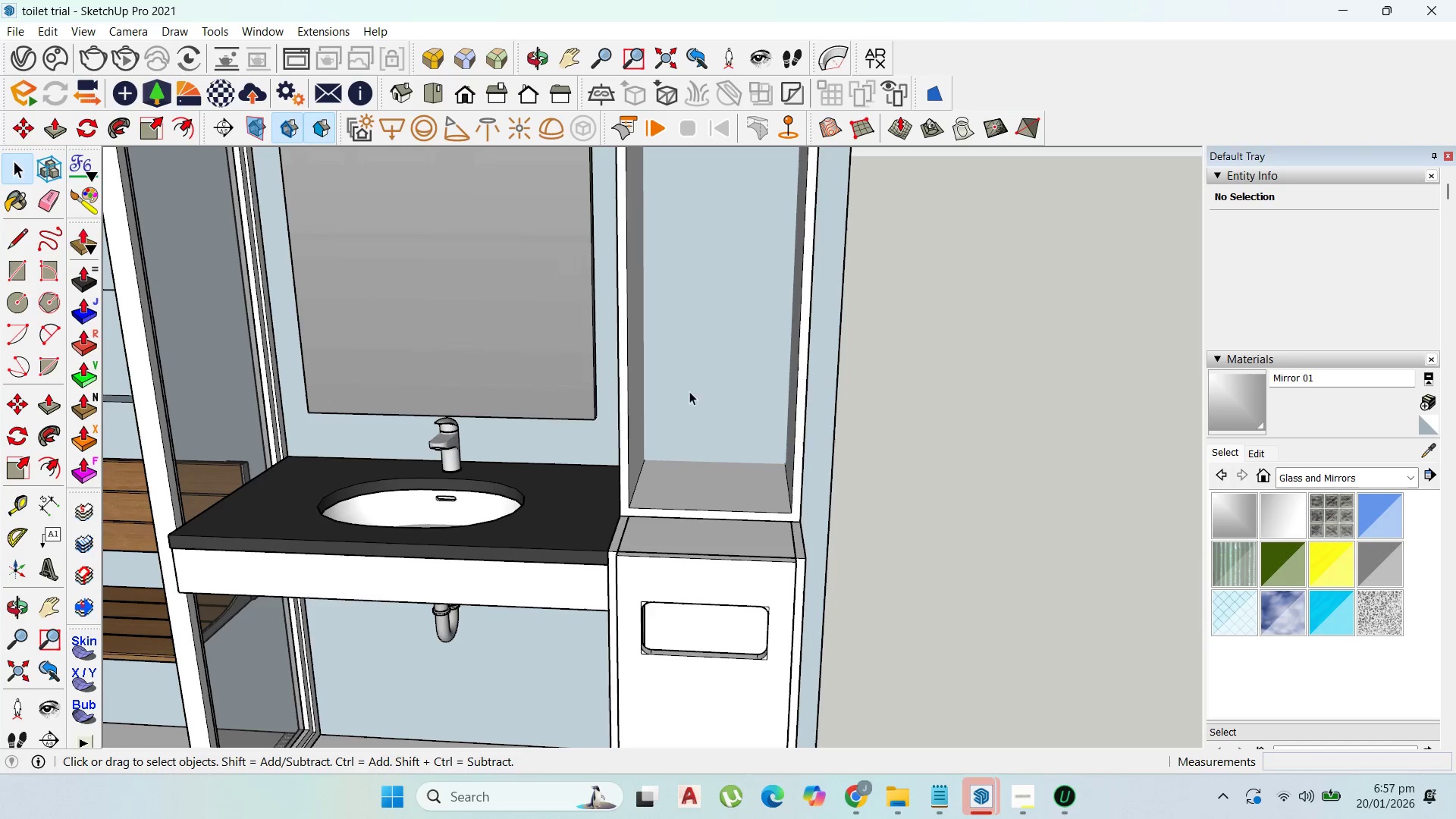 
key(Escape)
 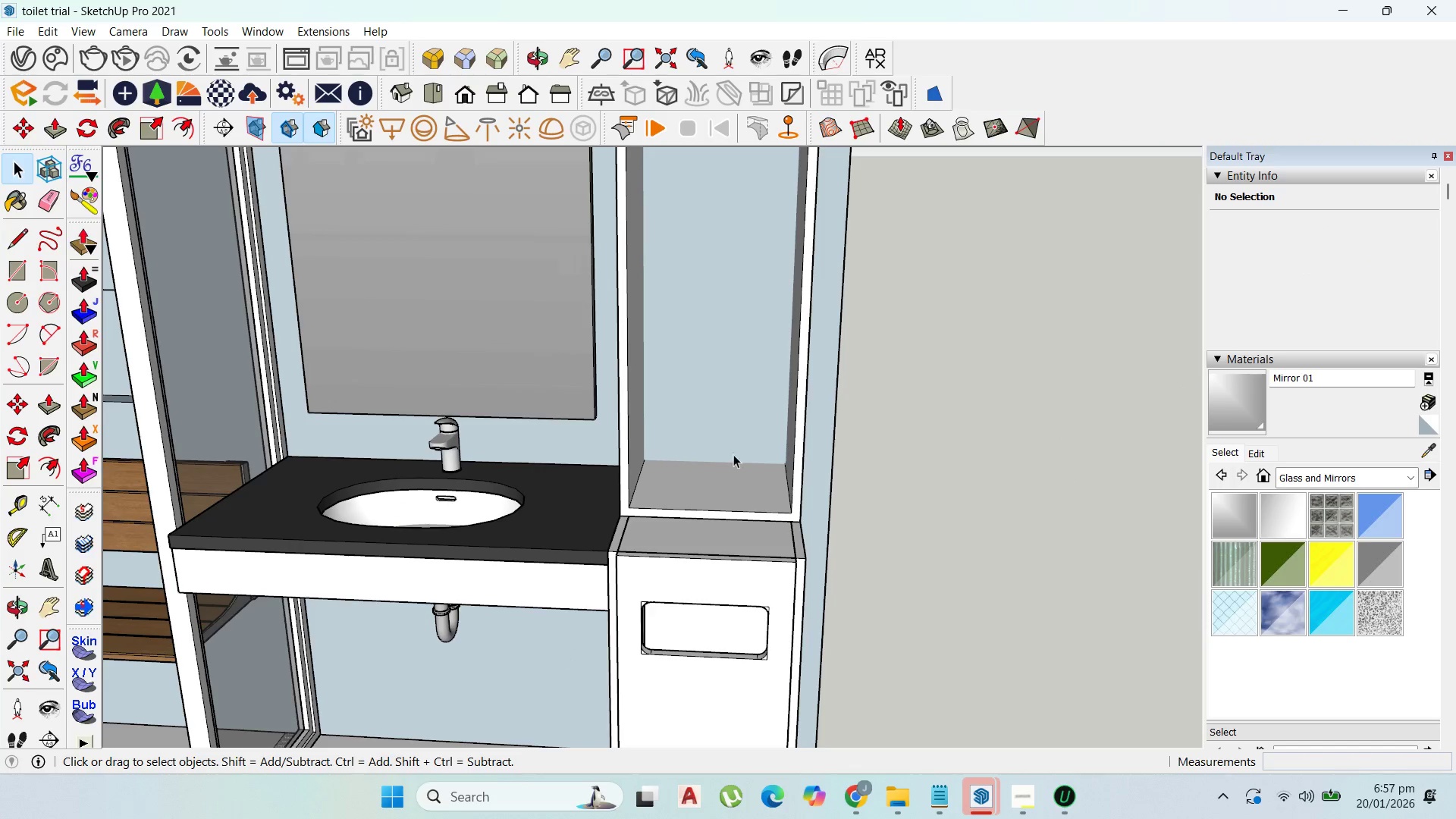 
left_click([736, 484])
 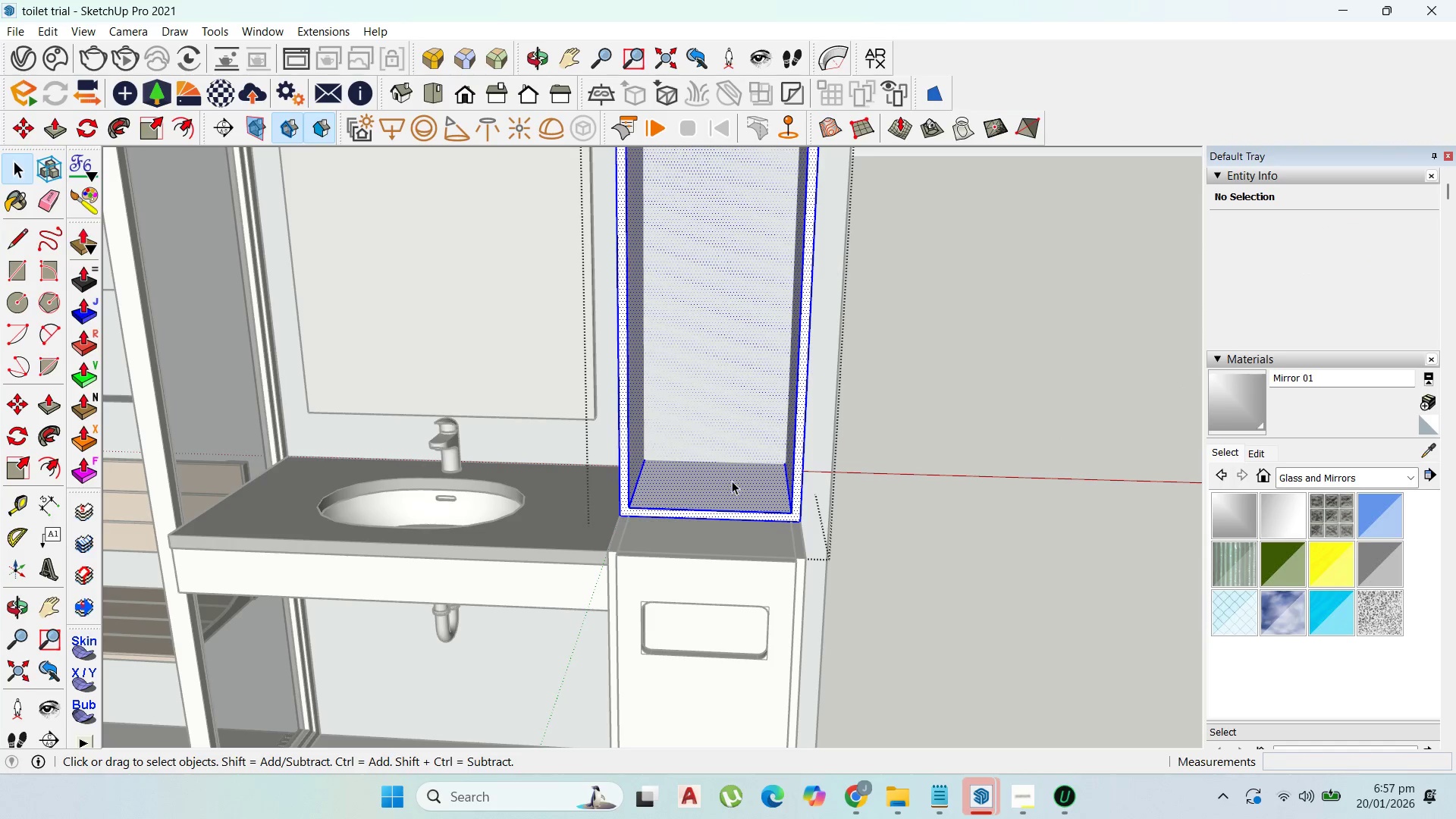 
triple_click([726, 482])
 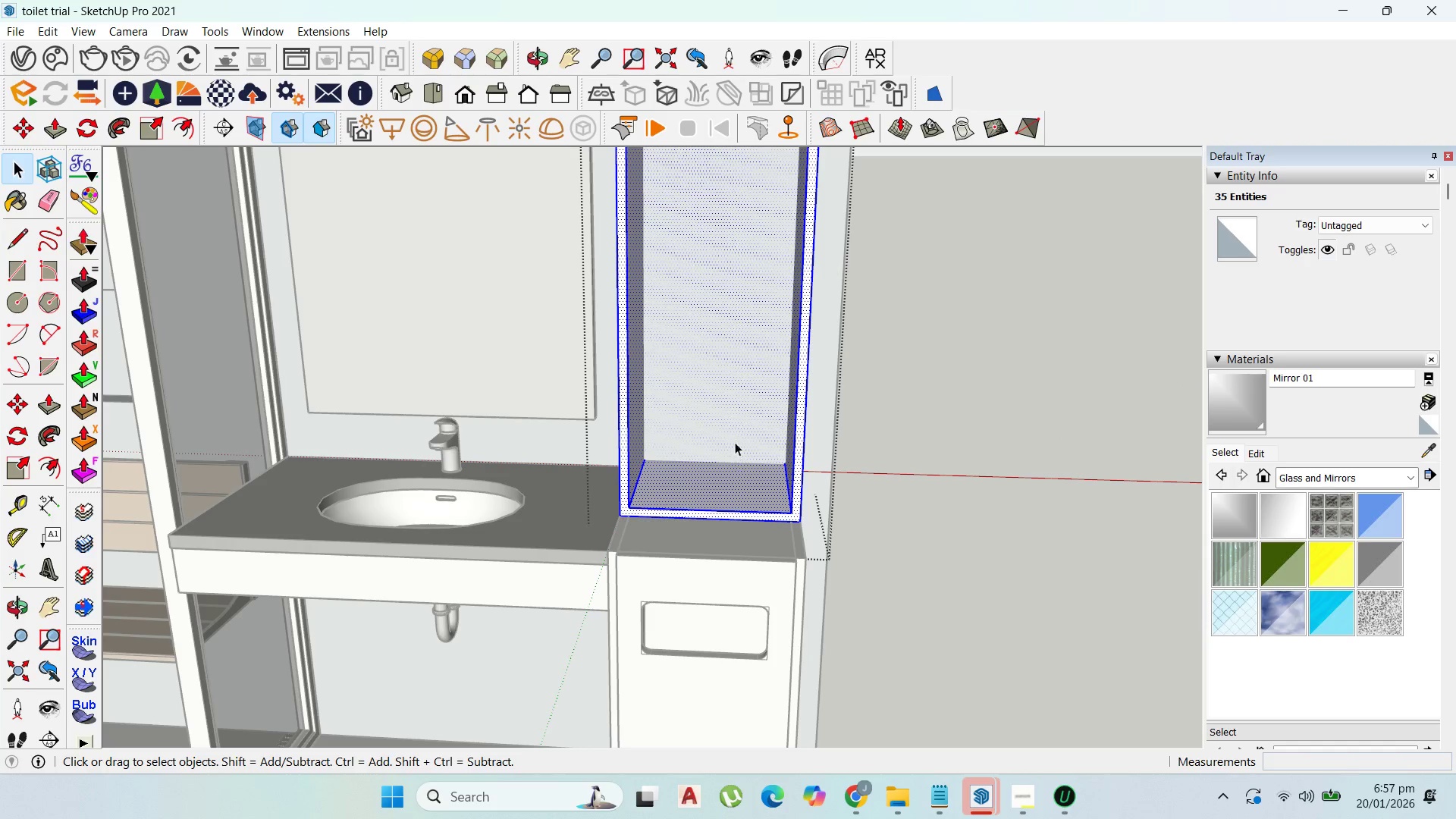 
type(p20)
 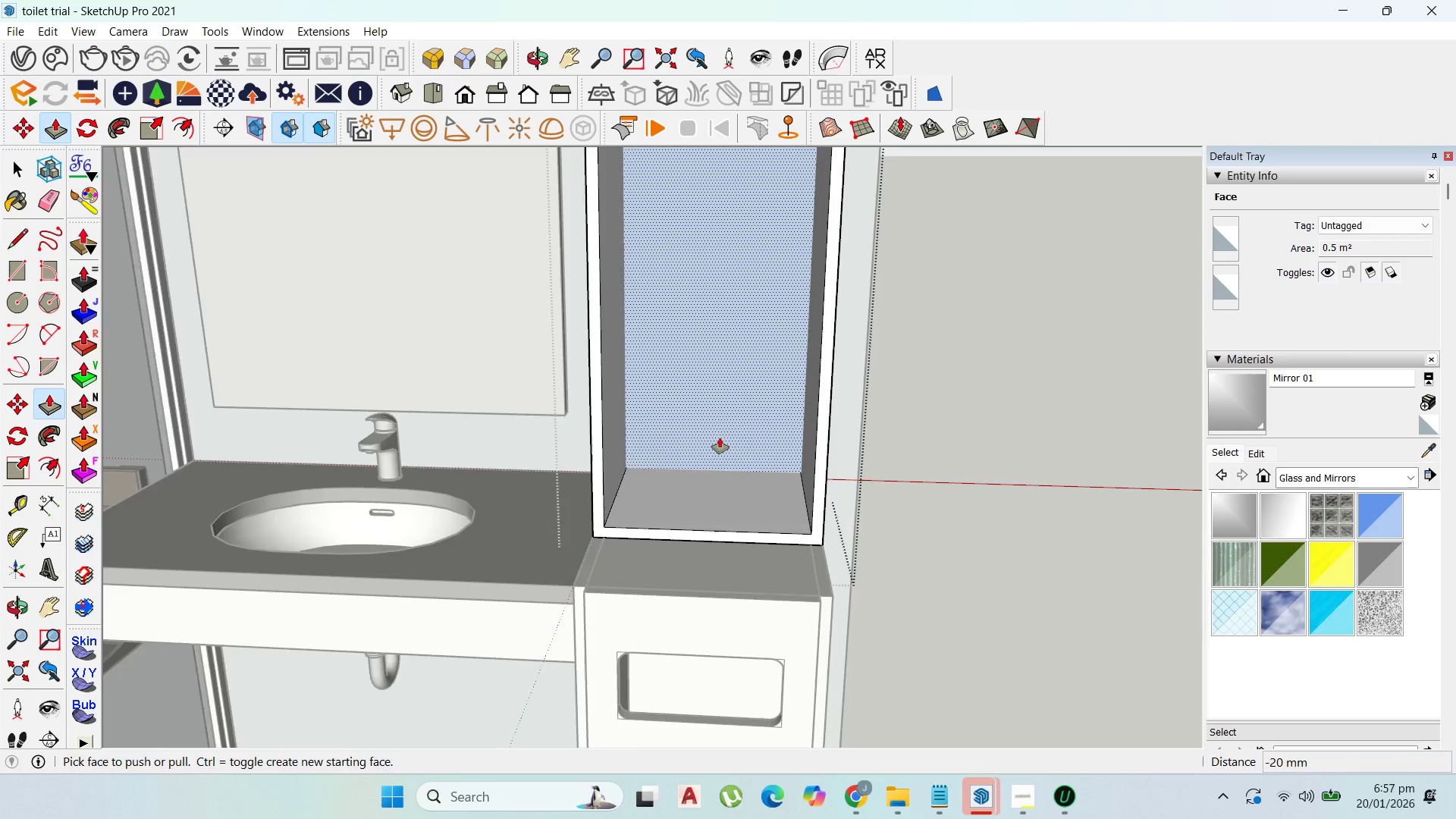 
left_click_drag(start_coordinate=[731, 424], to_coordinate=[730, 435])
 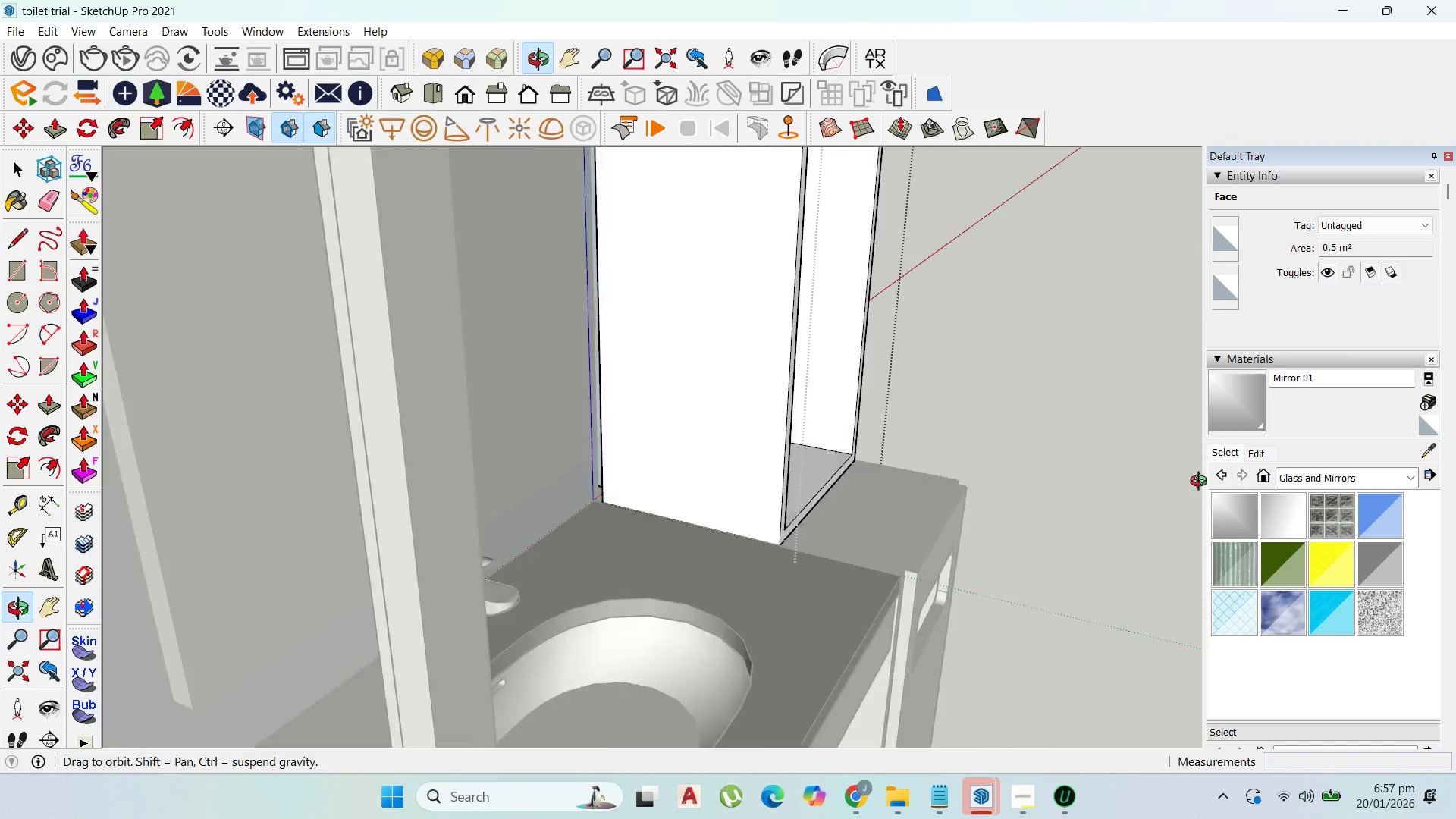 
key(Enter)
 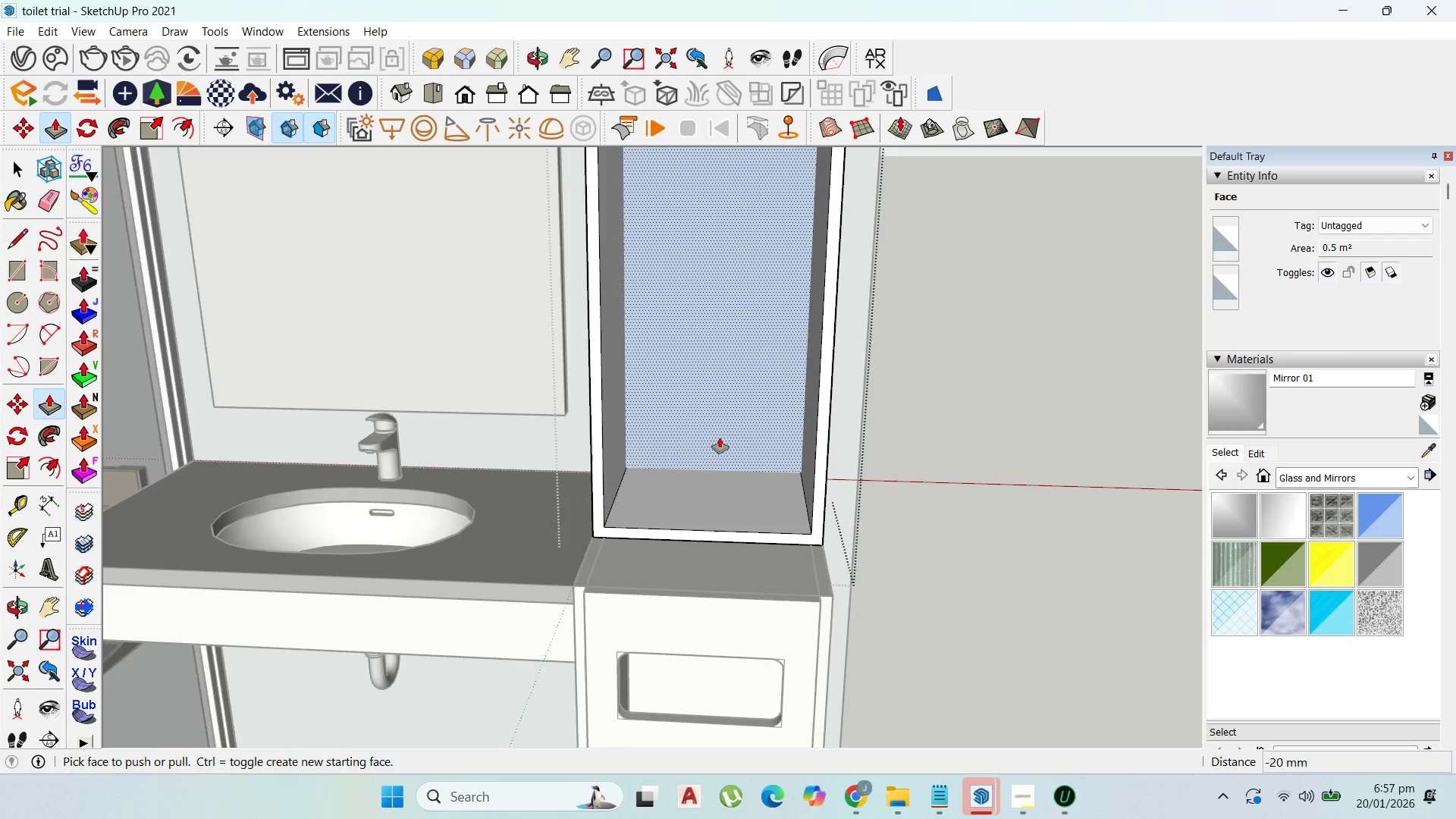 
scroll: coordinate [720, 438], scroll_direction: up, amount: 3.0
 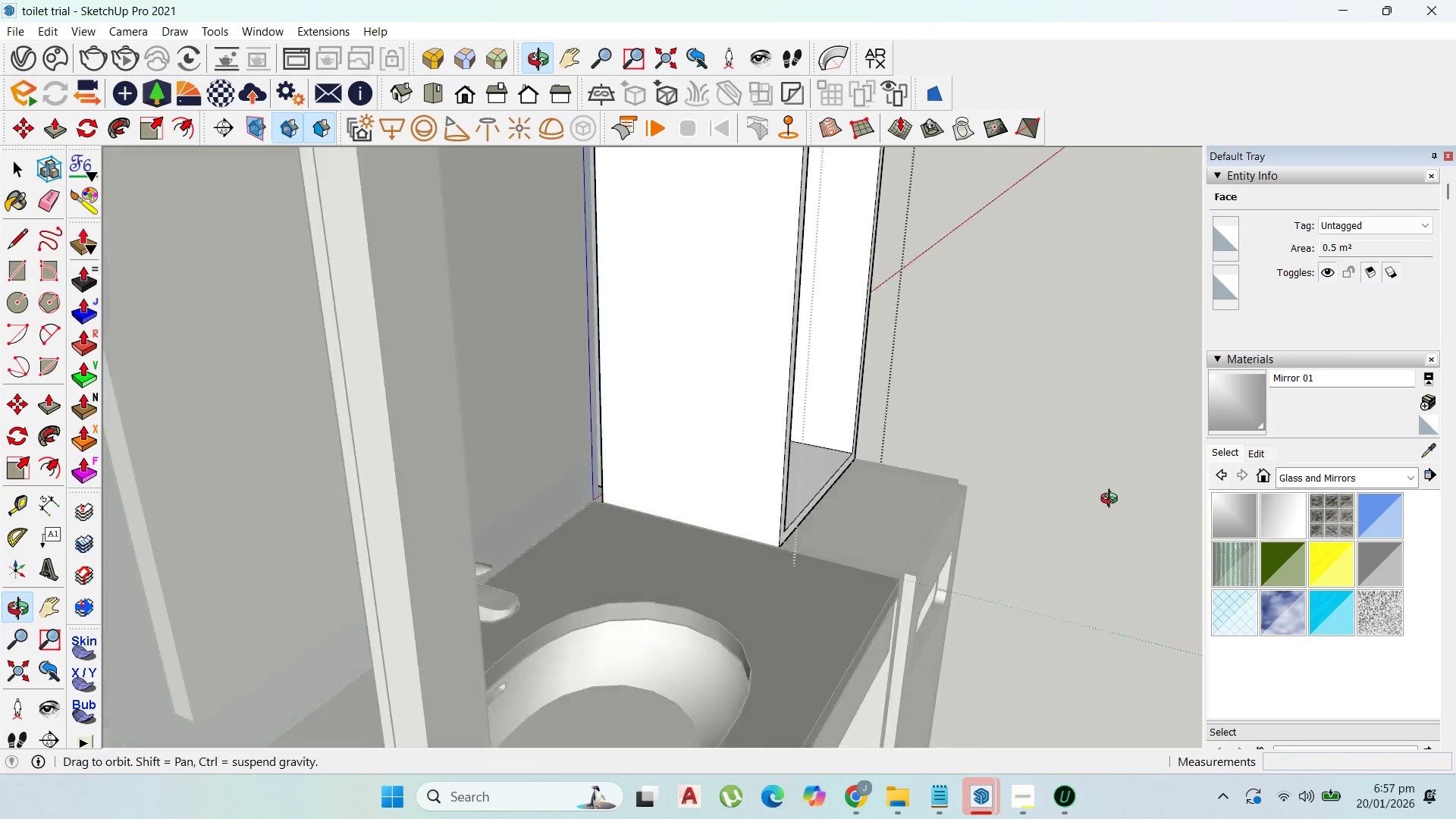 
key(Control+Z)
 